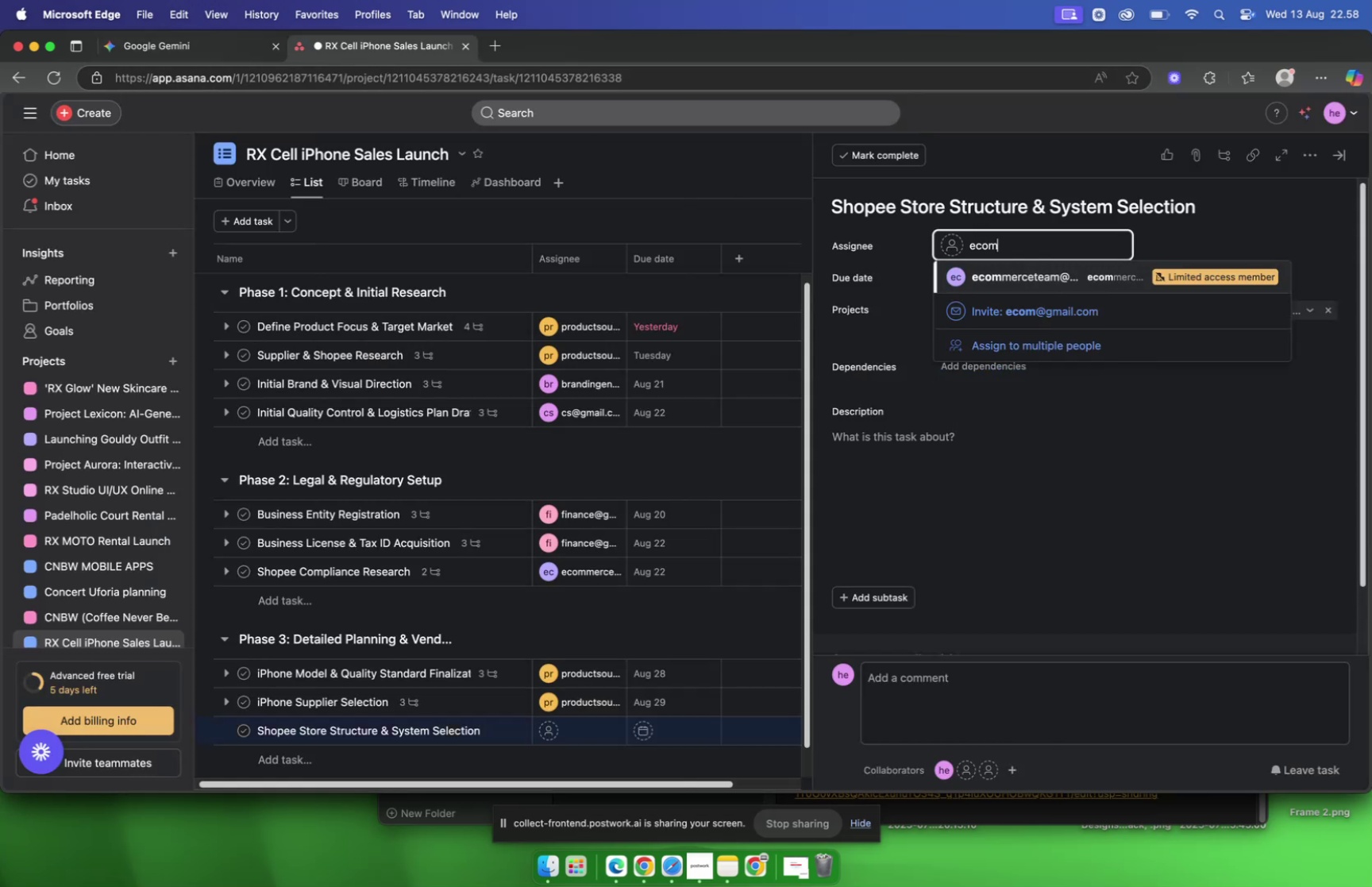 
key(Enter)
 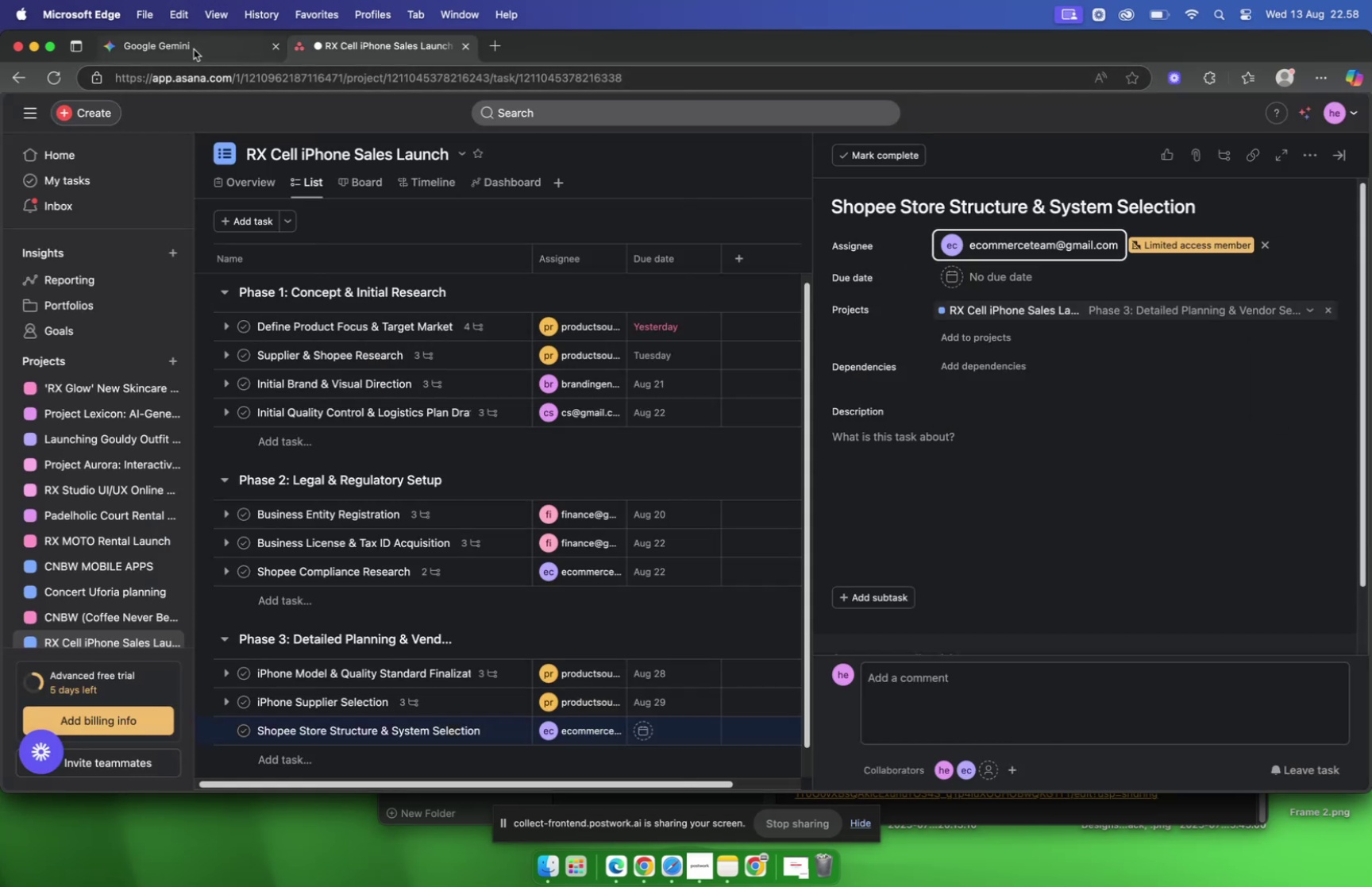 
left_click([194, 50])
 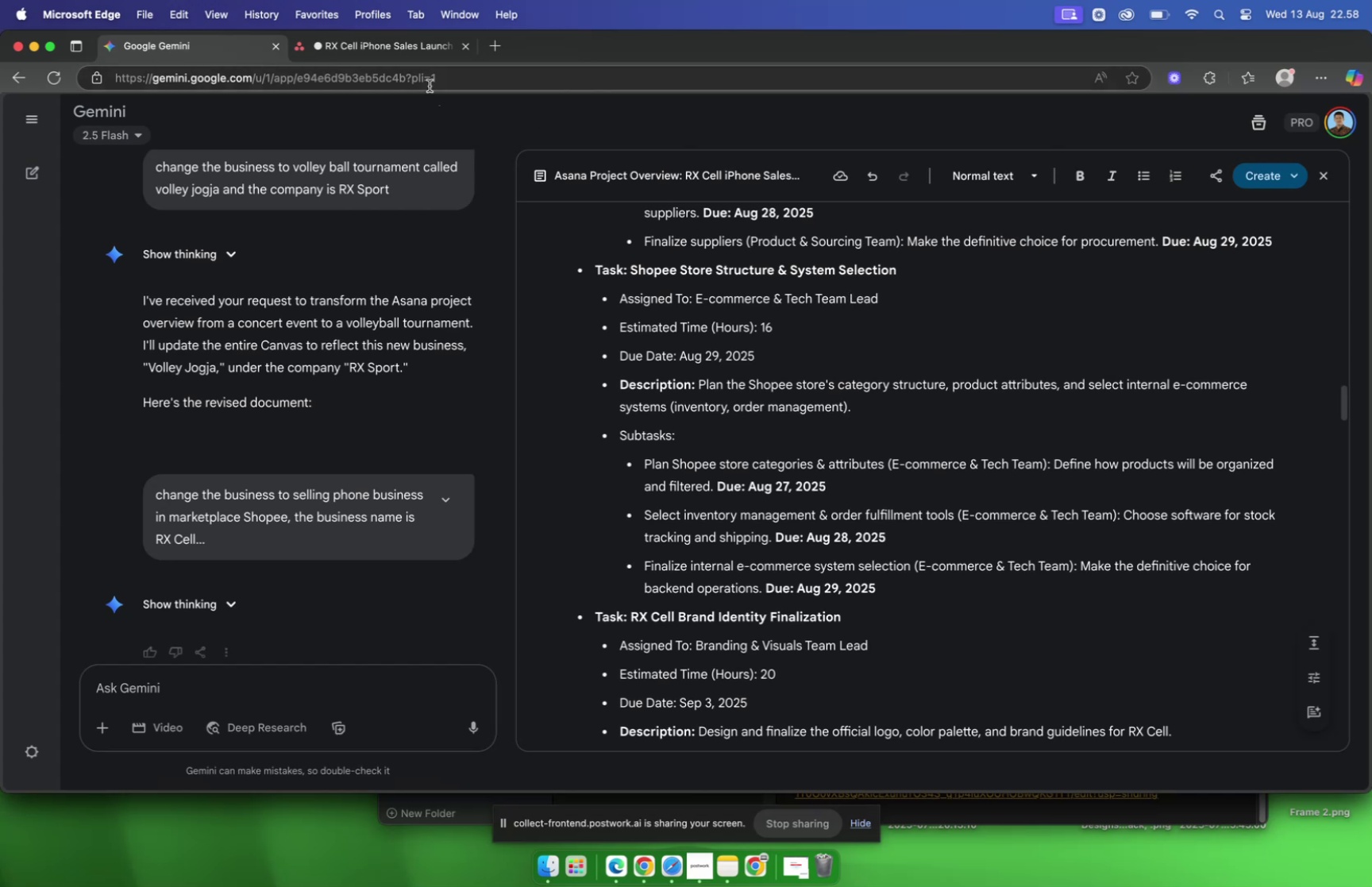 
left_click([397, 41])
 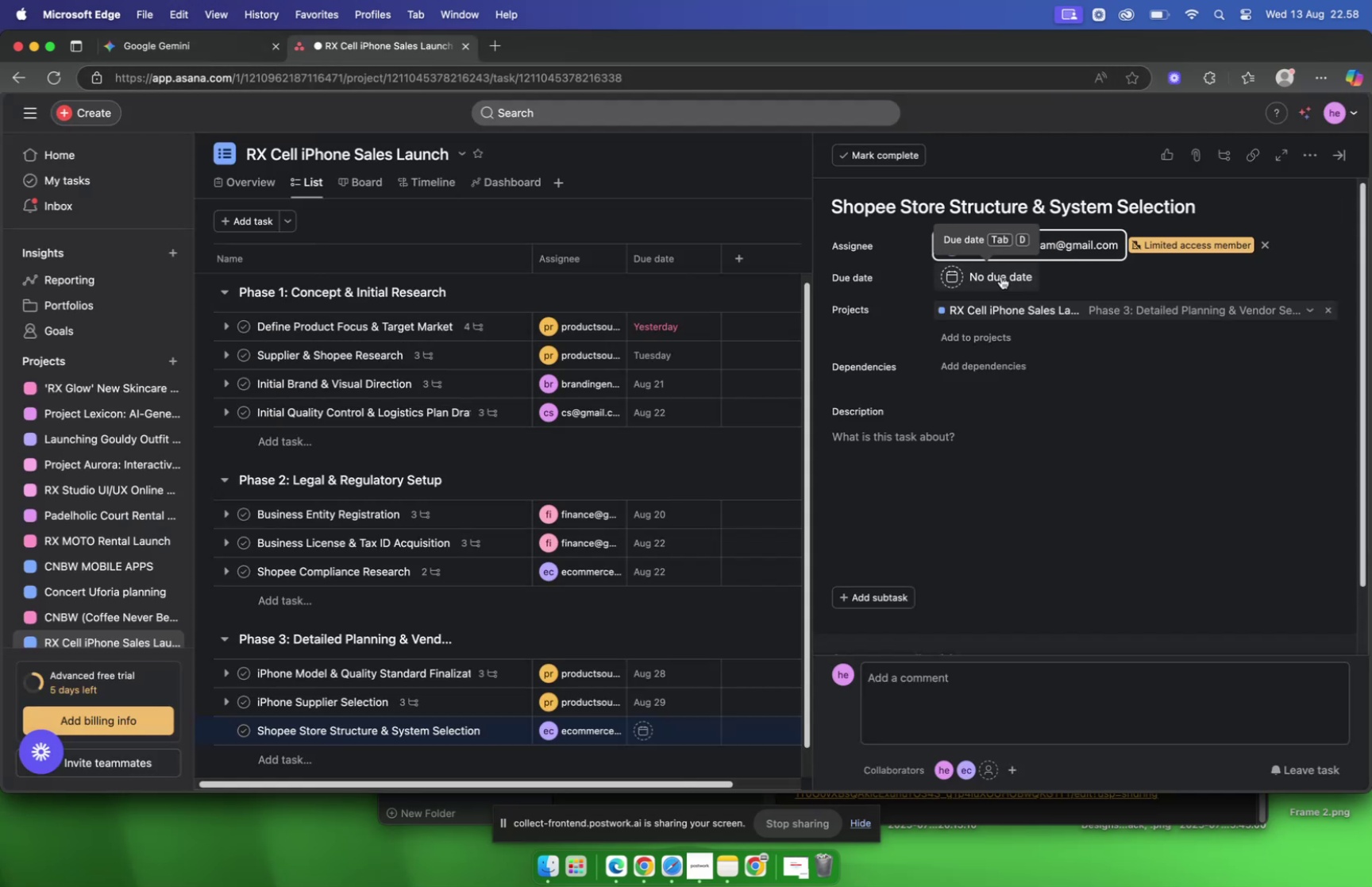 
left_click([1001, 276])
 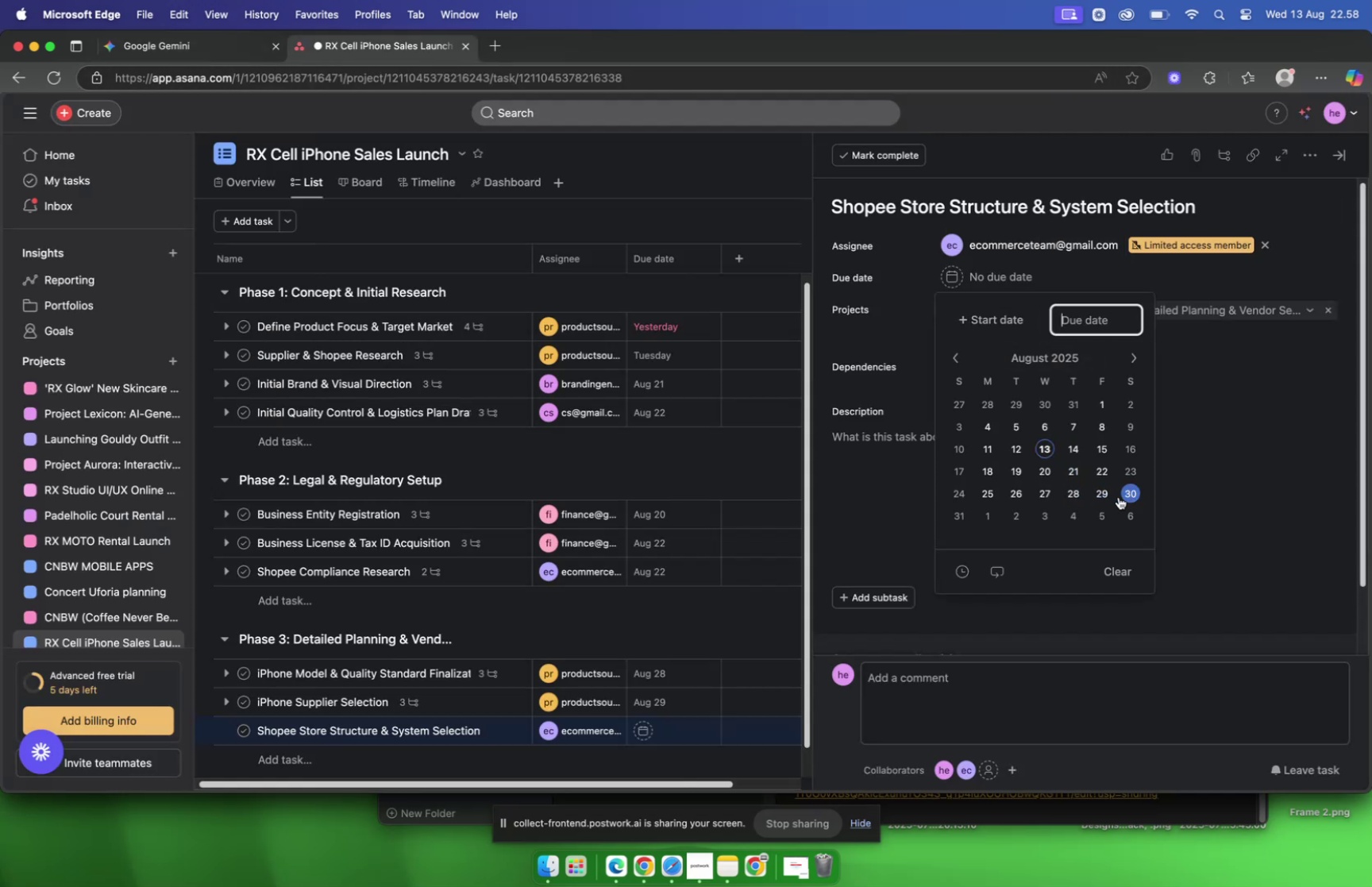 
left_click([1104, 494])
 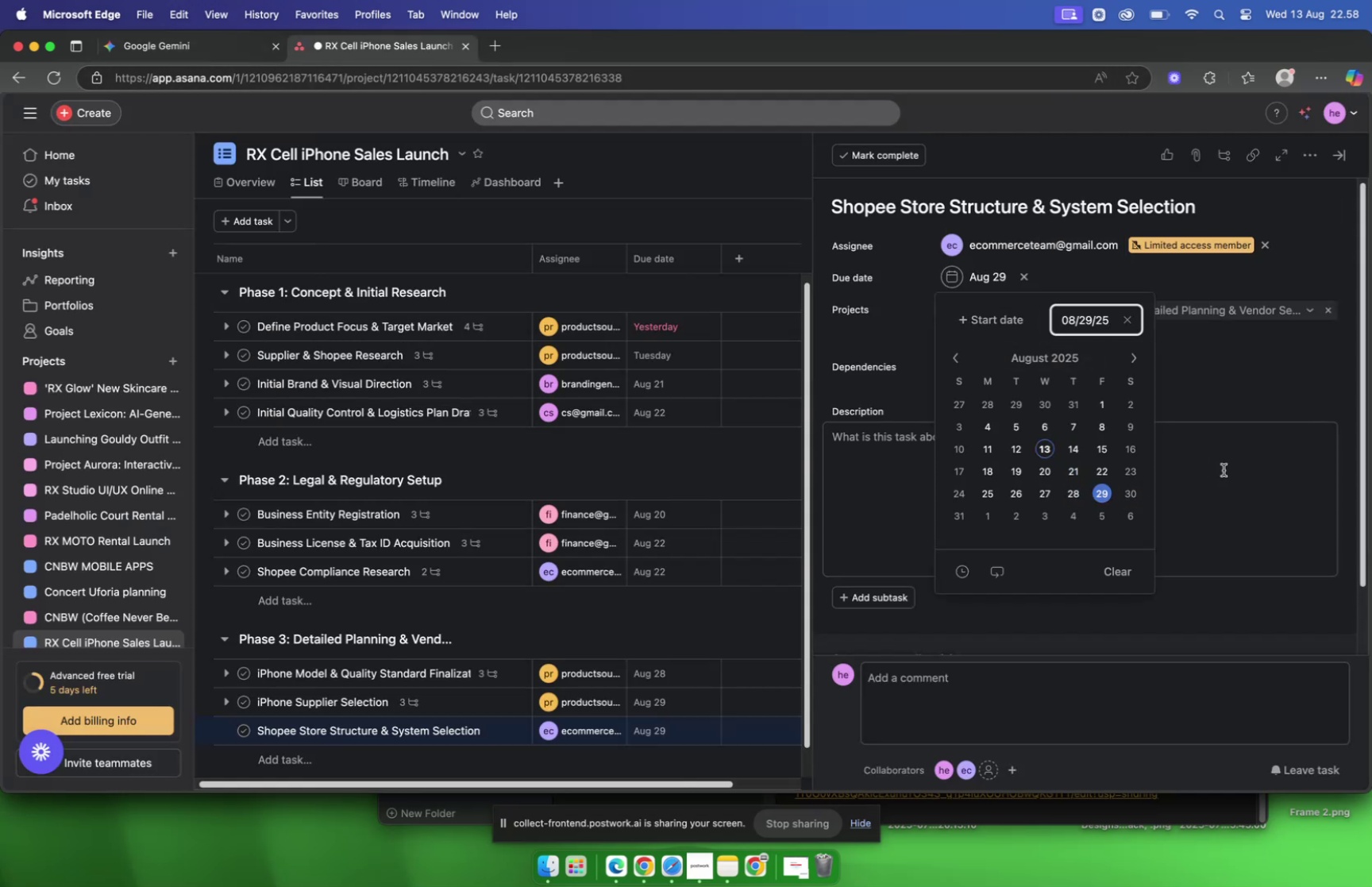 
left_click([1224, 469])
 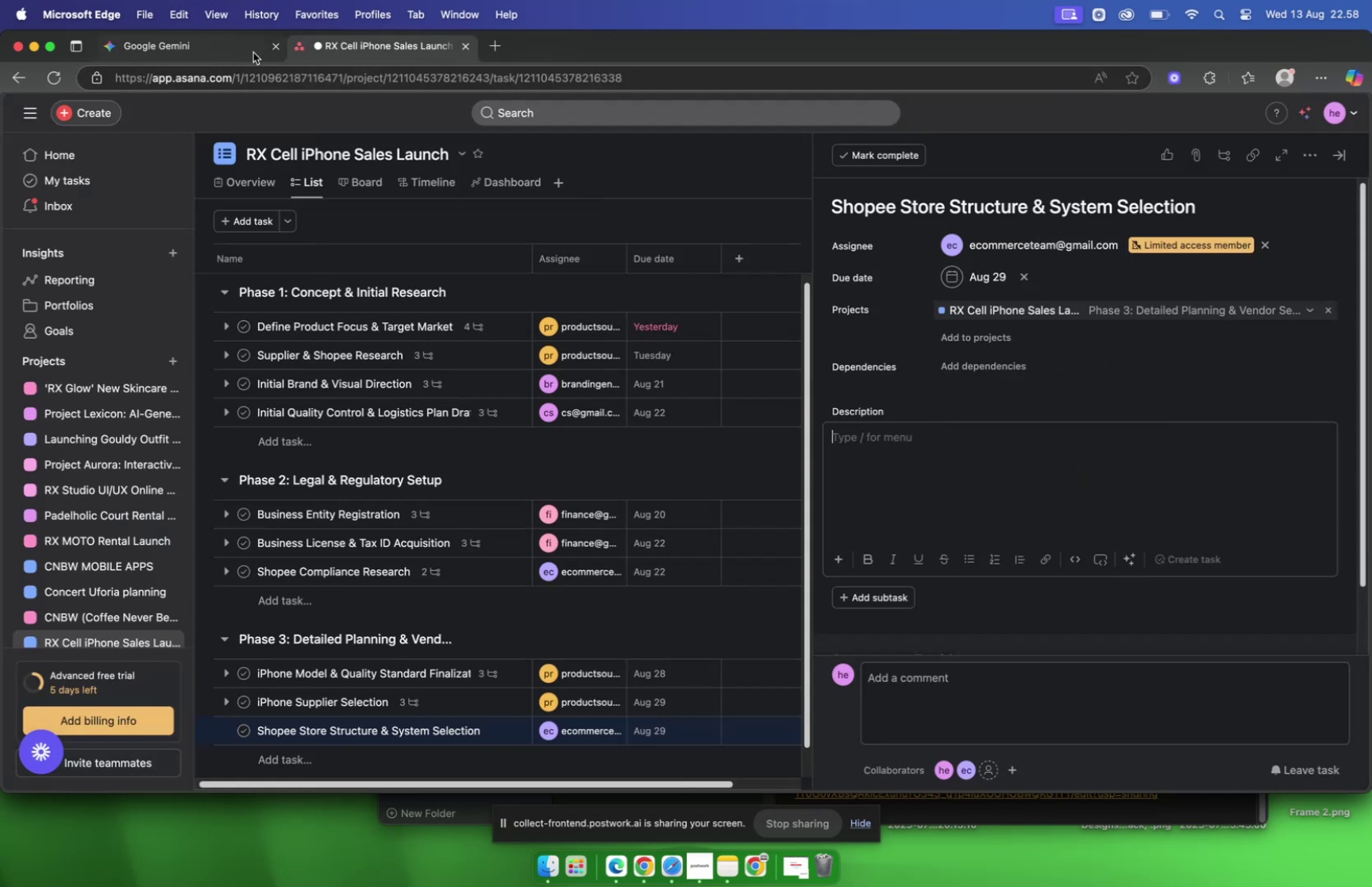 
left_click([223, 51])
 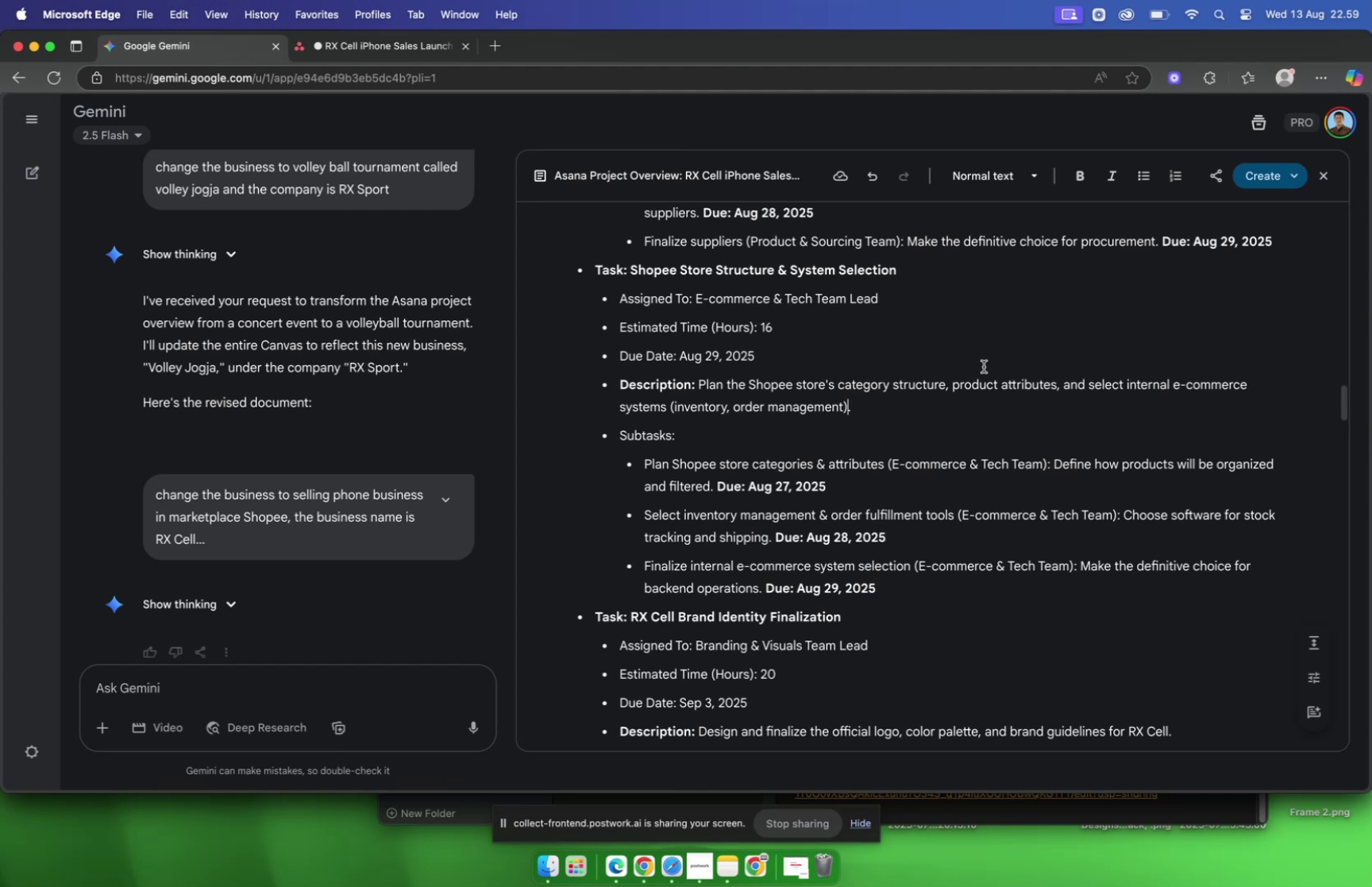 
left_click([862, 410])
 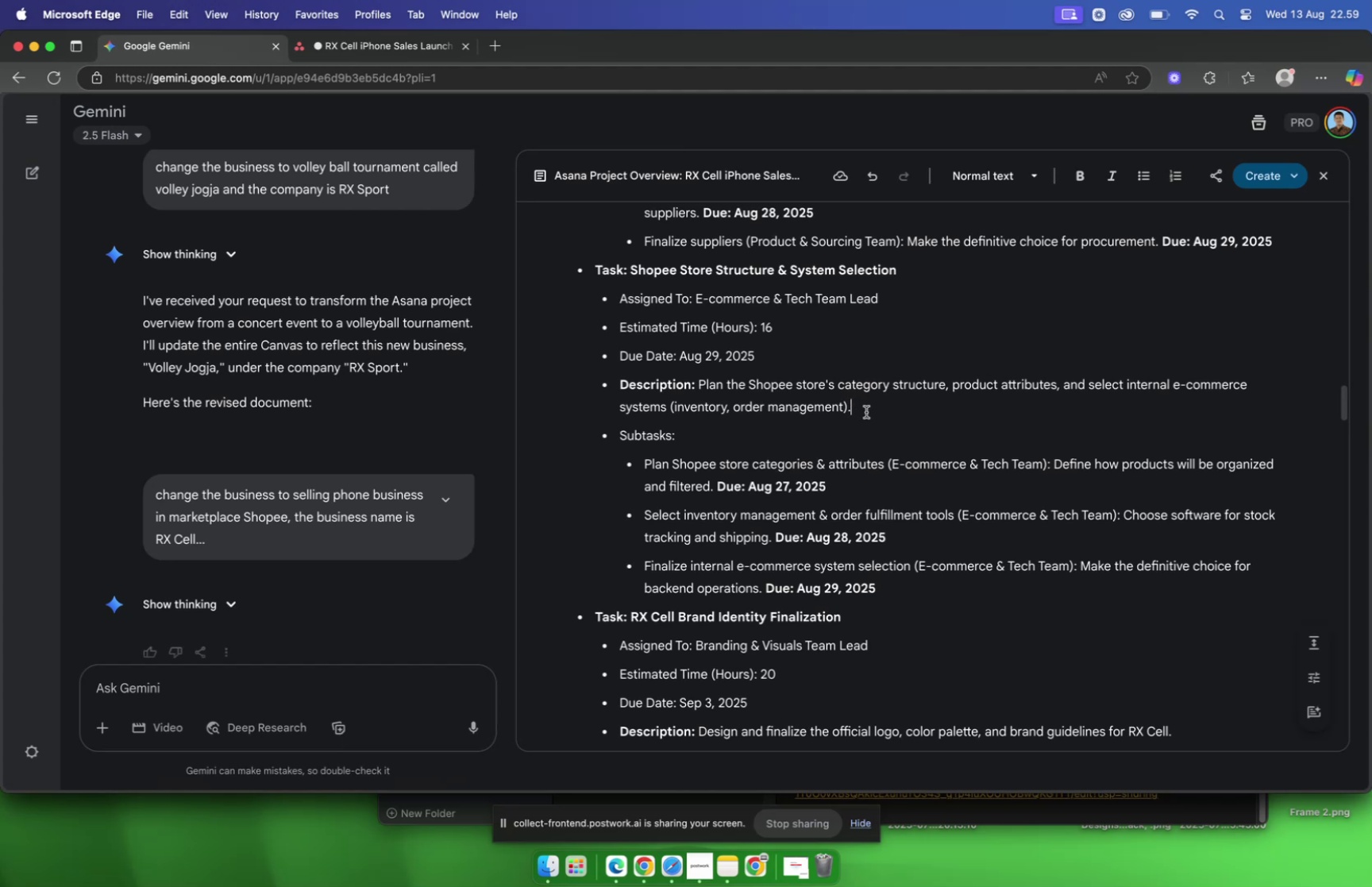 
left_click_drag(start_coordinate=[866, 411], to_coordinate=[699, 391])
 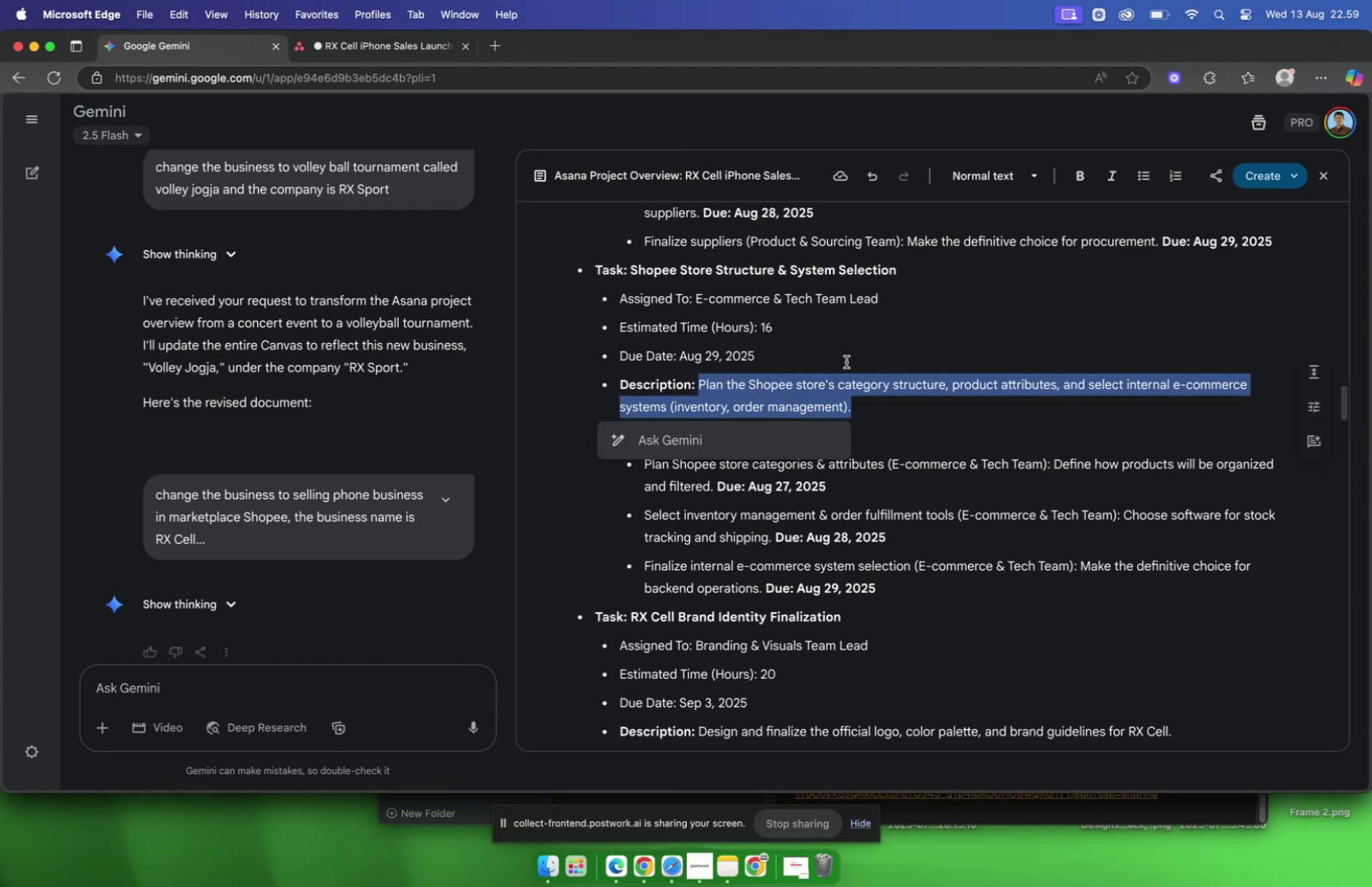 
key(Meta+C)
 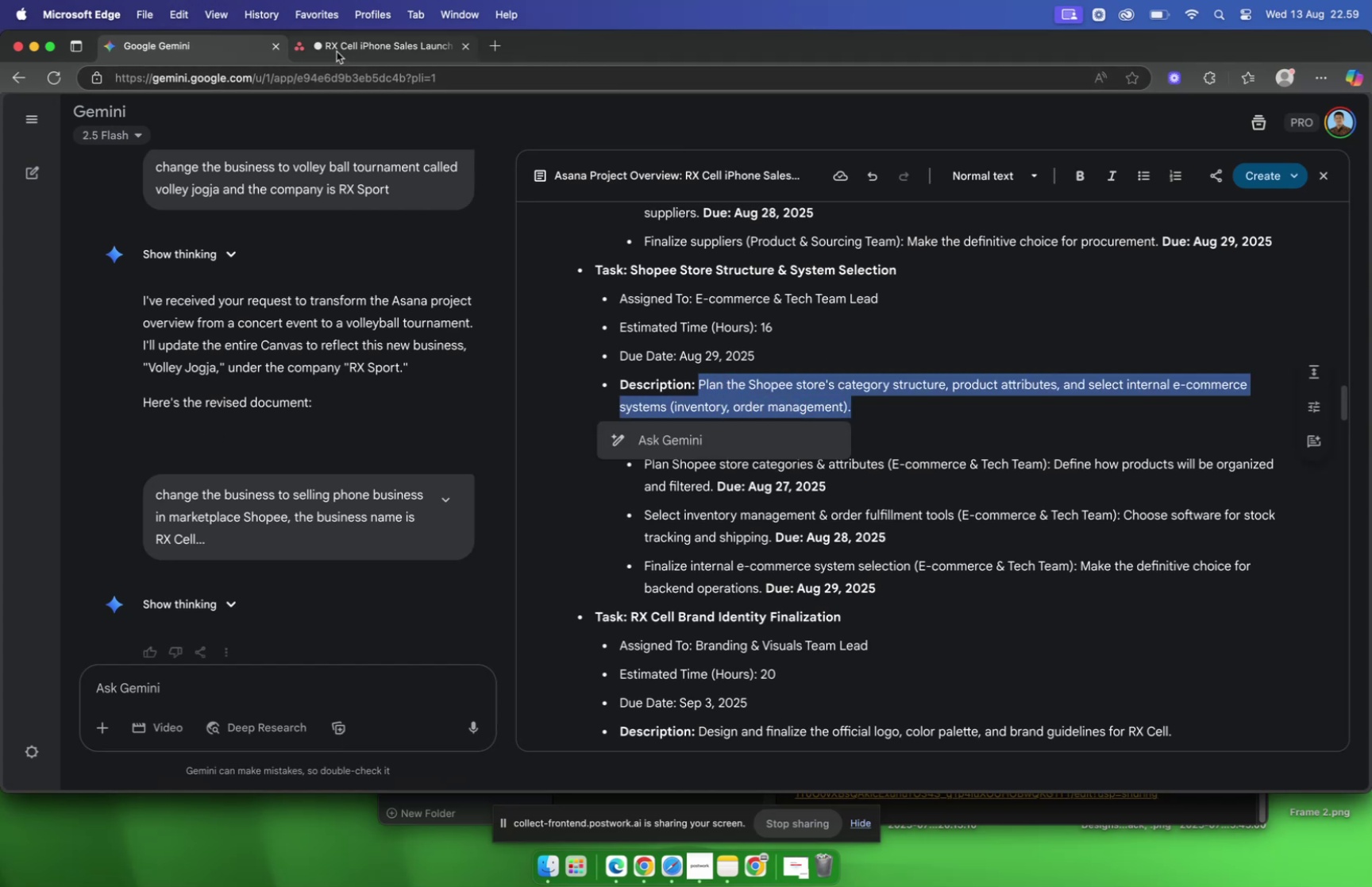 
left_click([337, 52])
 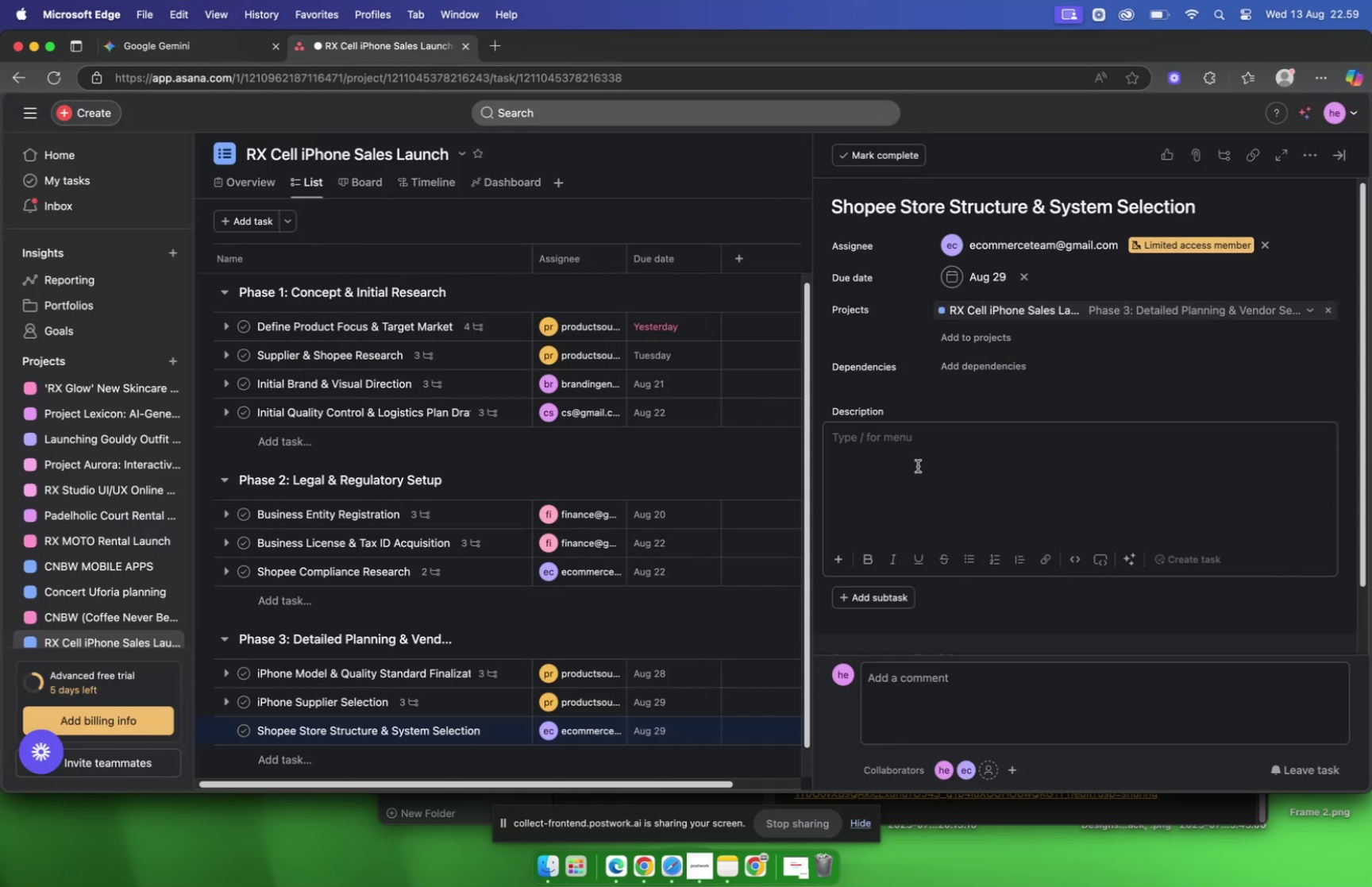 
left_click([914, 470])
 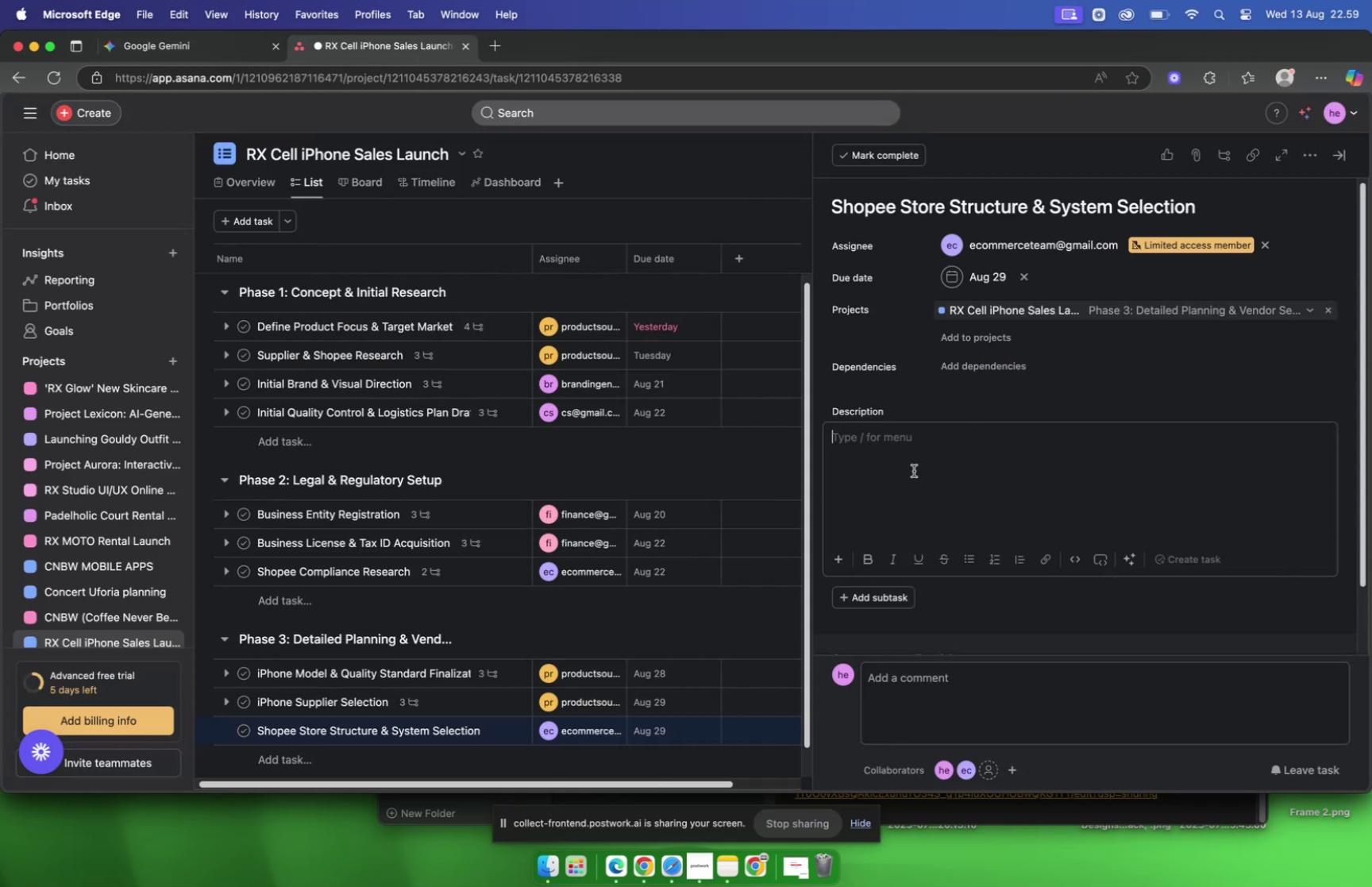 
key(Meta+V)
 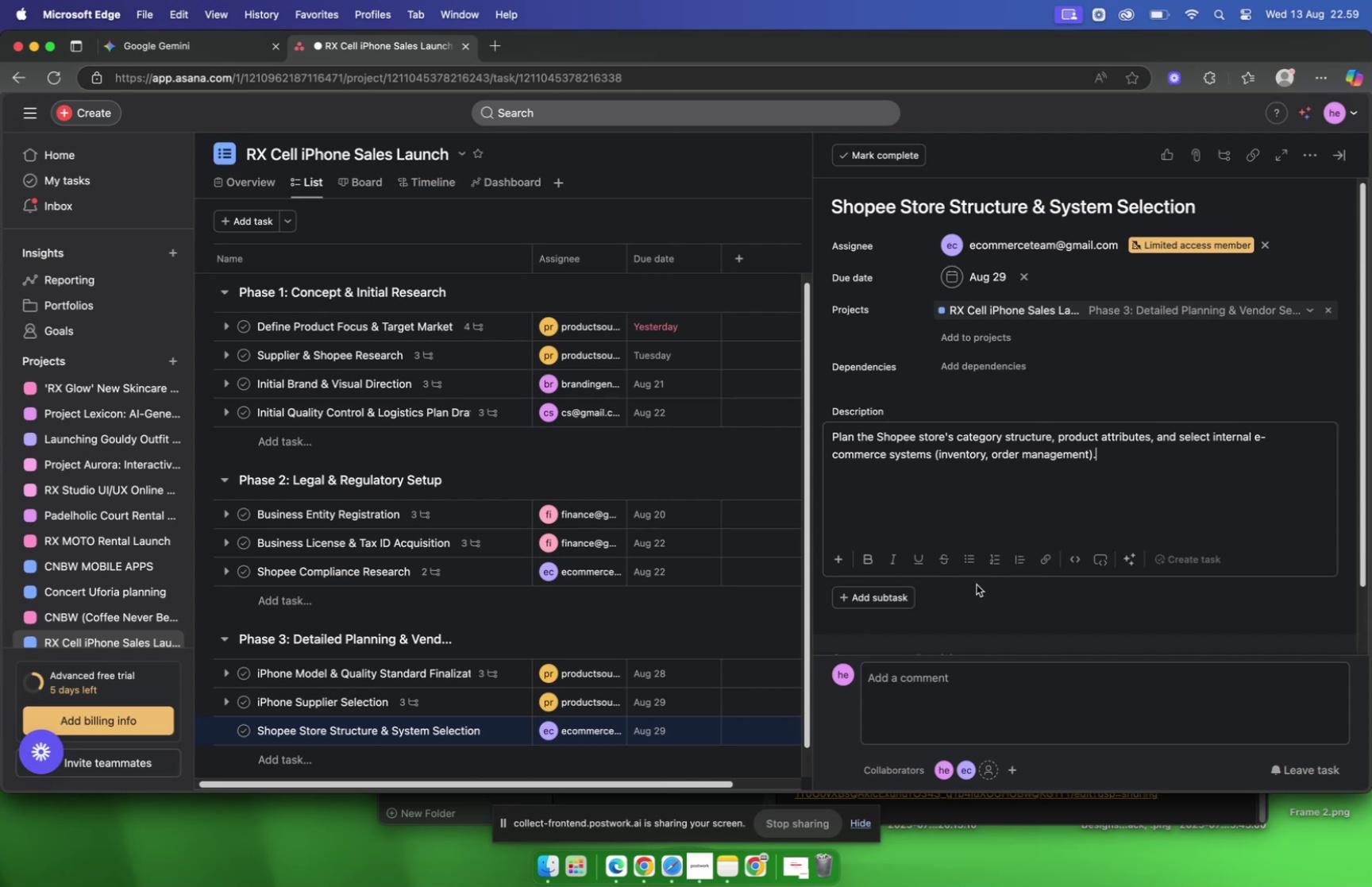 
left_click([977, 605])
 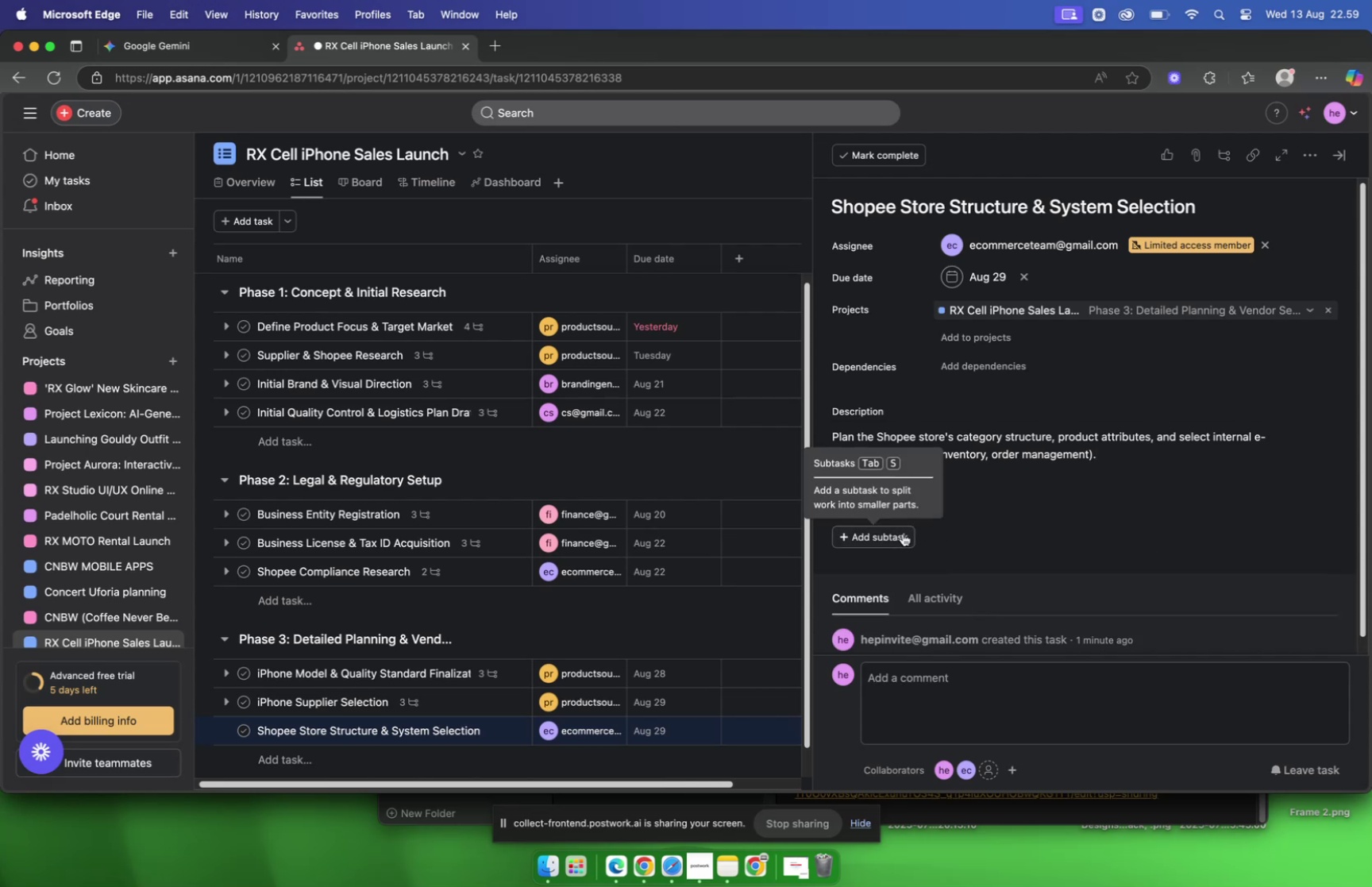 
left_click([903, 533])
 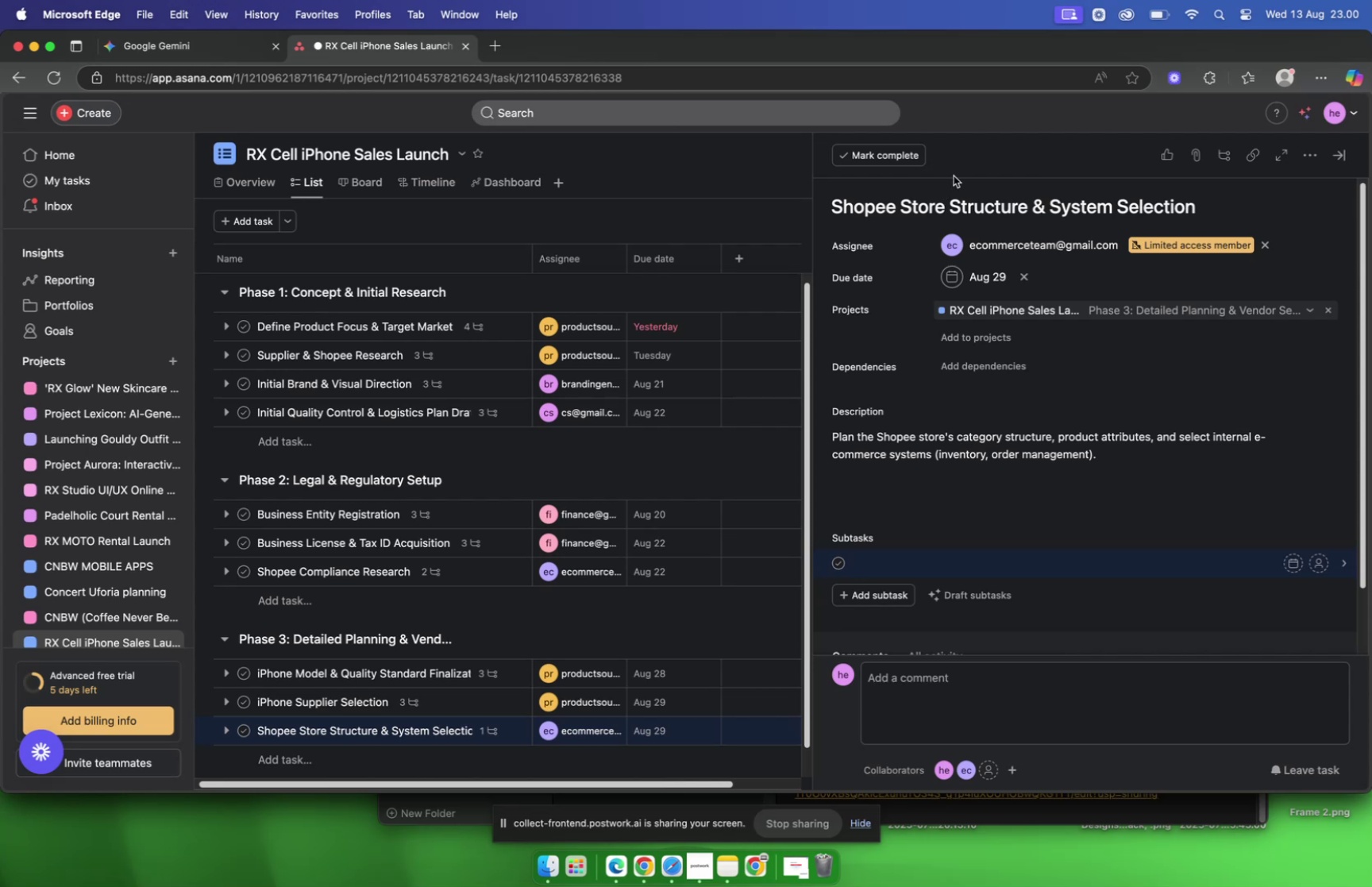 
wait(69.71)
 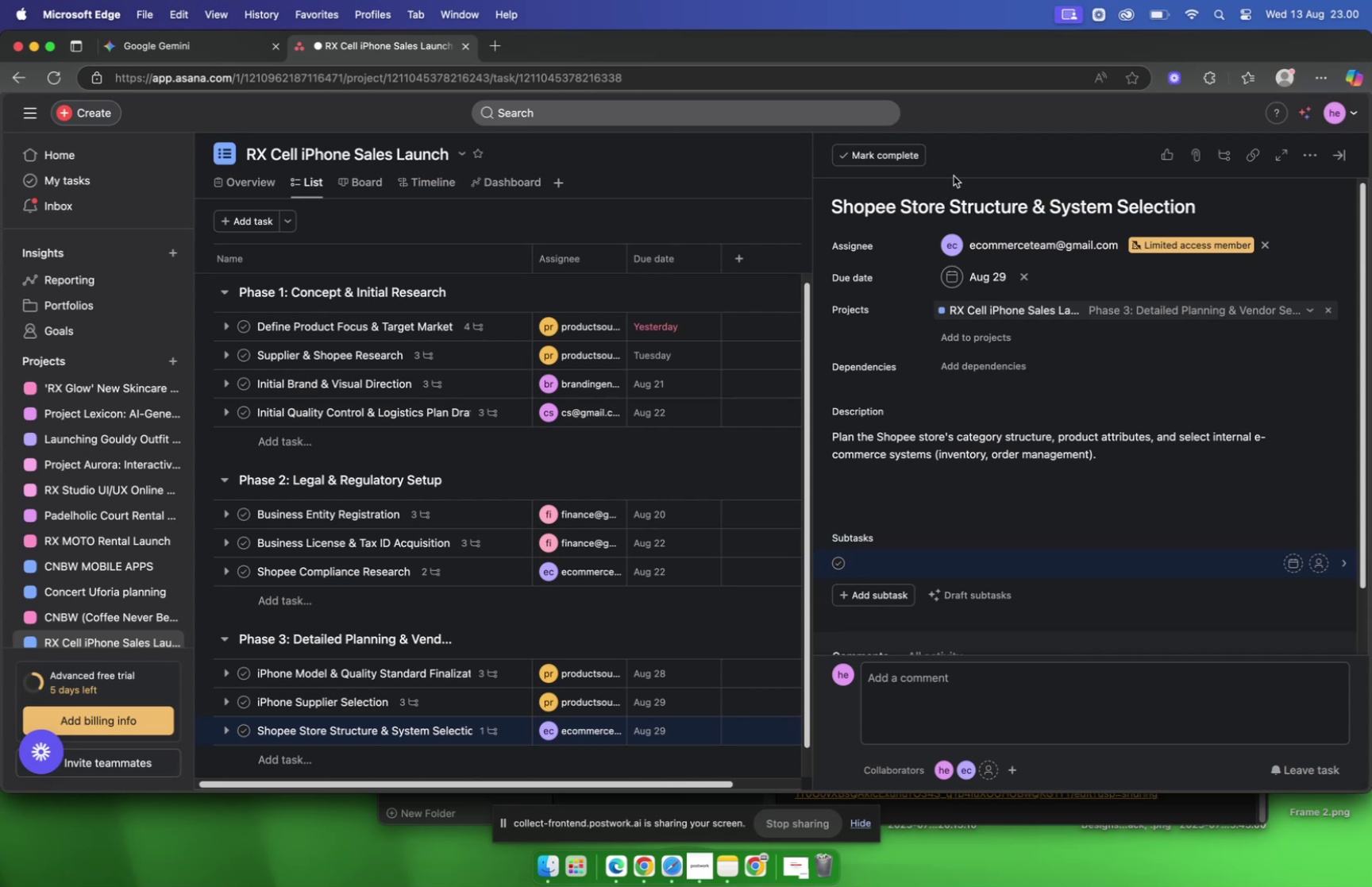 
scroll: coordinate [911, 254], scroll_direction: down, amount: 4.0
 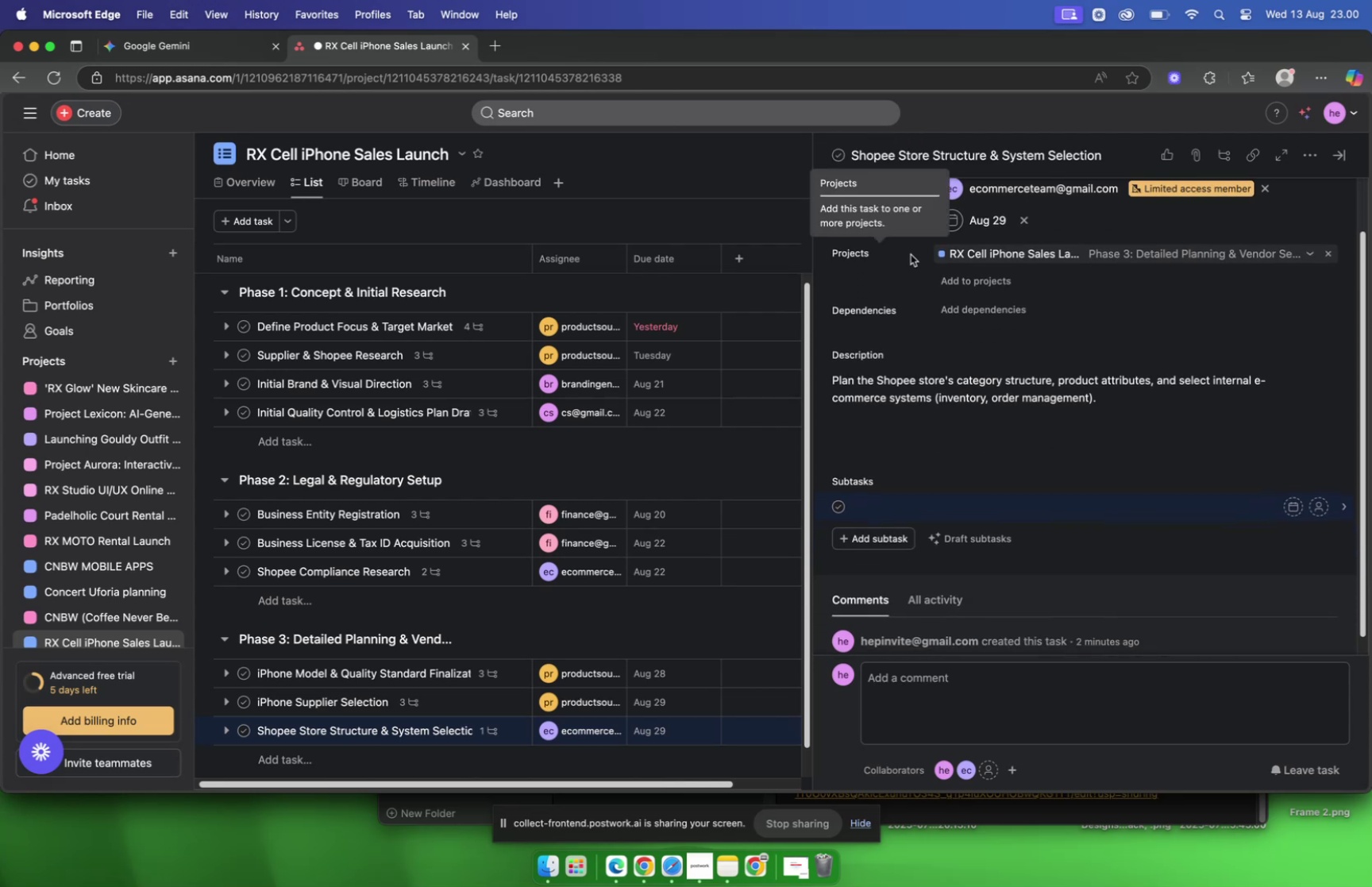 
scroll: coordinate [910, 254], scroll_direction: up, amount: 10.0
 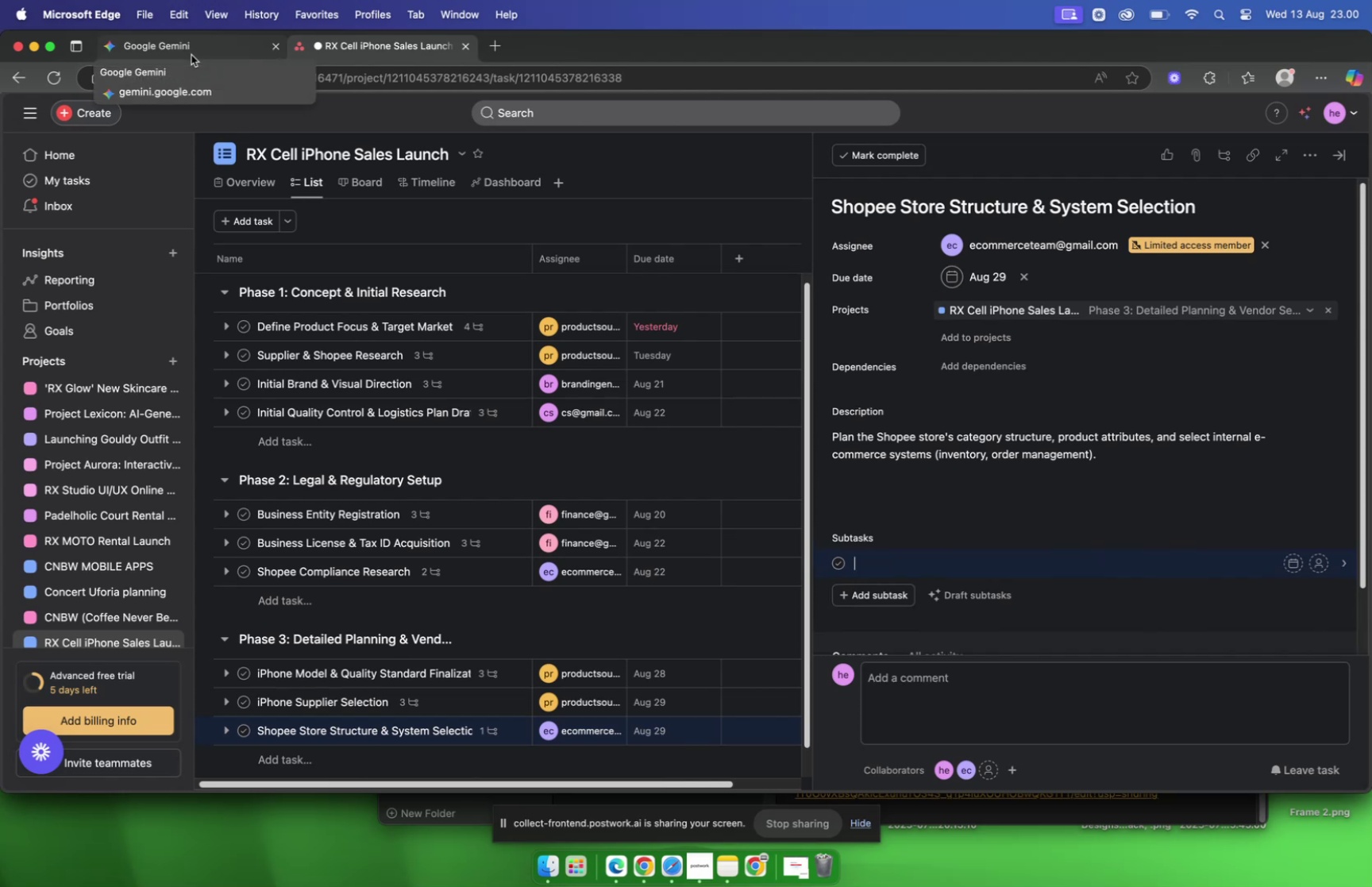 
wait(10.72)
 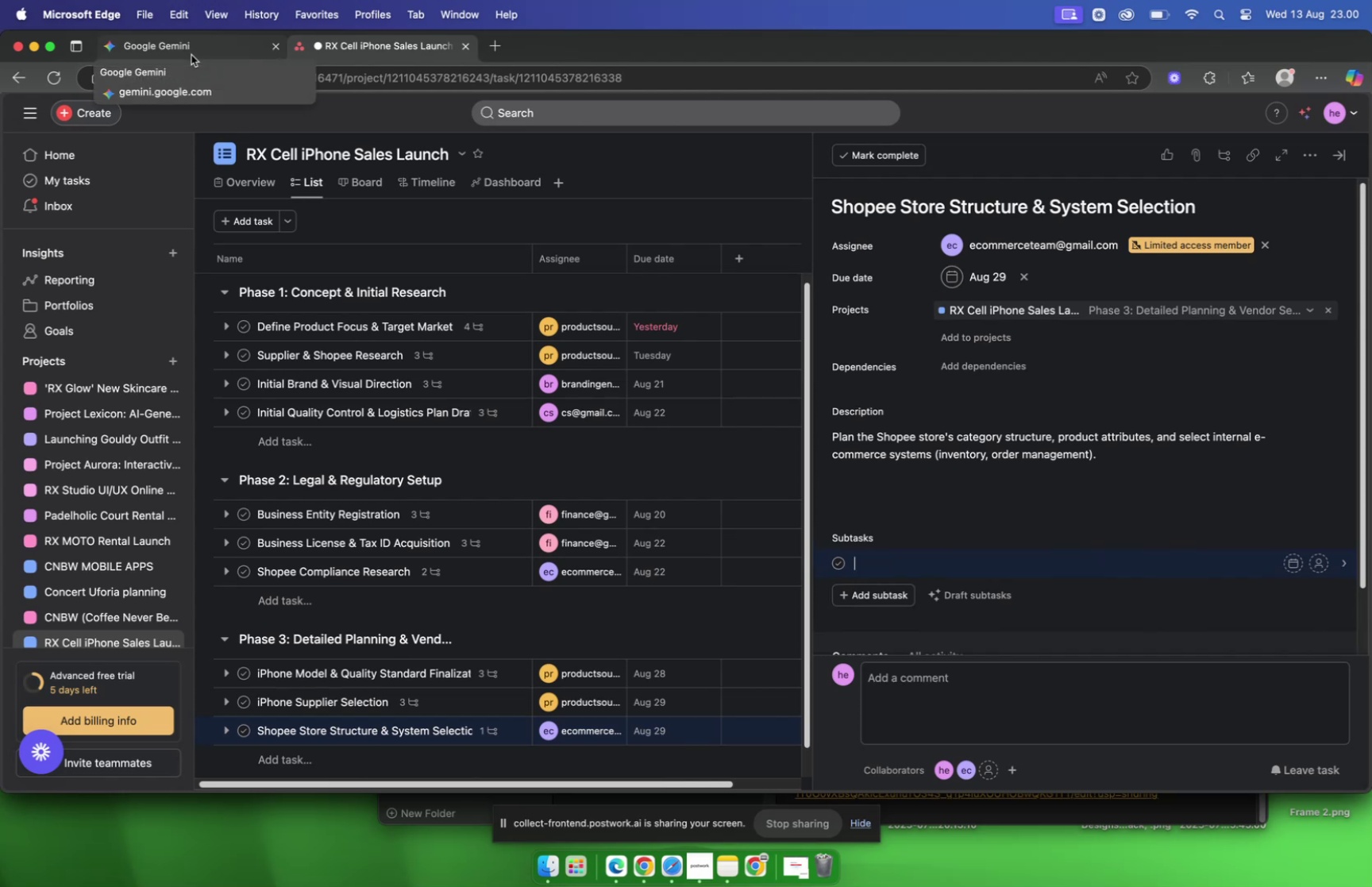 
left_click([191, 55])
 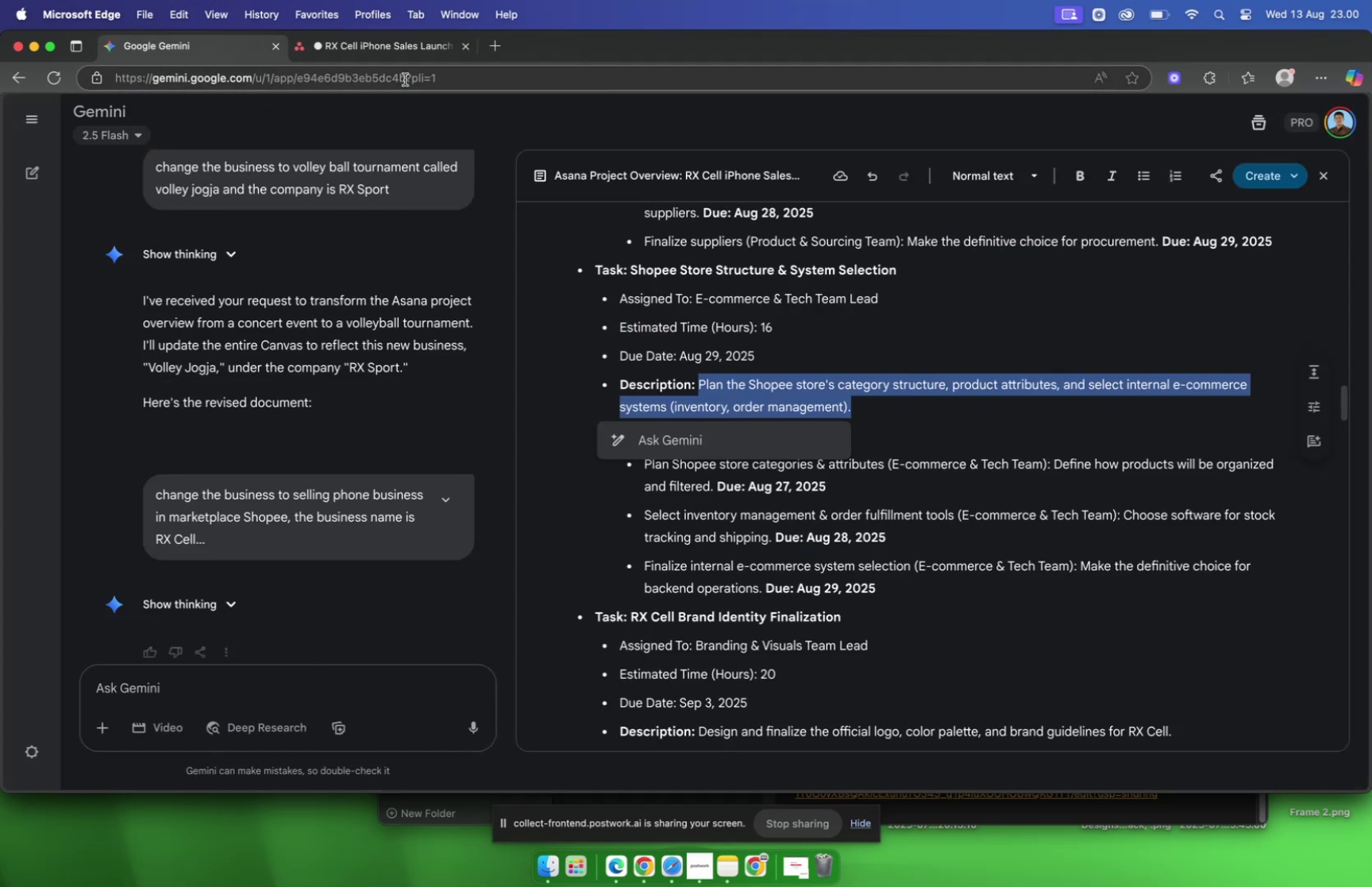 
left_click([367, 38])
 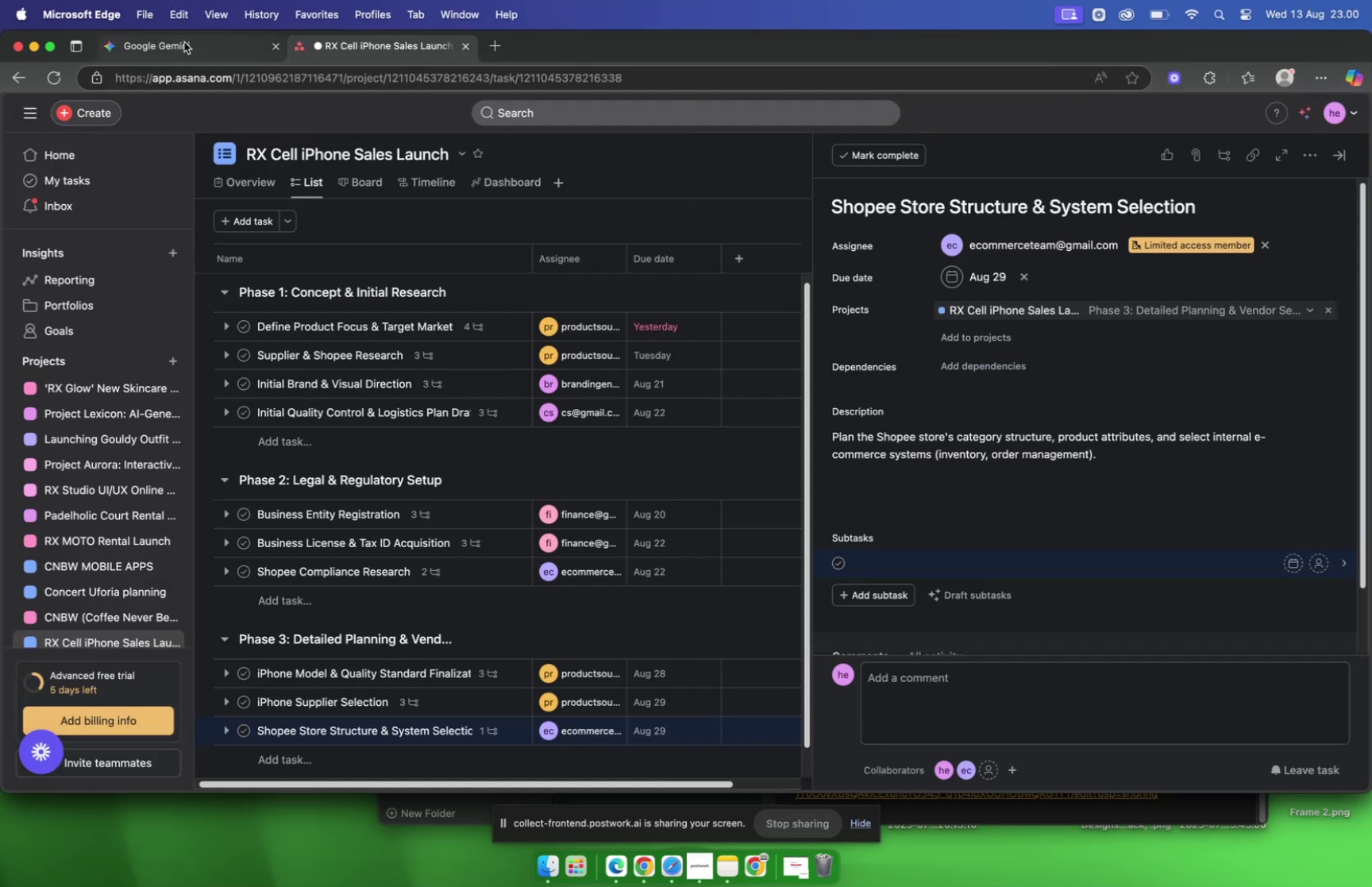 
left_click([181, 43])
 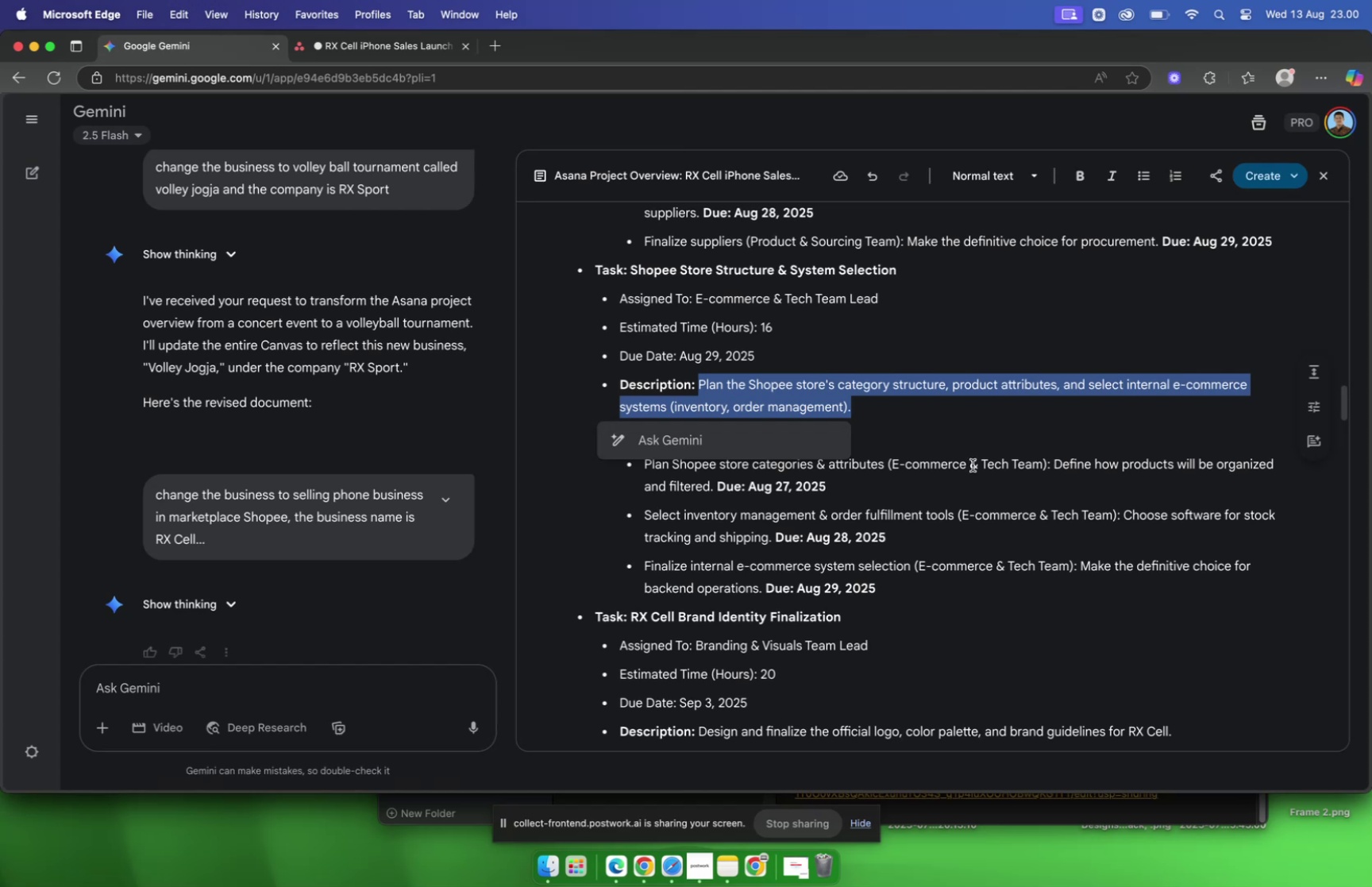 
left_click([973, 465])
 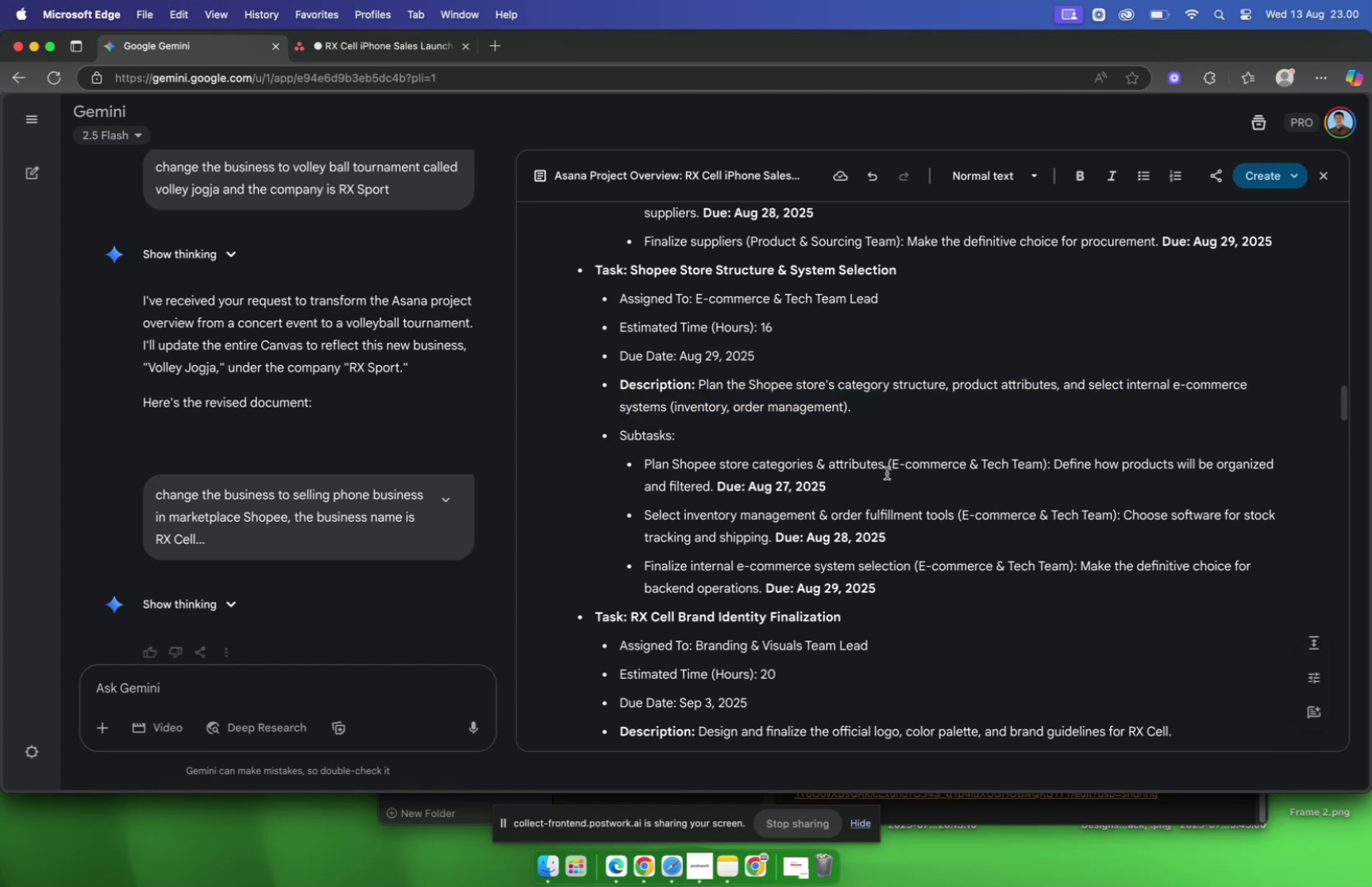 
left_click_drag(start_coordinate=[885, 471], to_coordinate=[647, 467])
 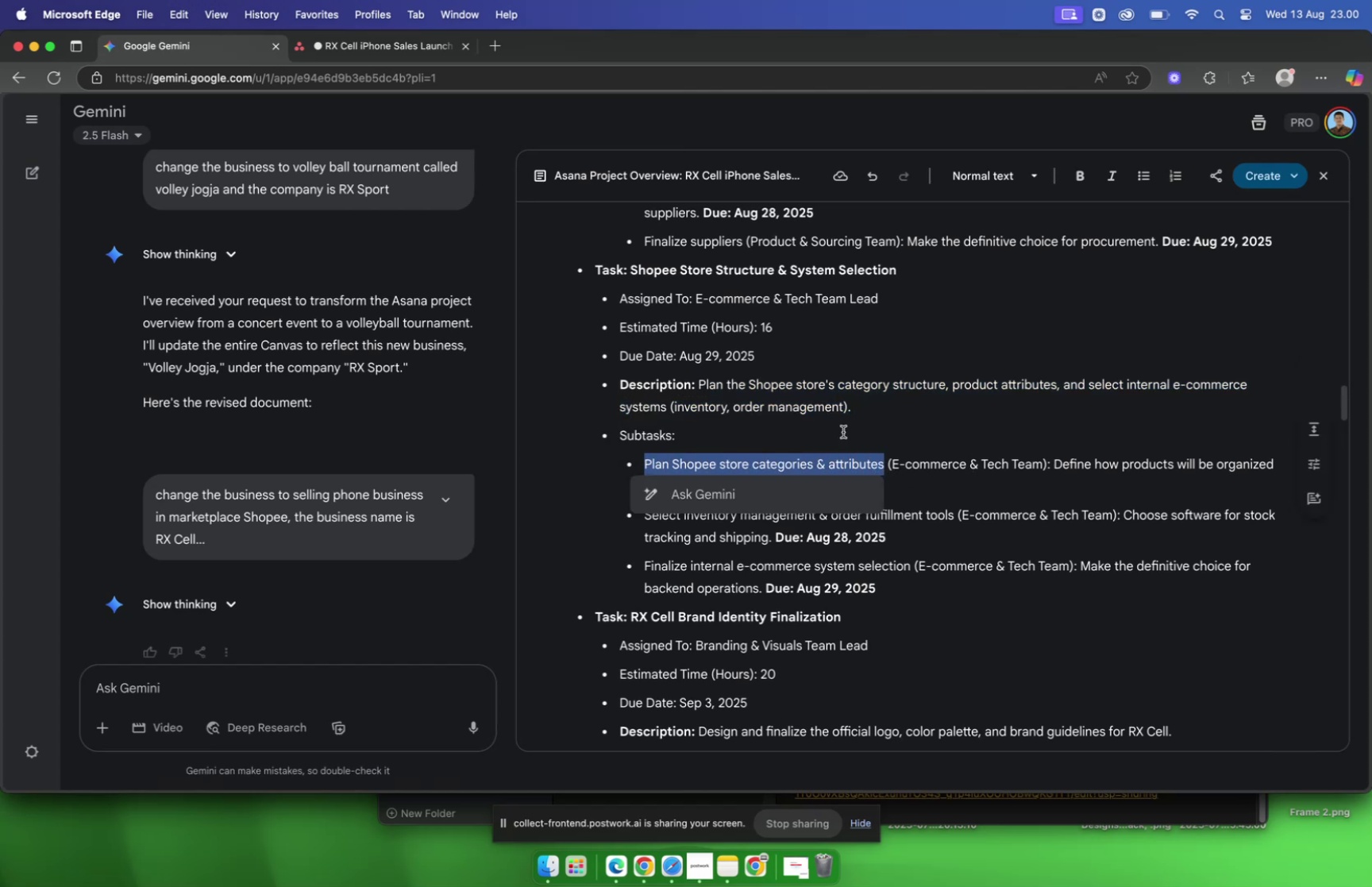 
key(Meta+CommandLeft)
 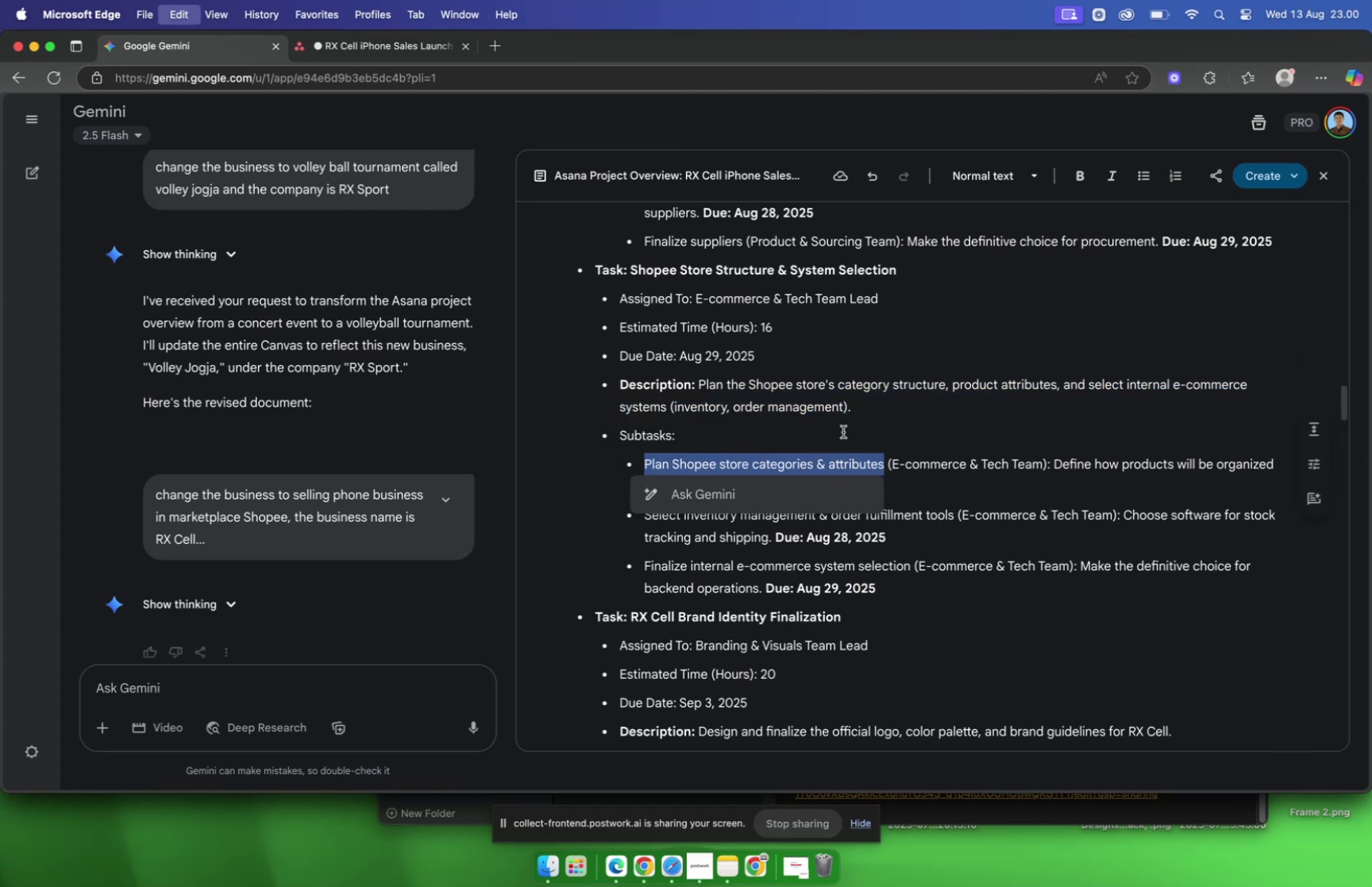 
key(Meta+C)
 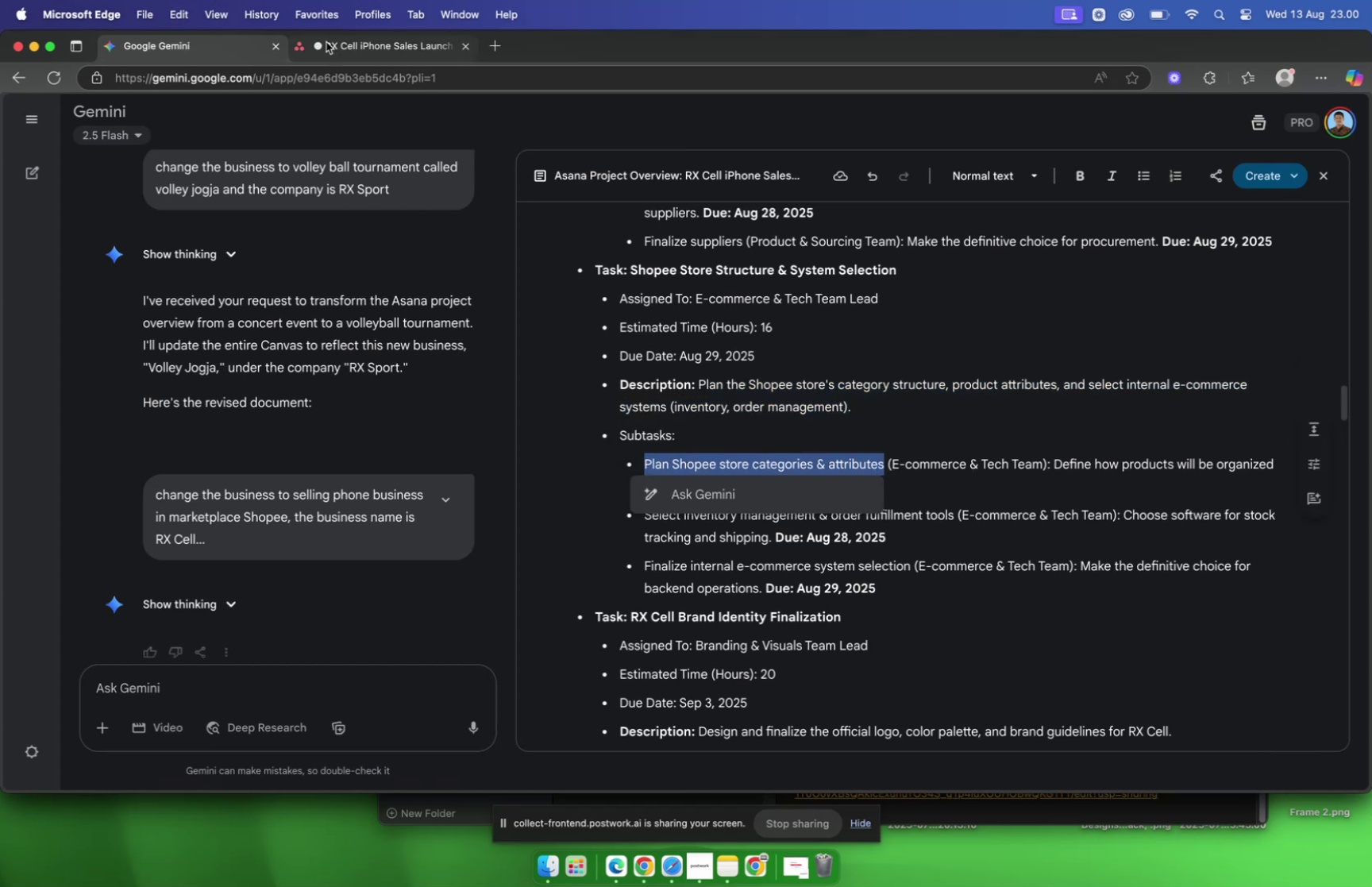 
left_click([328, 44])
 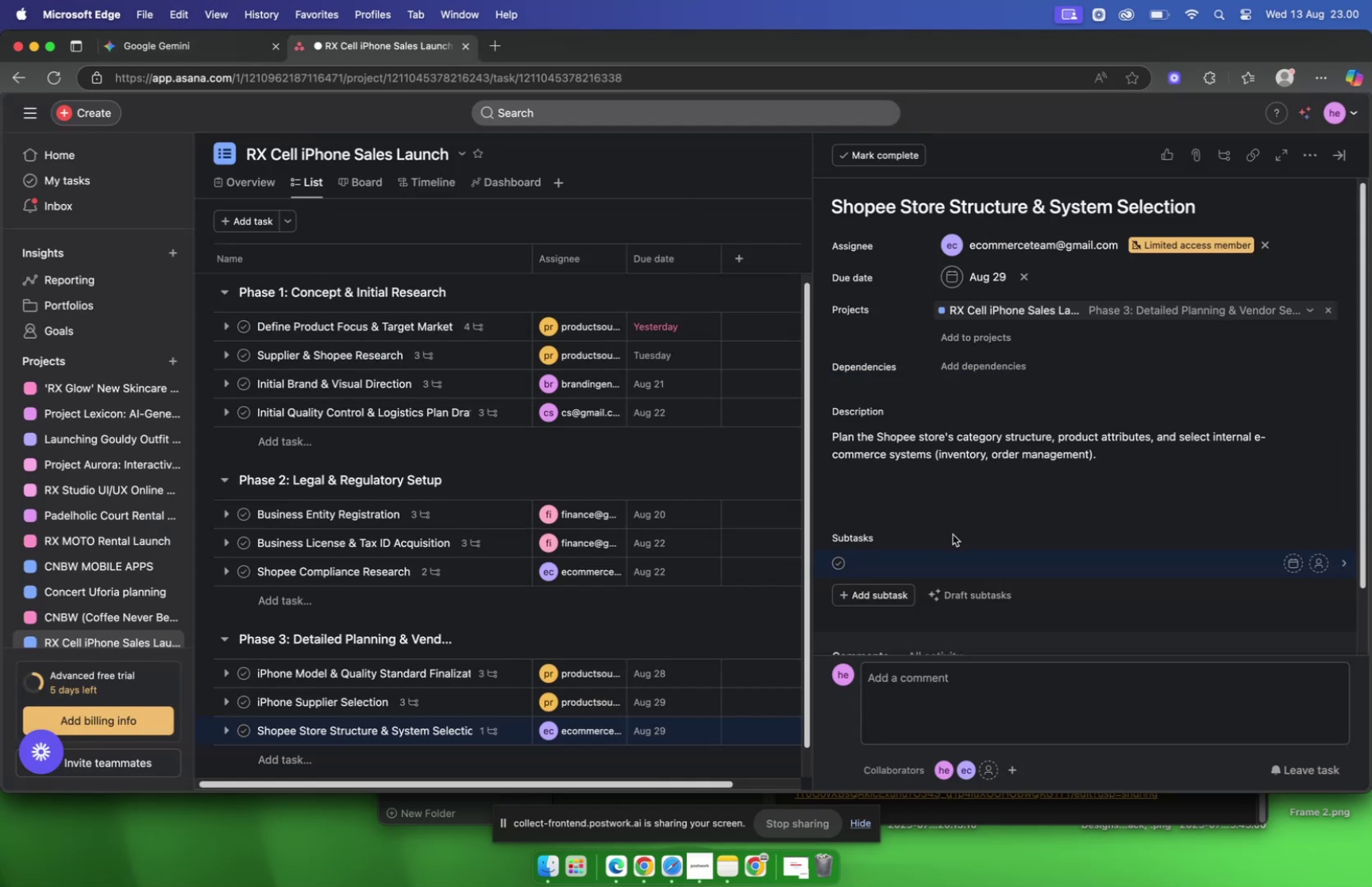 
key(Meta+V)
 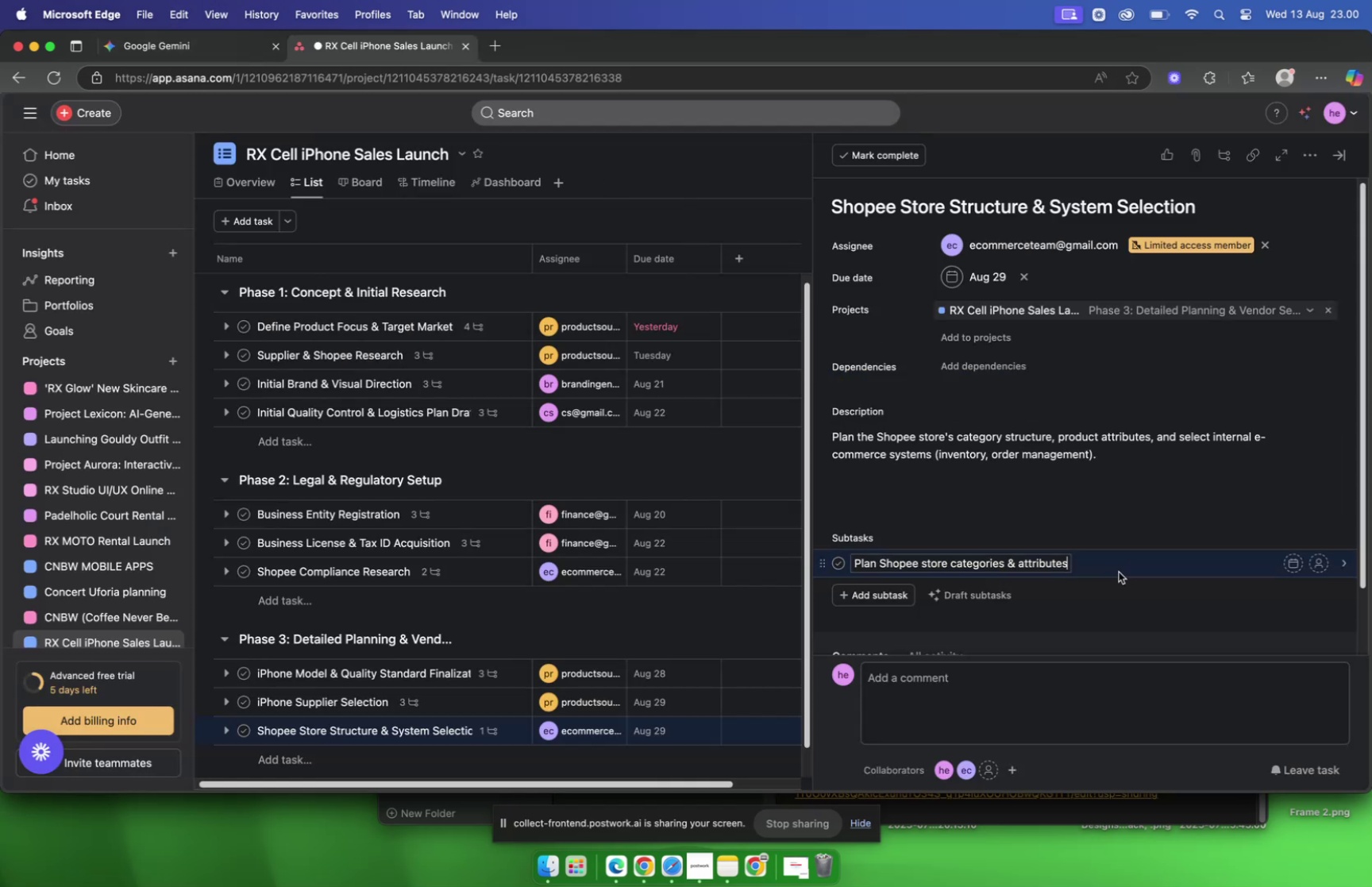 
left_click([1118, 569])
 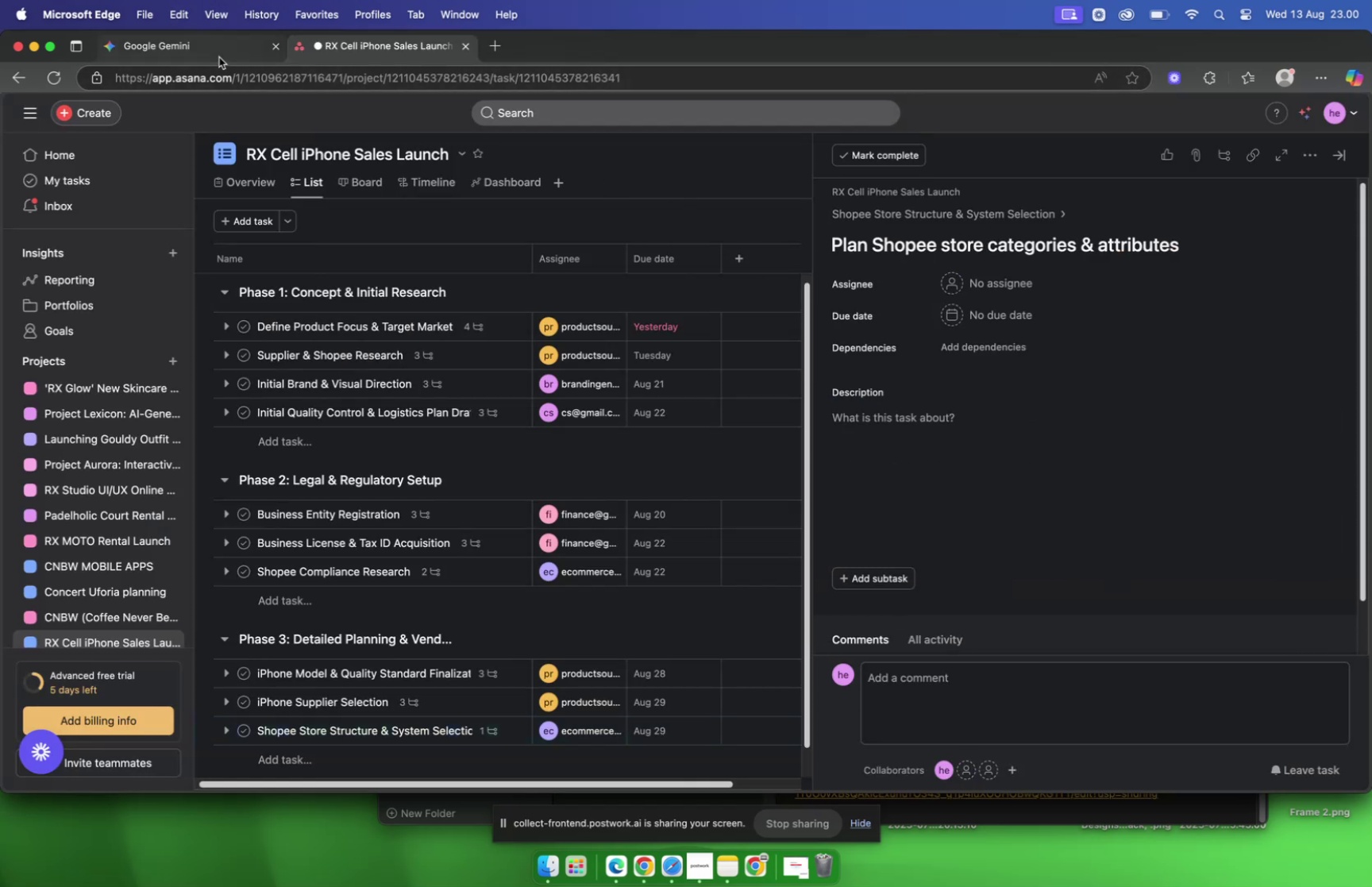 
left_click([202, 52])
 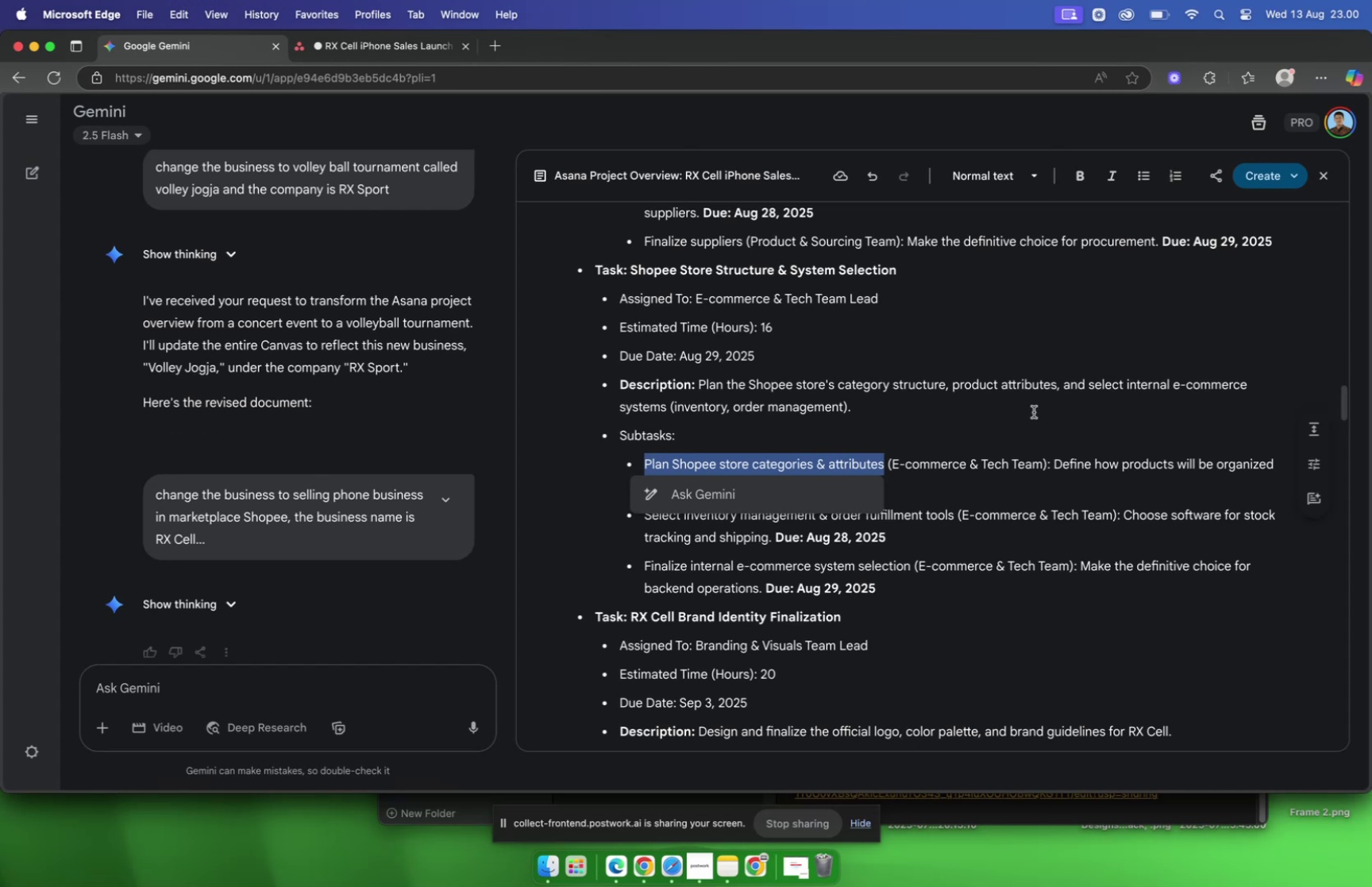 
left_click([1034, 412])
 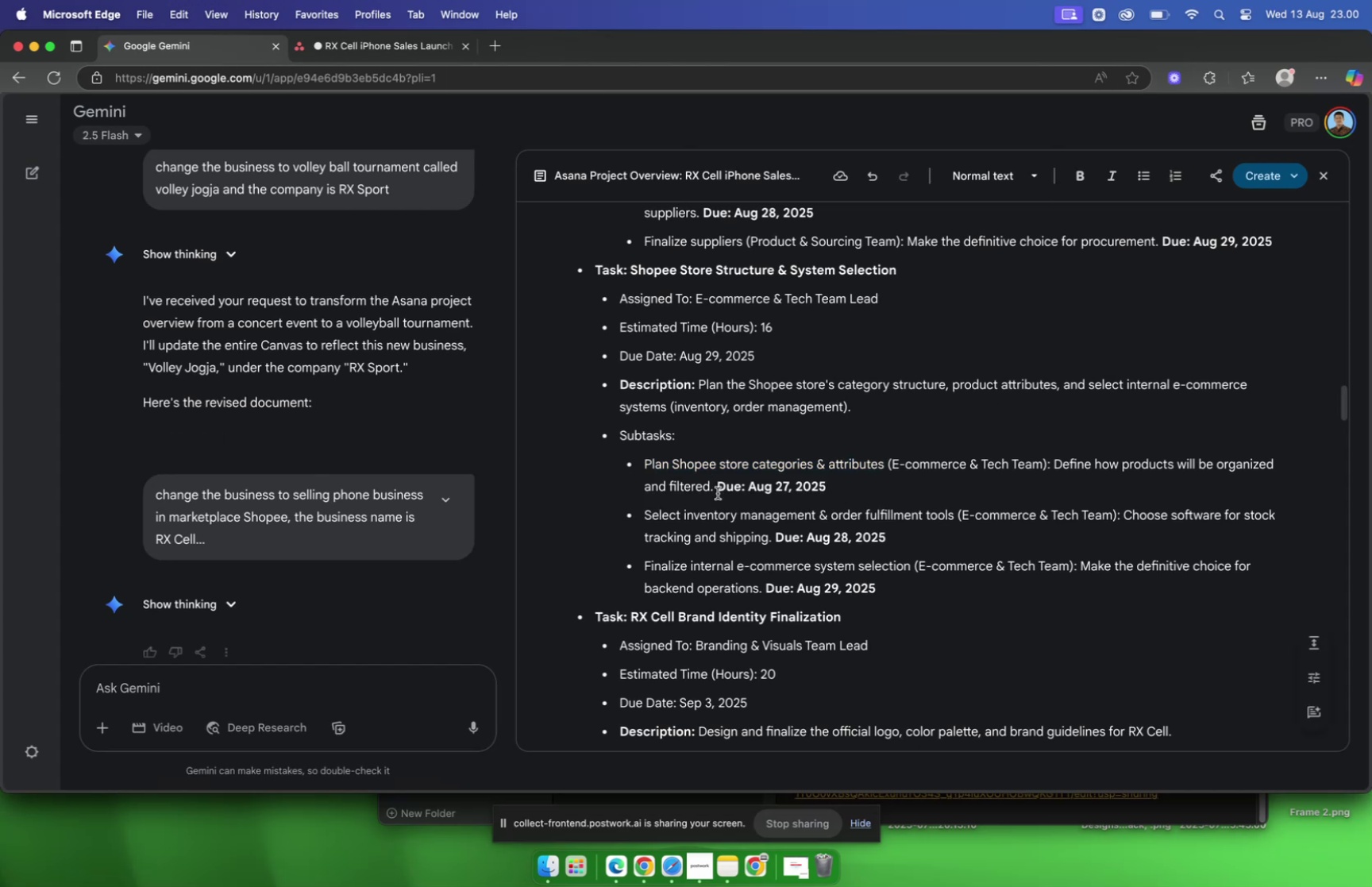 
left_click_drag(start_coordinate=[715, 492], to_coordinate=[1057, 473])
 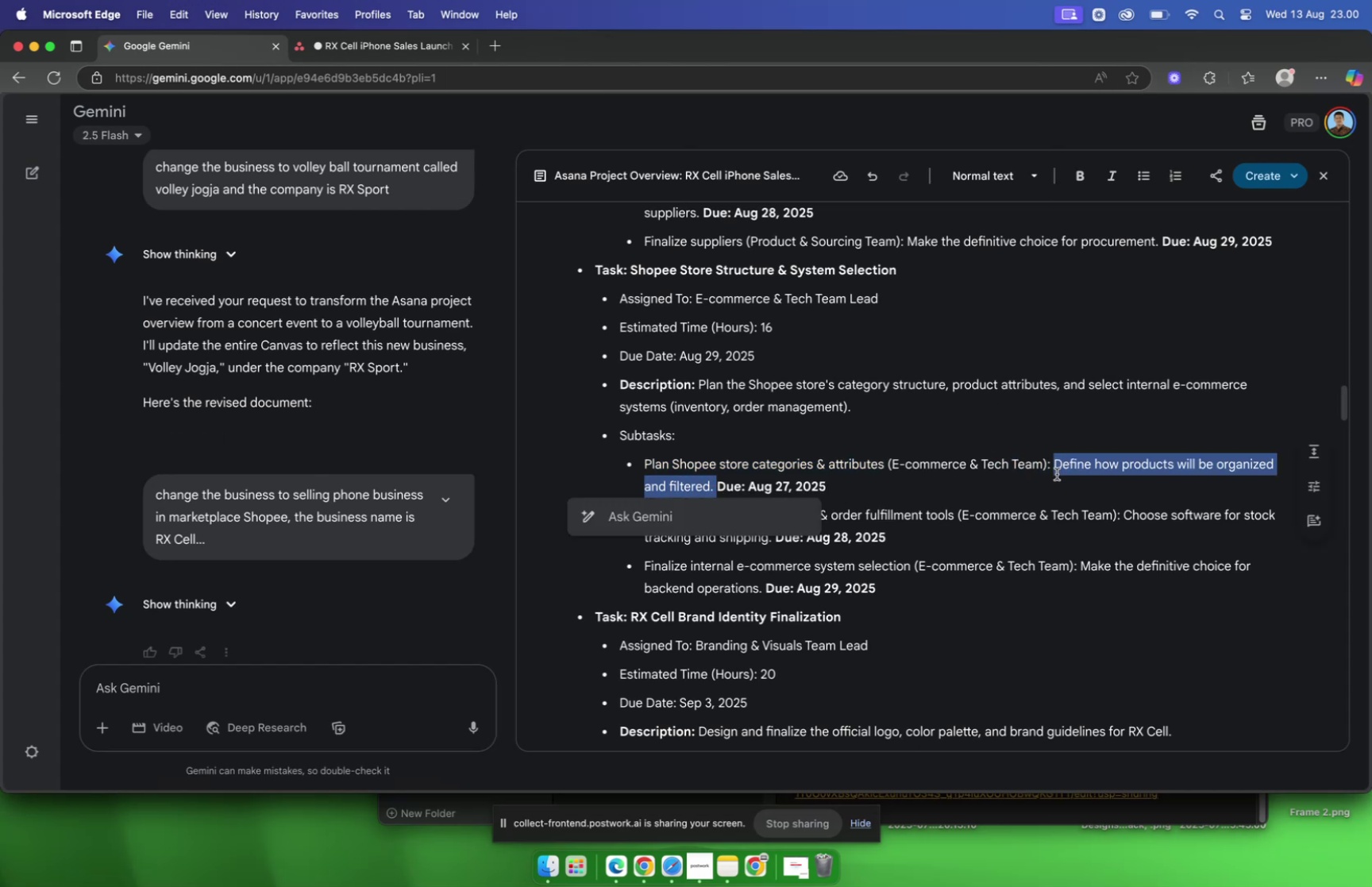 
key(Meta+C)
 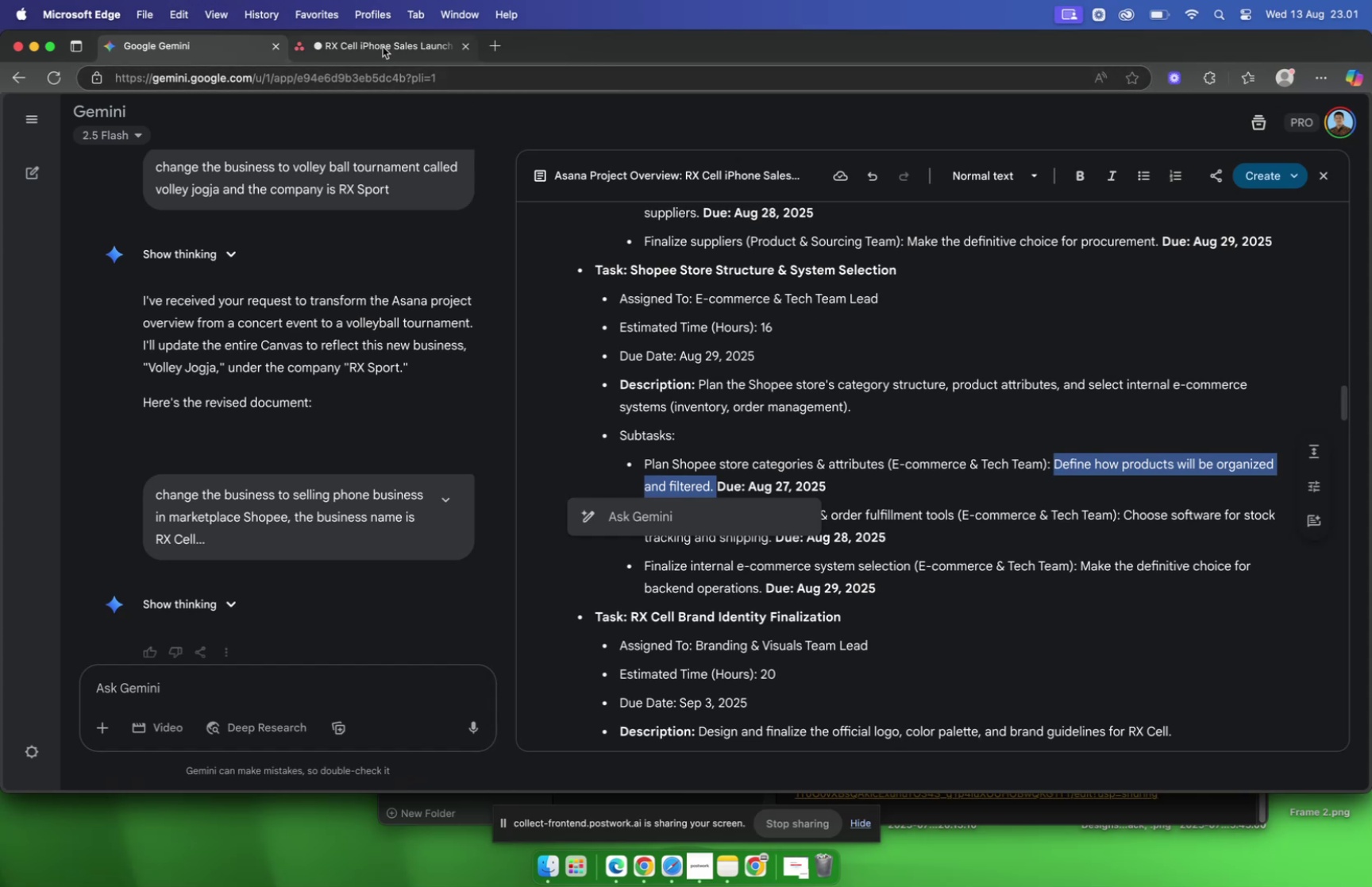 
left_click([893, 427])
 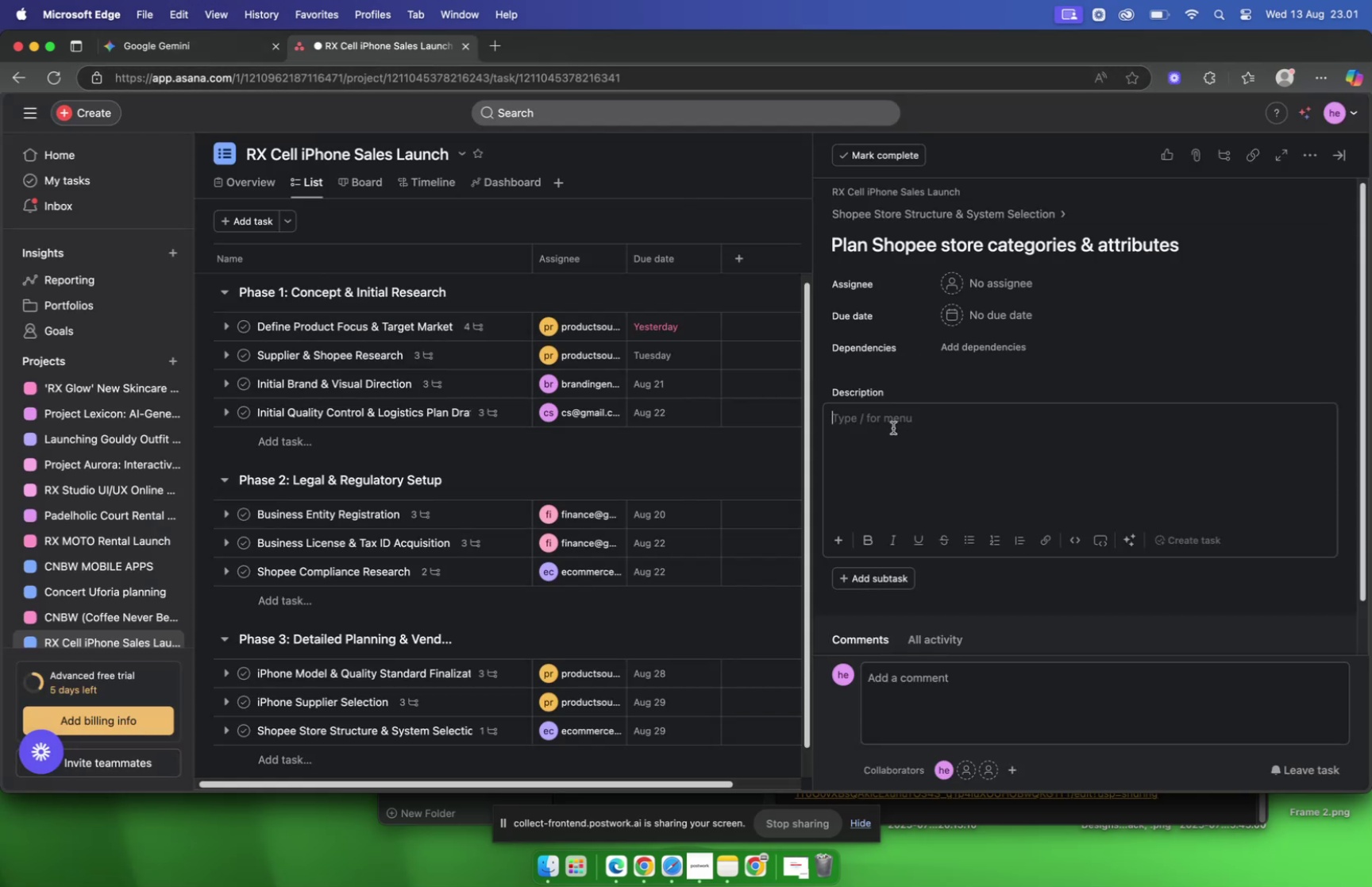 
key(Meta+V)
 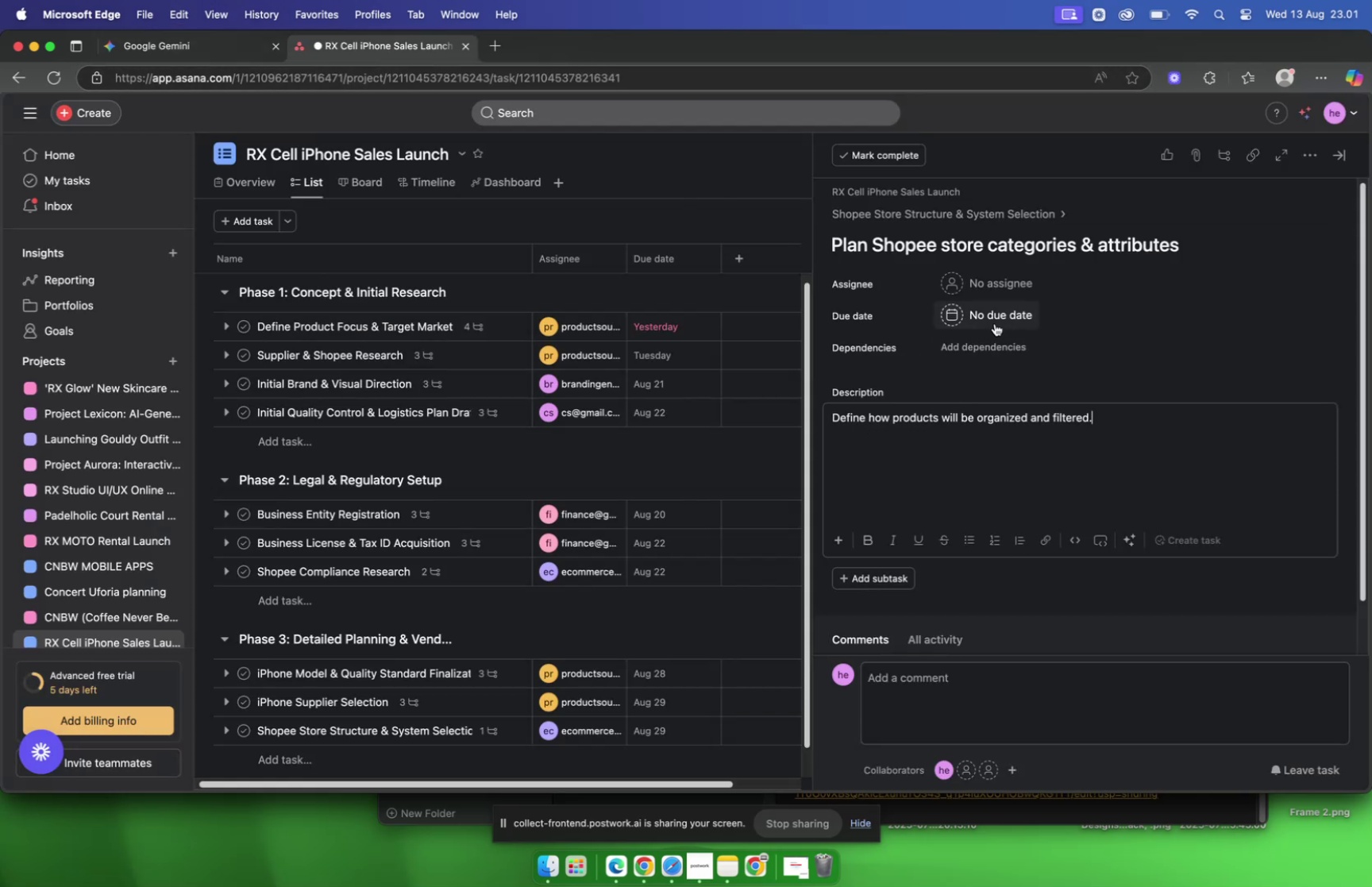 
left_click([993, 320])
 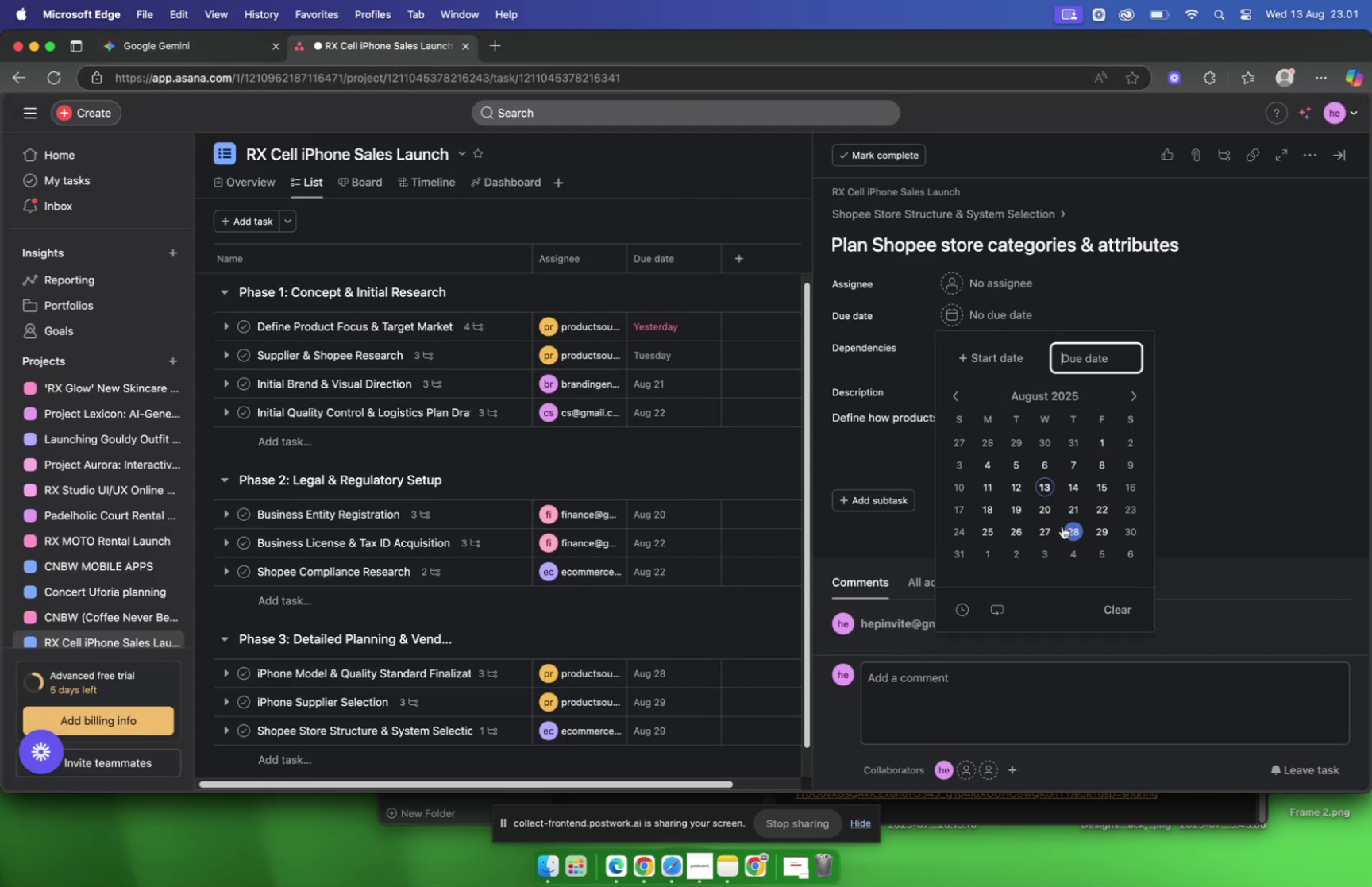 
left_click([1051, 532])
 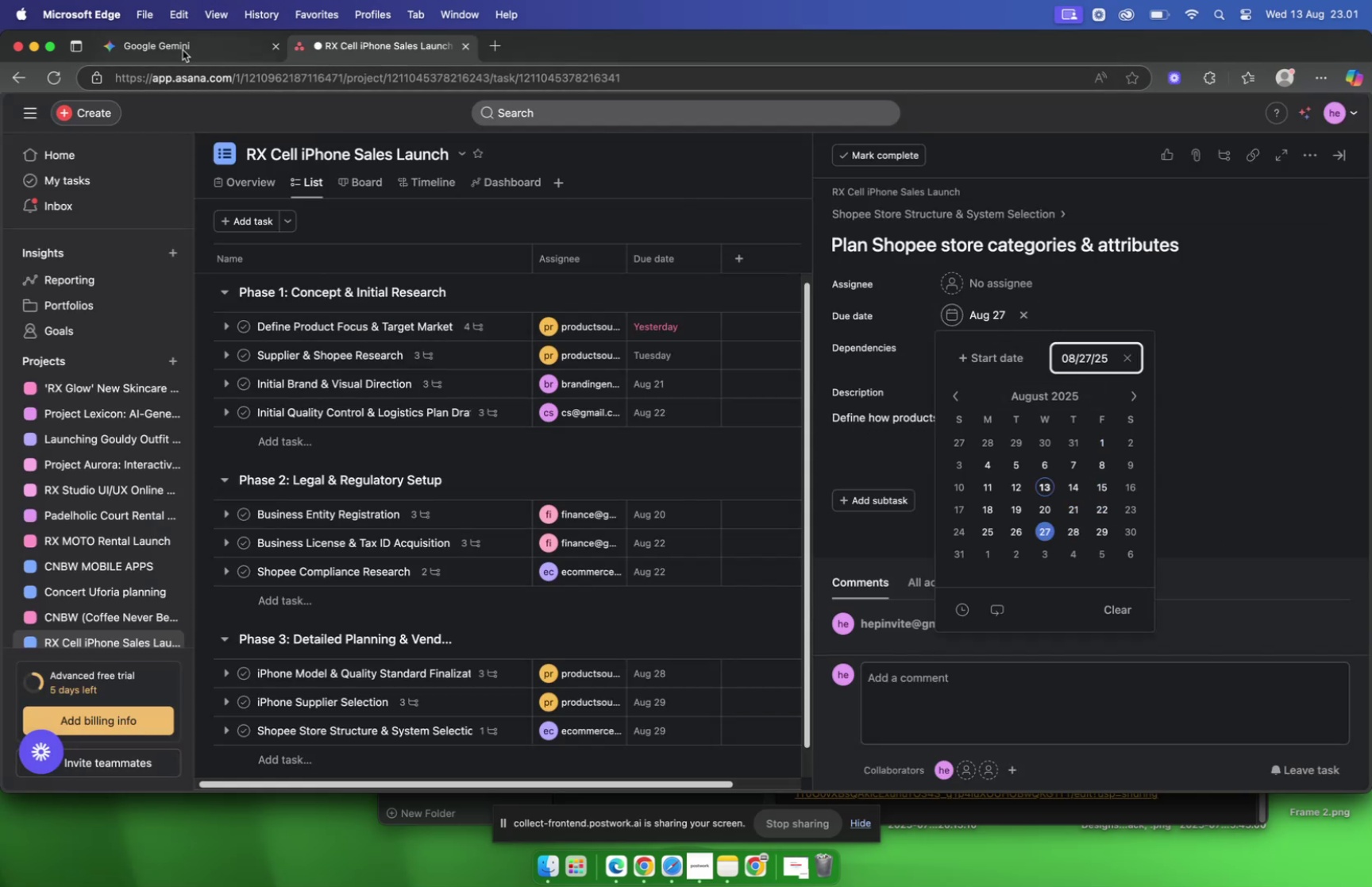 
left_click([183, 50])
 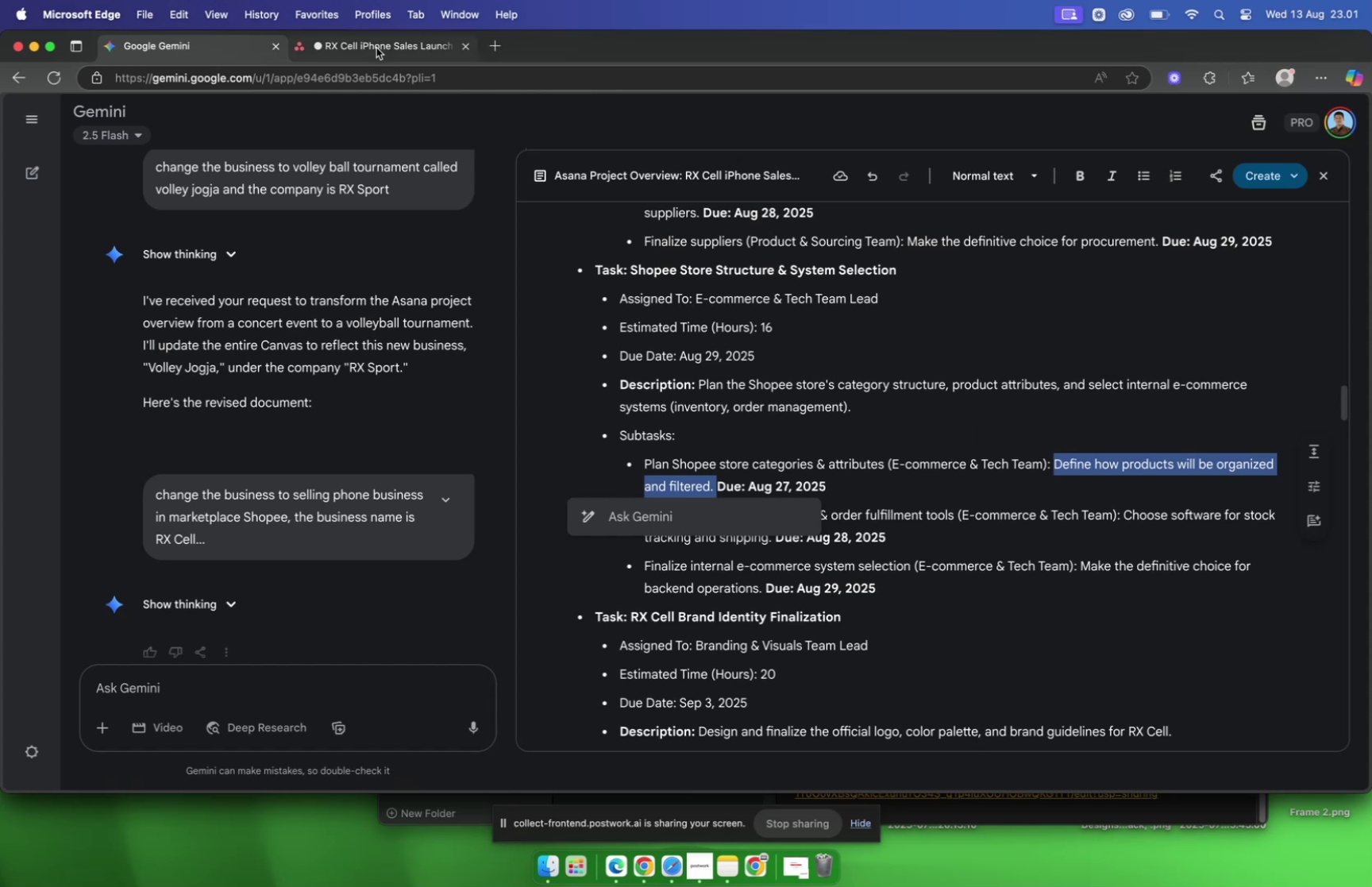 
left_click([376, 48])
 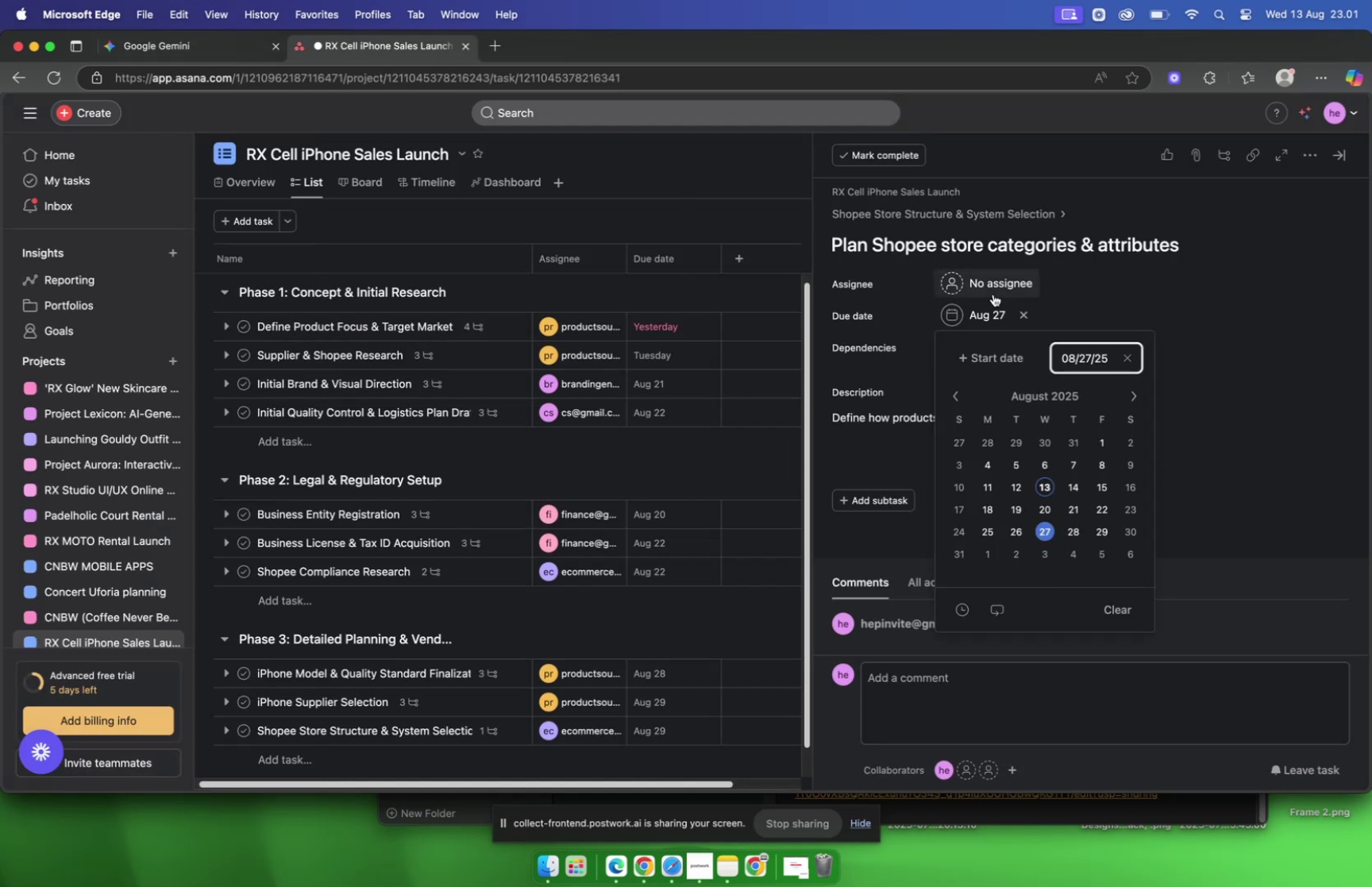 
left_click([992, 293])
 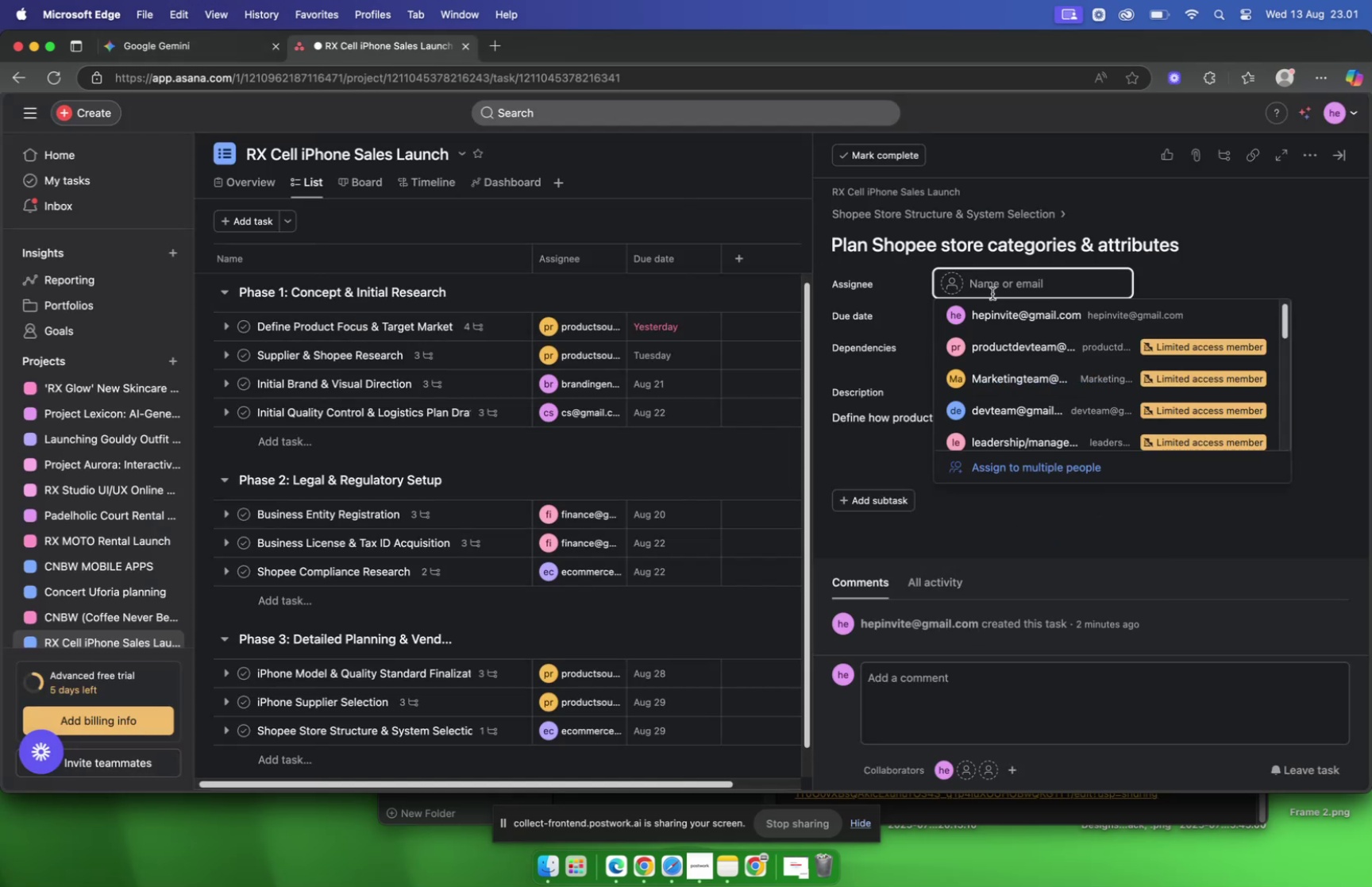 
type(ecomm)
 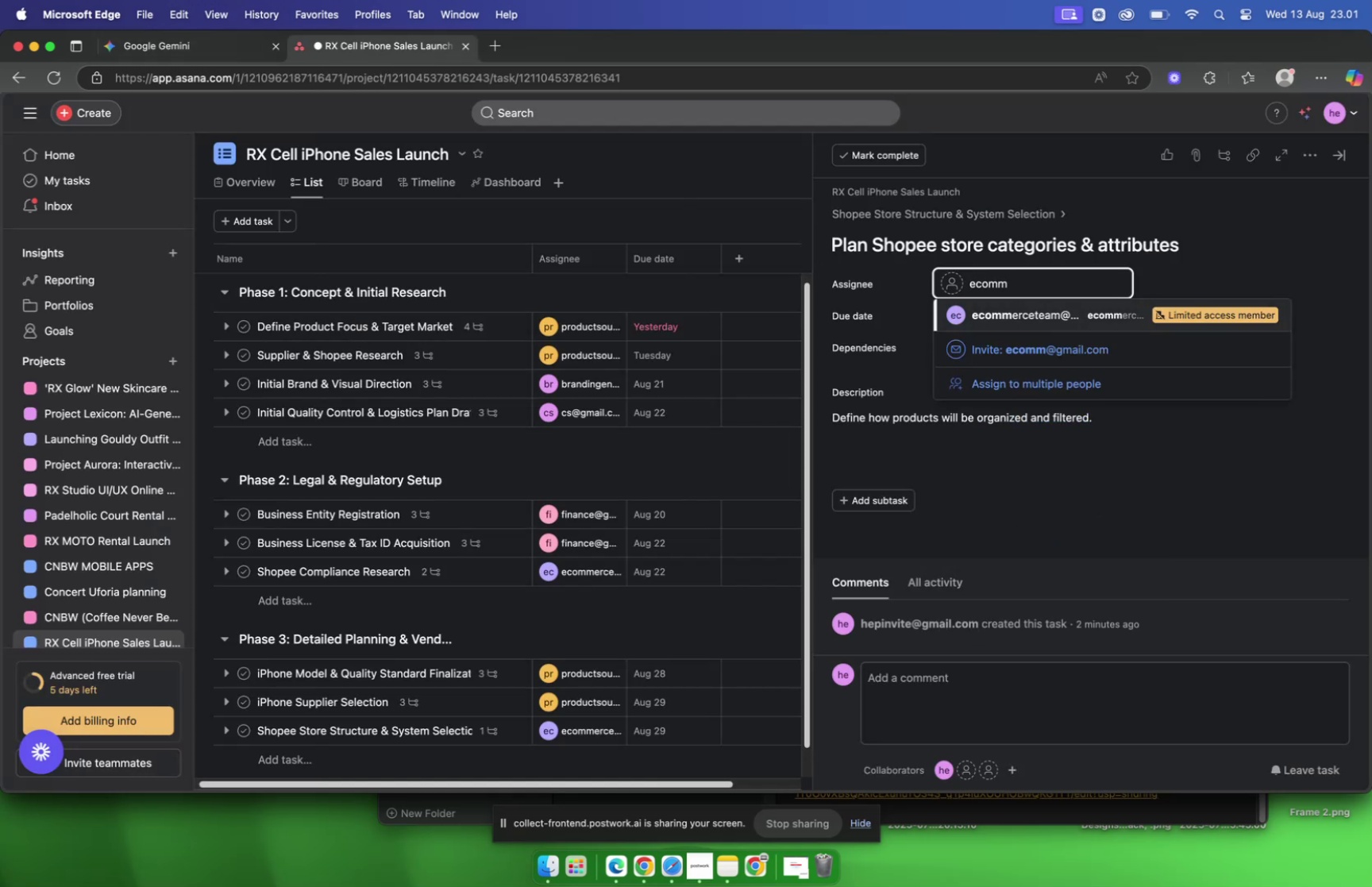 
key(Enter)
 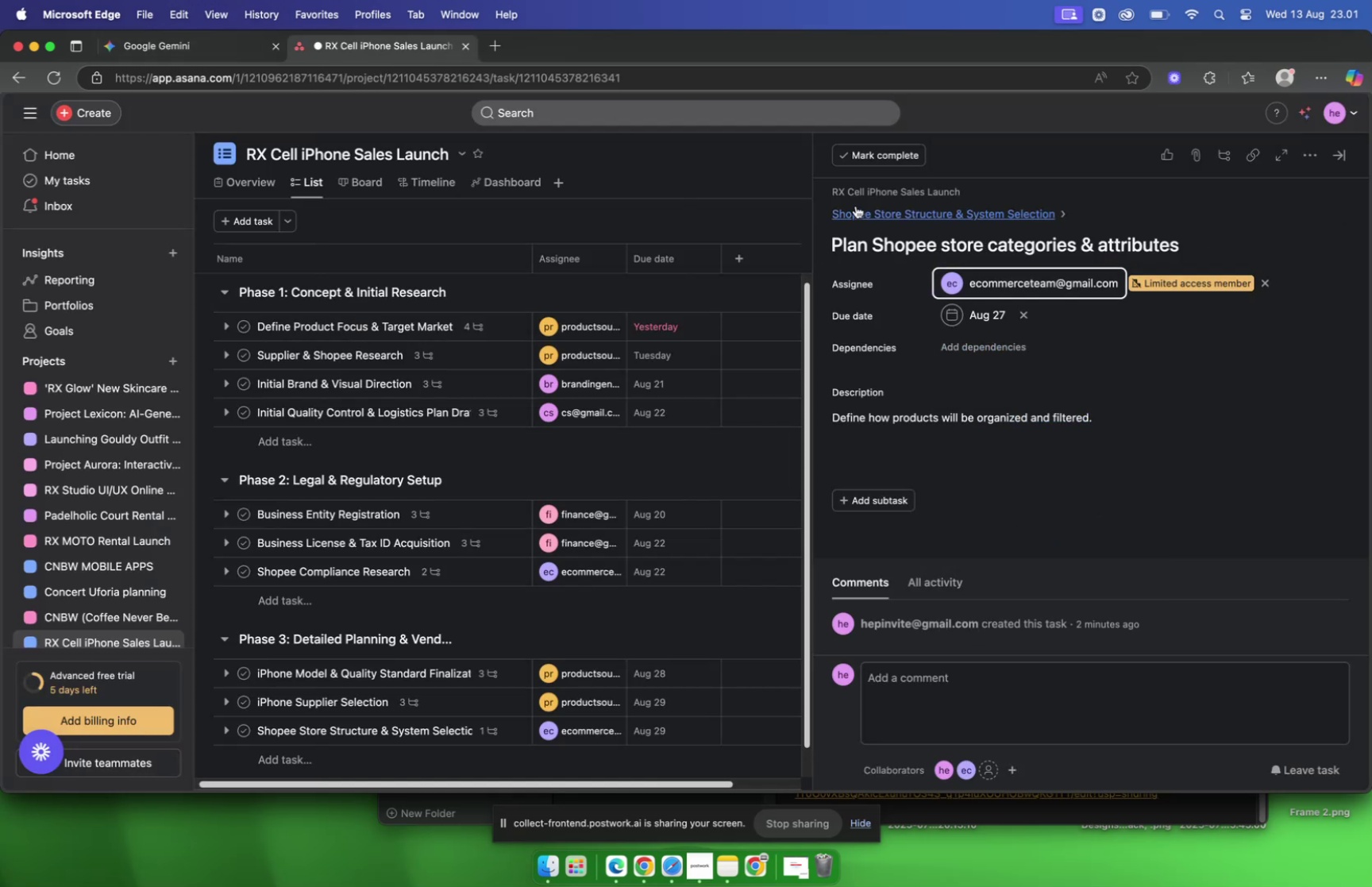 
left_click([859, 214])
 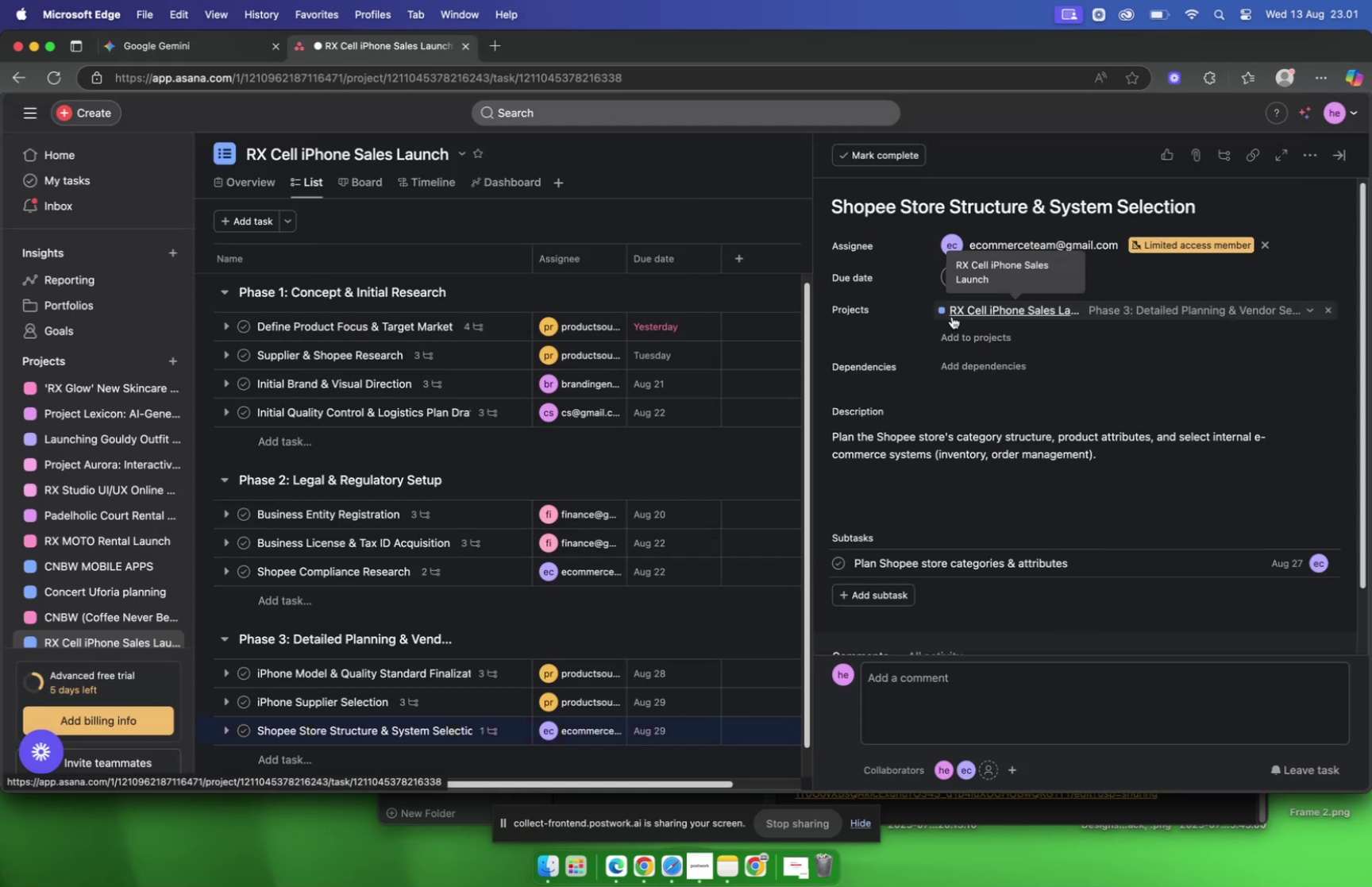 
scroll: coordinate [952, 316], scroll_direction: down, amount: 7.0
 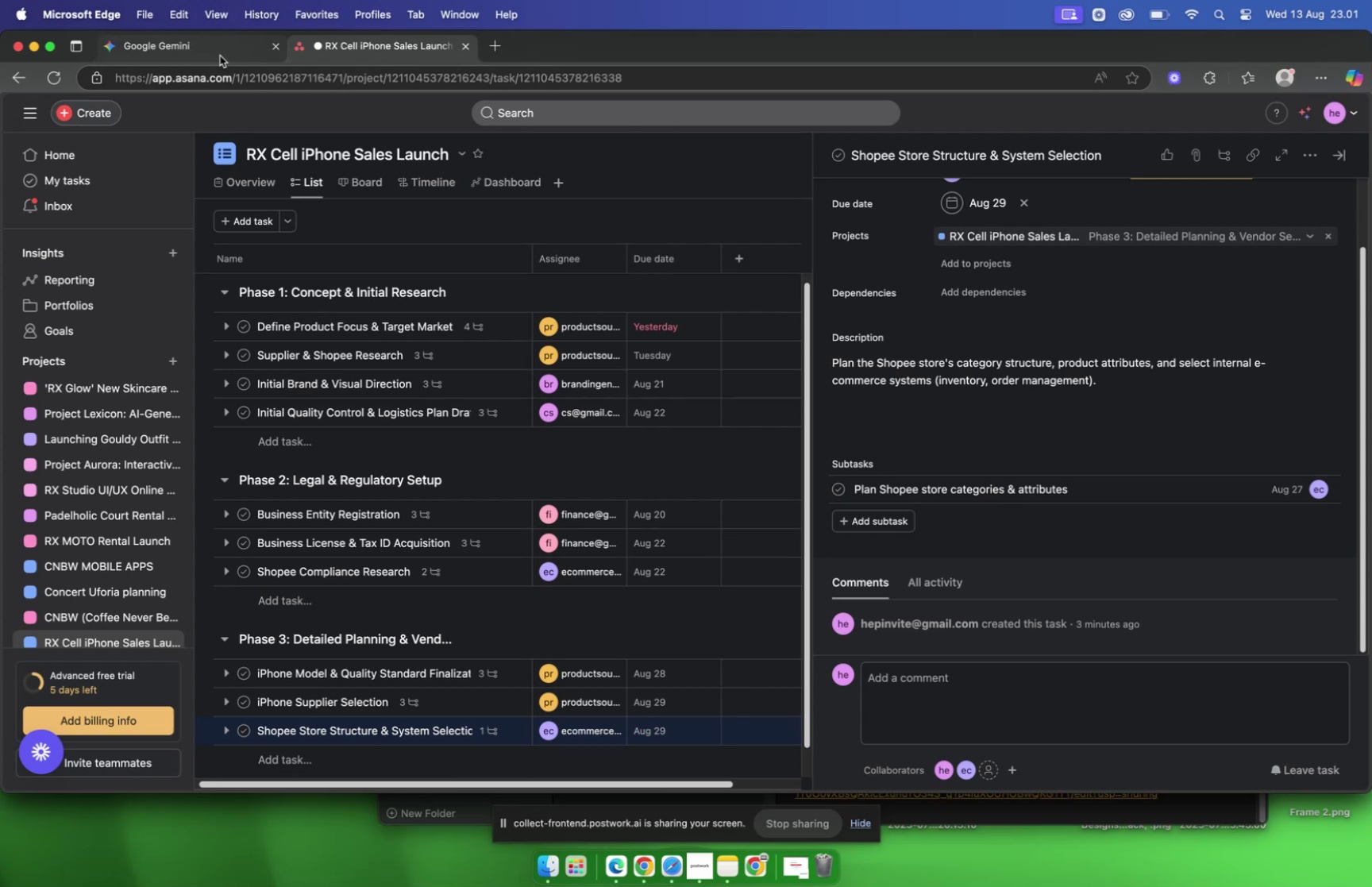 
left_click([220, 56])
 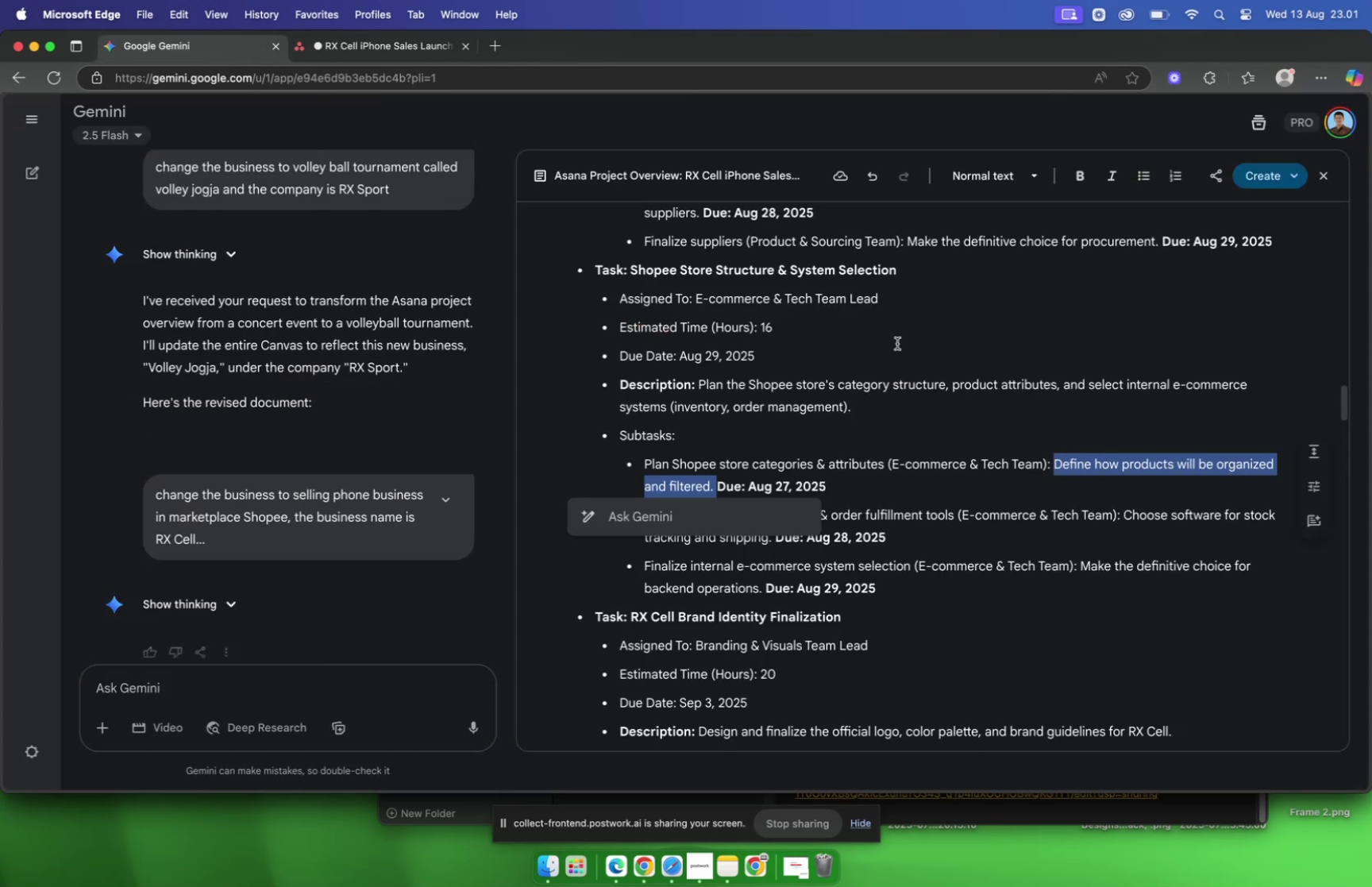 
left_click([897, 343])
 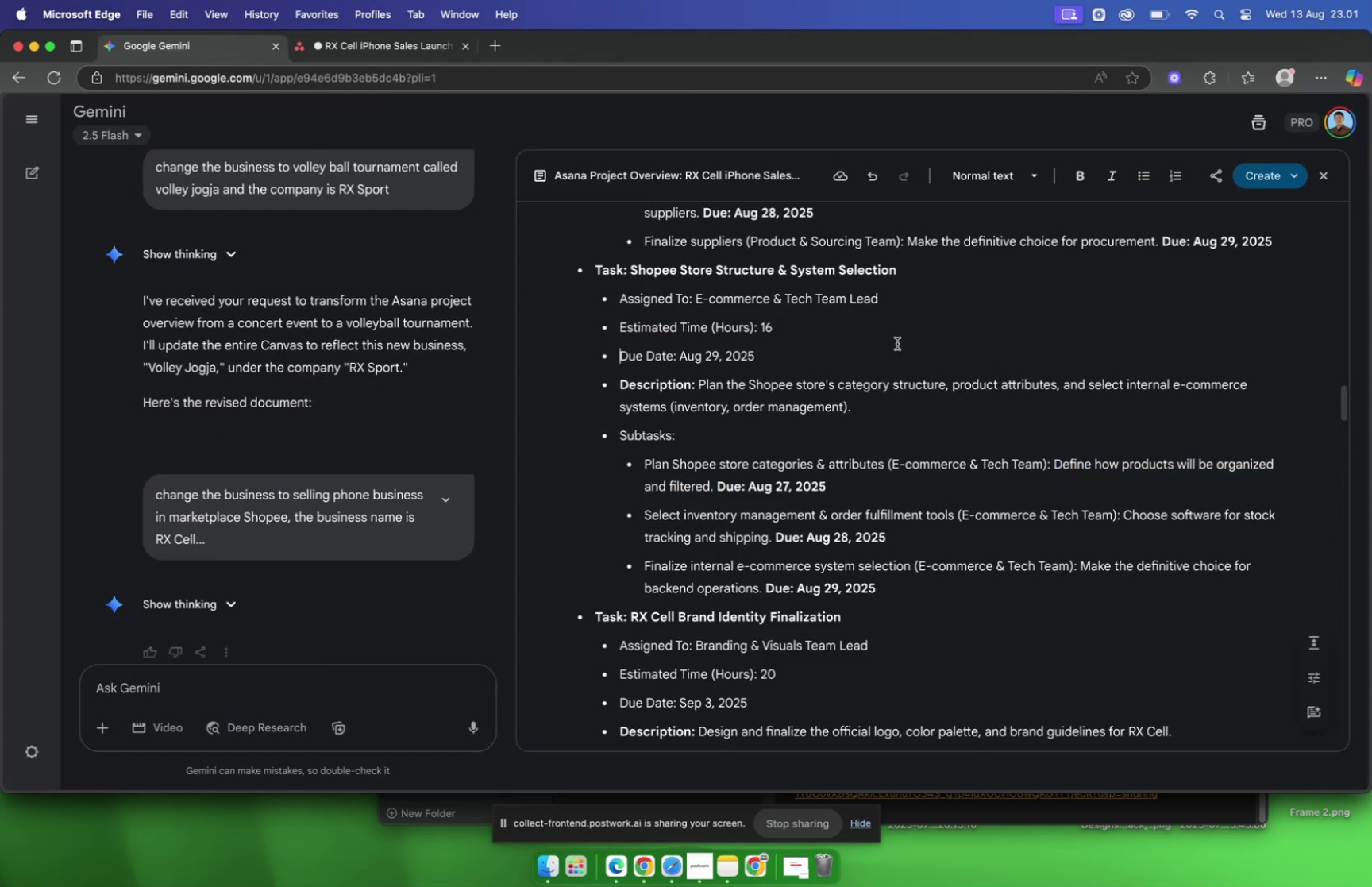 
scroll: coordinate [897, 343], scroll_direction: down, amount: 6.0
 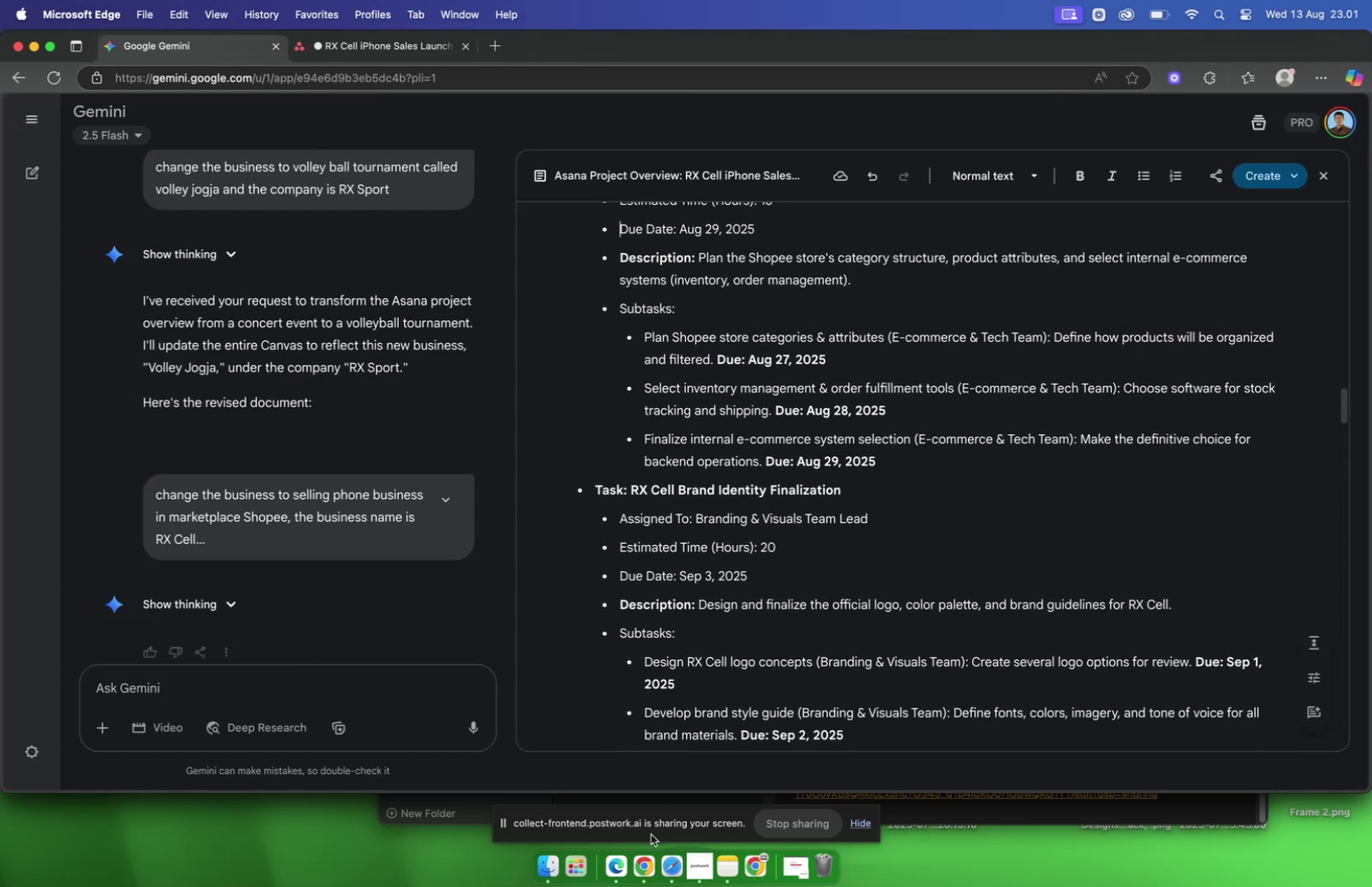 
left_click([646, 861])
 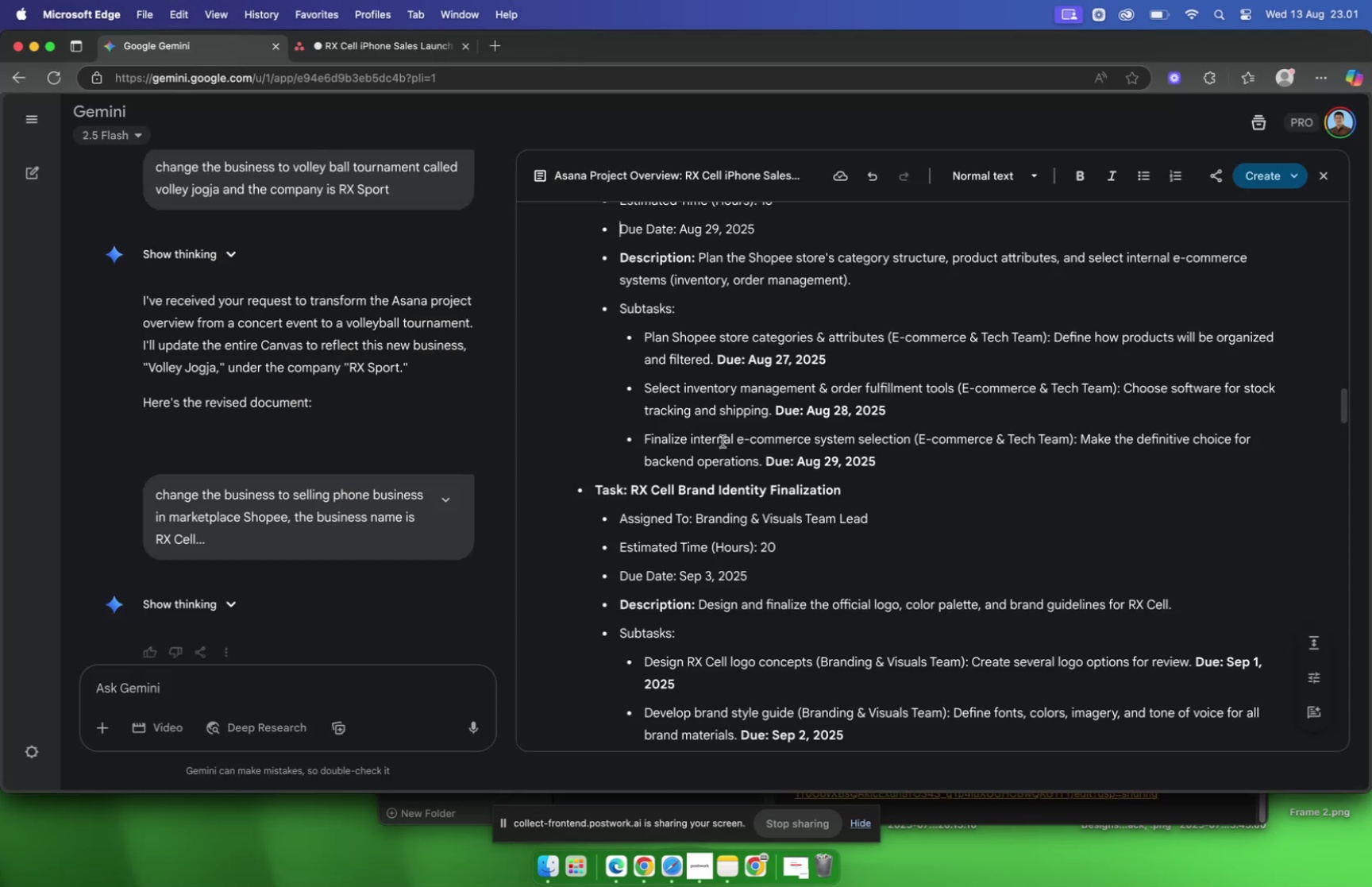 
left_click([351, 55])
 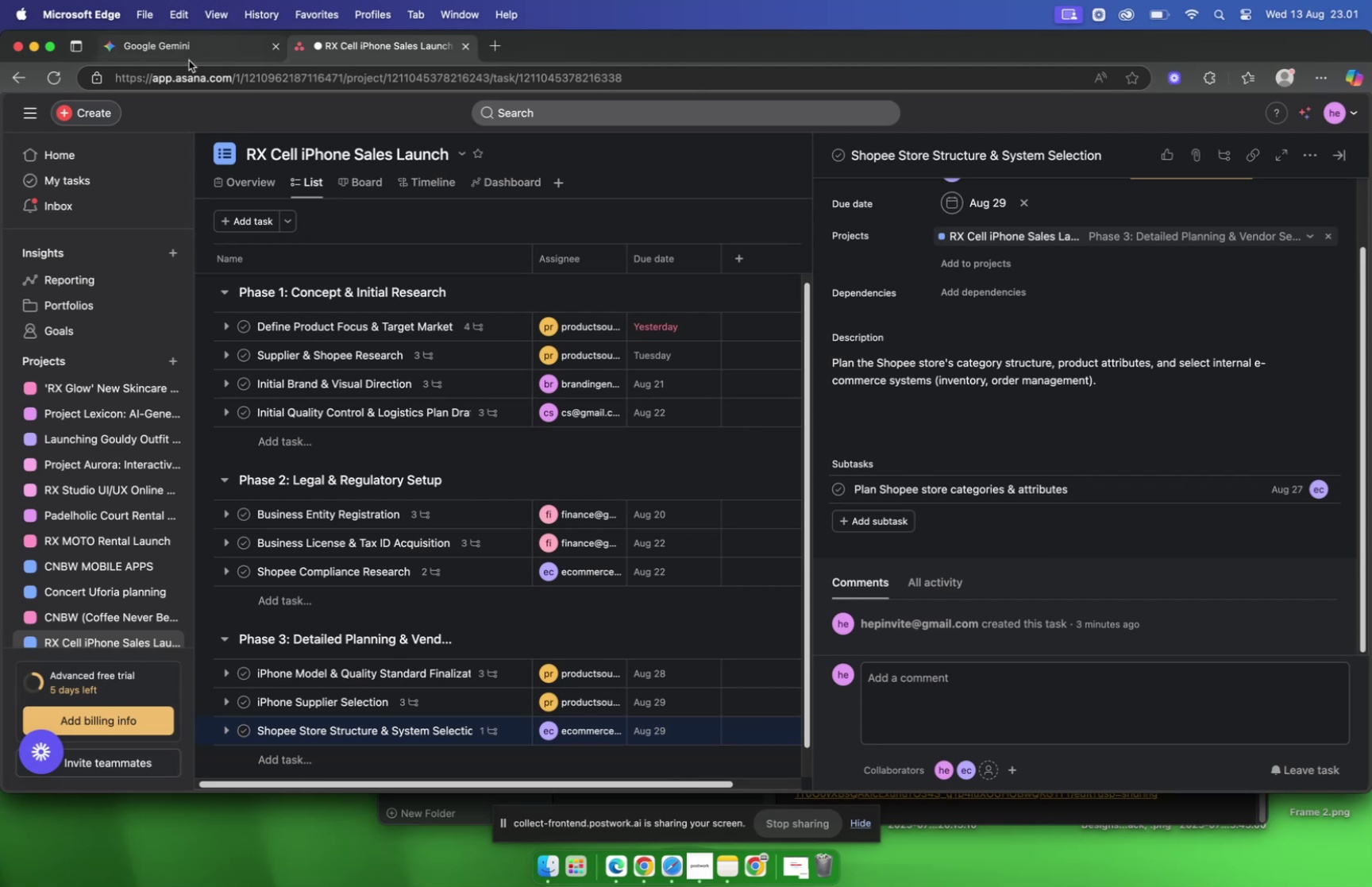 
left_click([190, 58])
 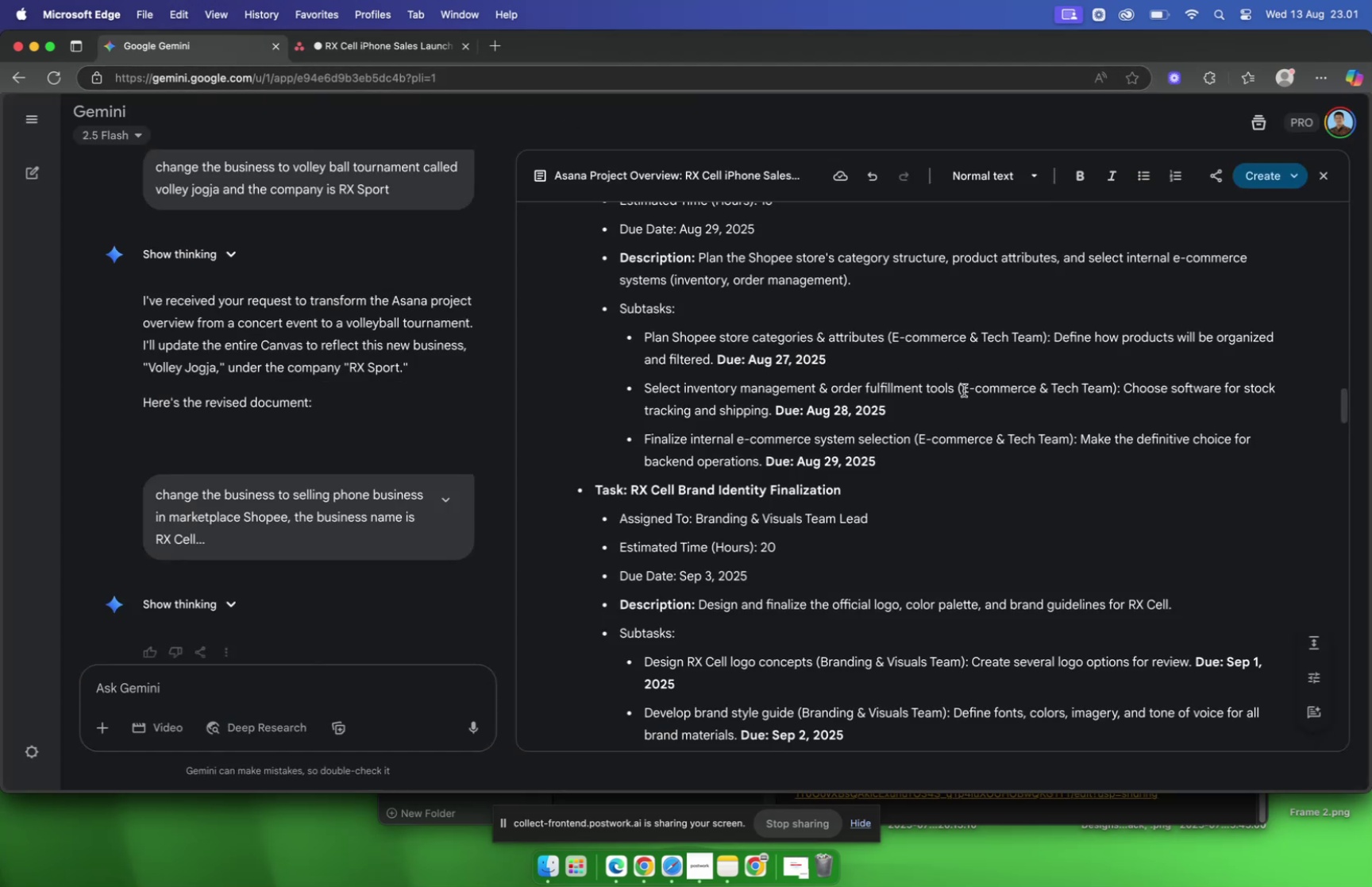 
left_click_drag(start_coordinate=[954, 393], to_coordinate=[646, 389])
 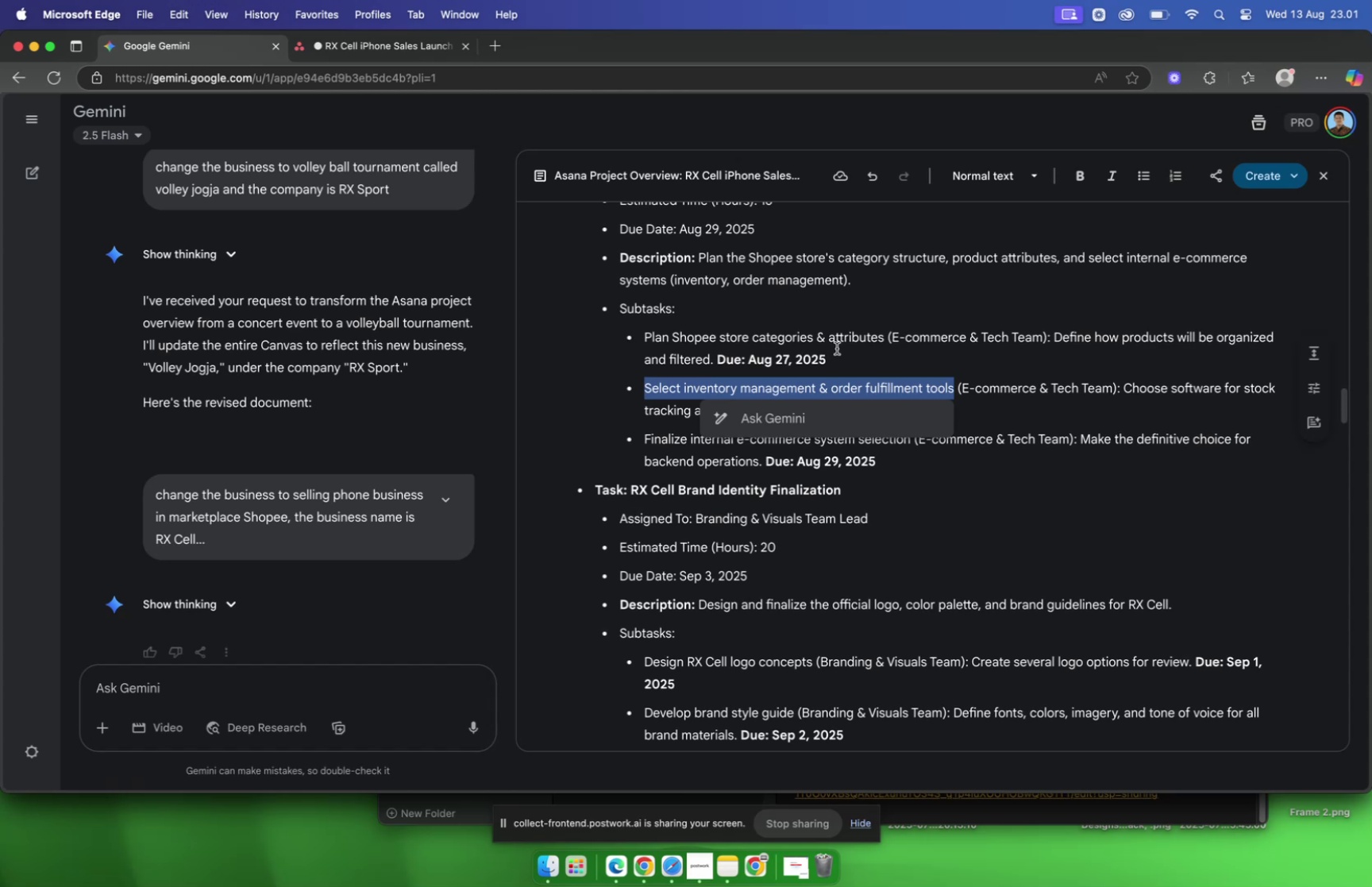 
key(Meta+C)
 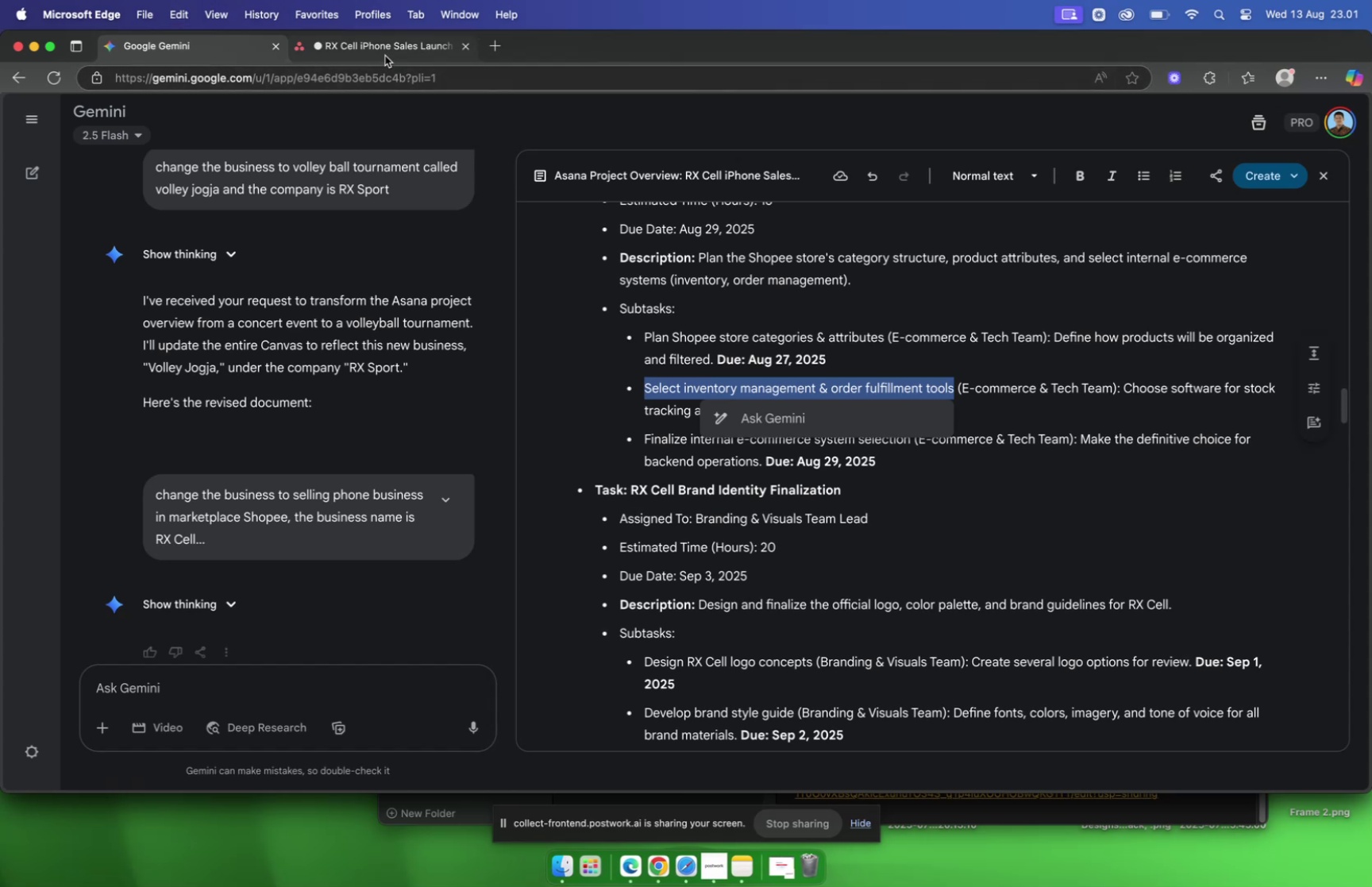 
left_click([385, 56])
 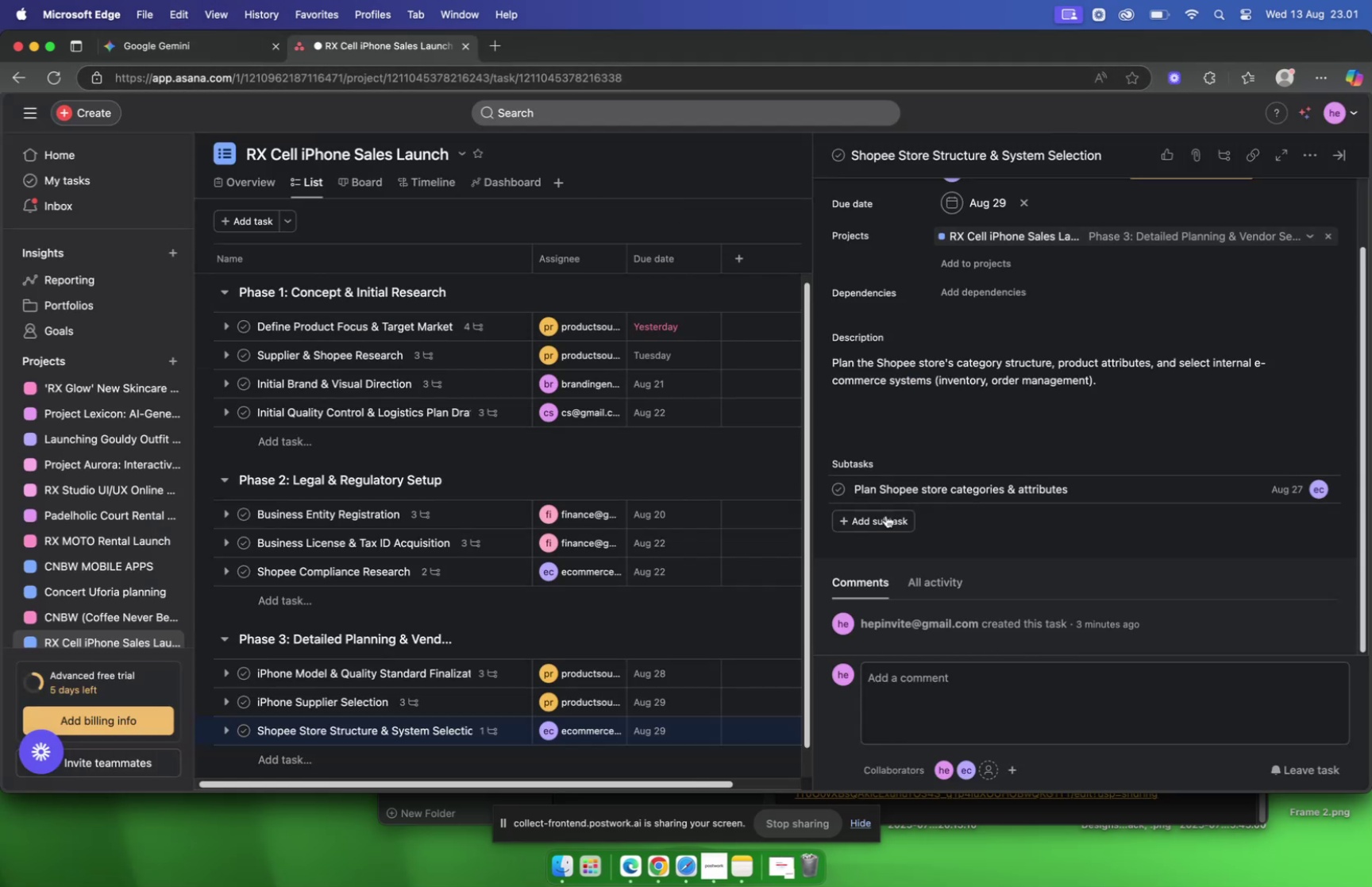 
left_click([886, 516])
 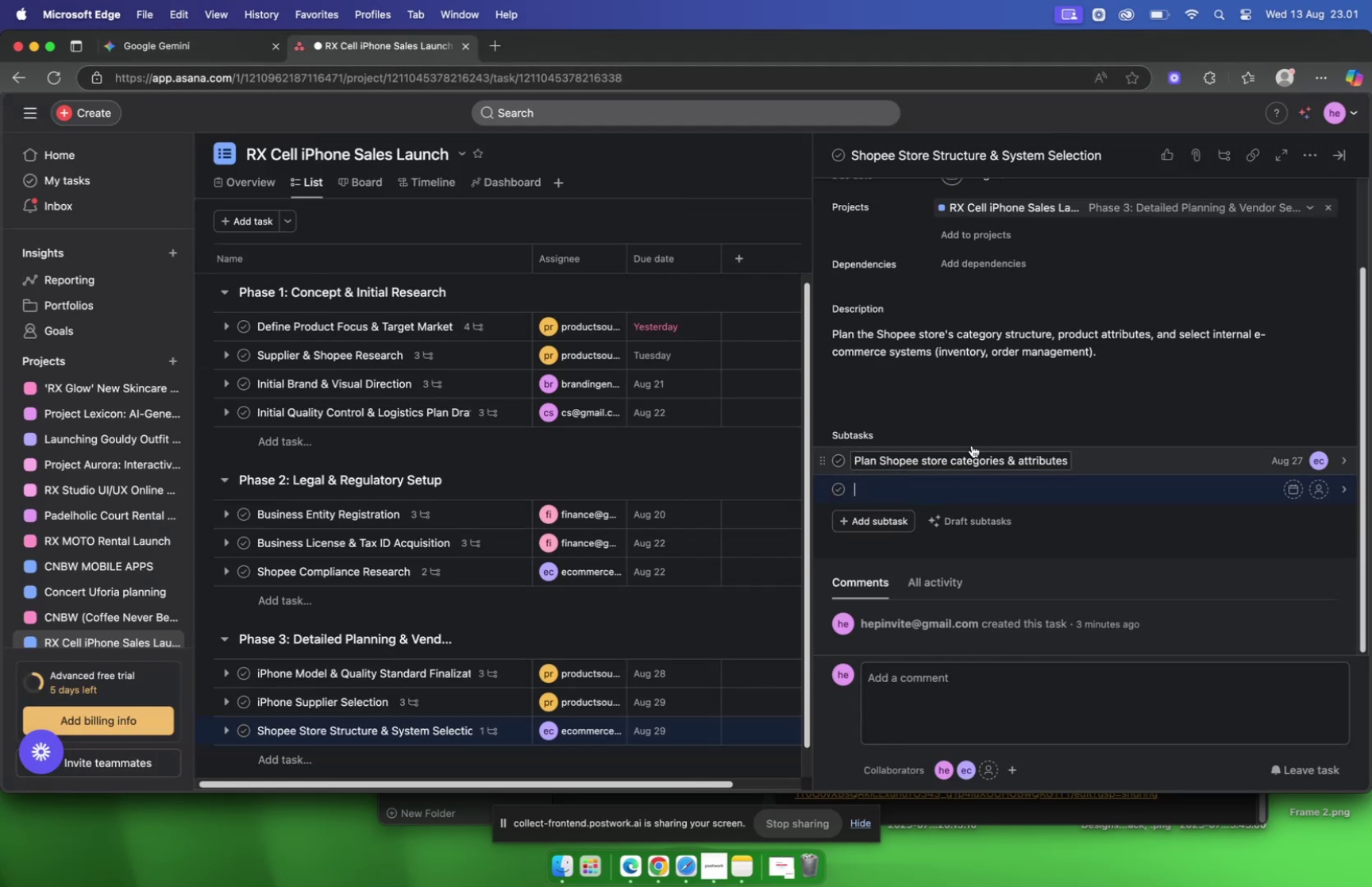 
key(Meta+V)
 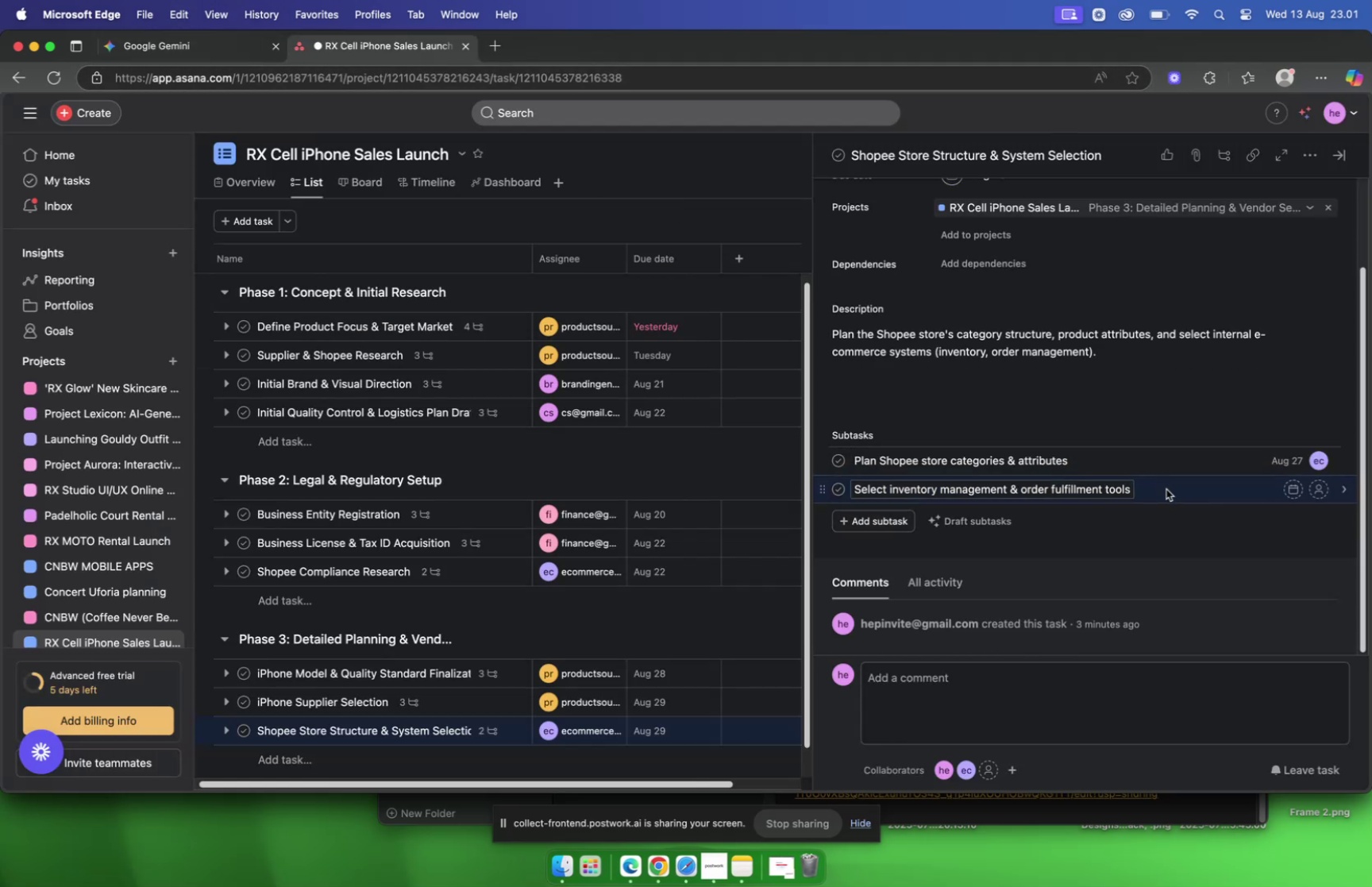 
left_click([1166, 488])
 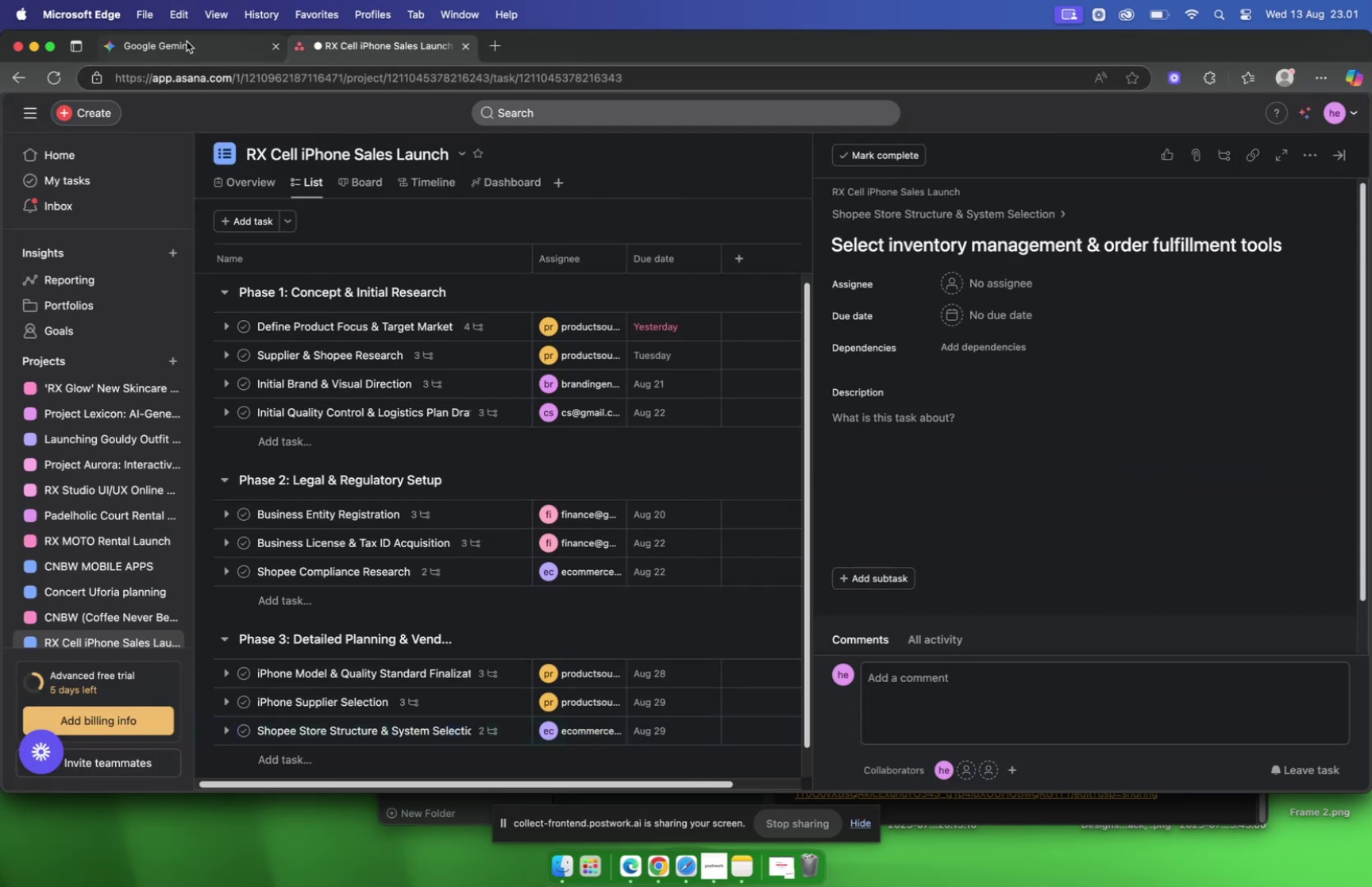 
left_click([187, 41])
 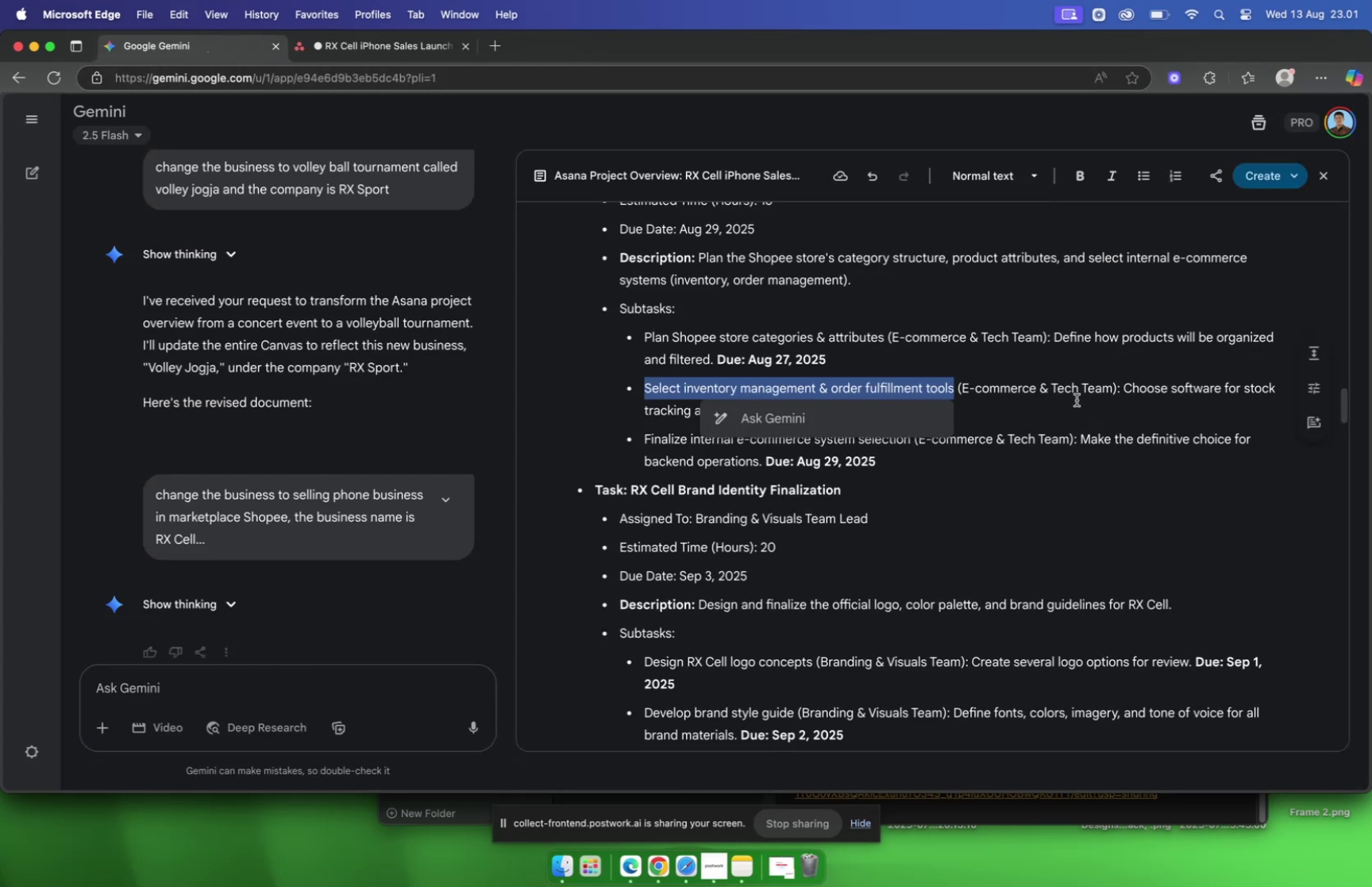 
left_click([1076, 400])
 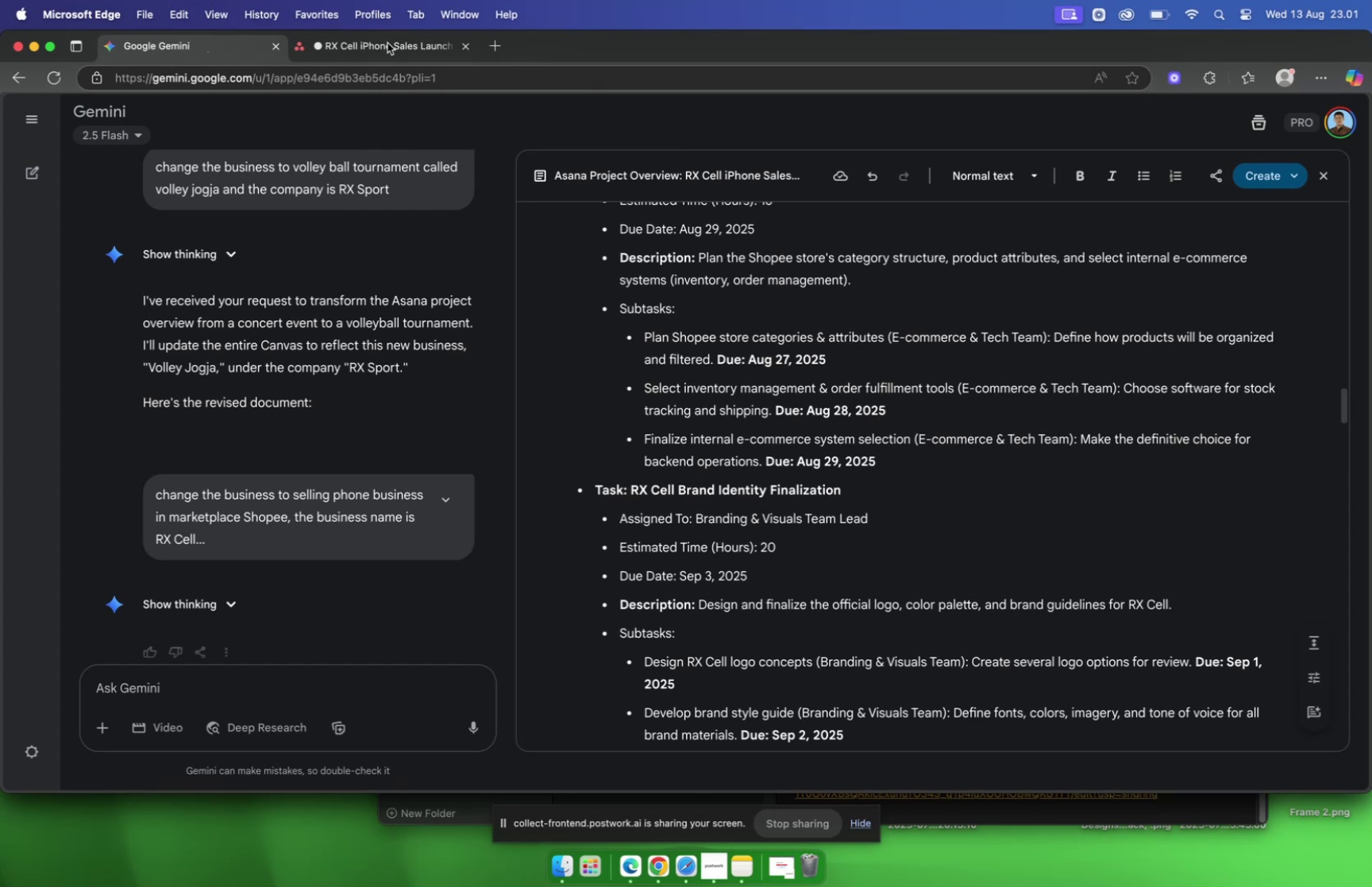 
left_click([360, 52])
 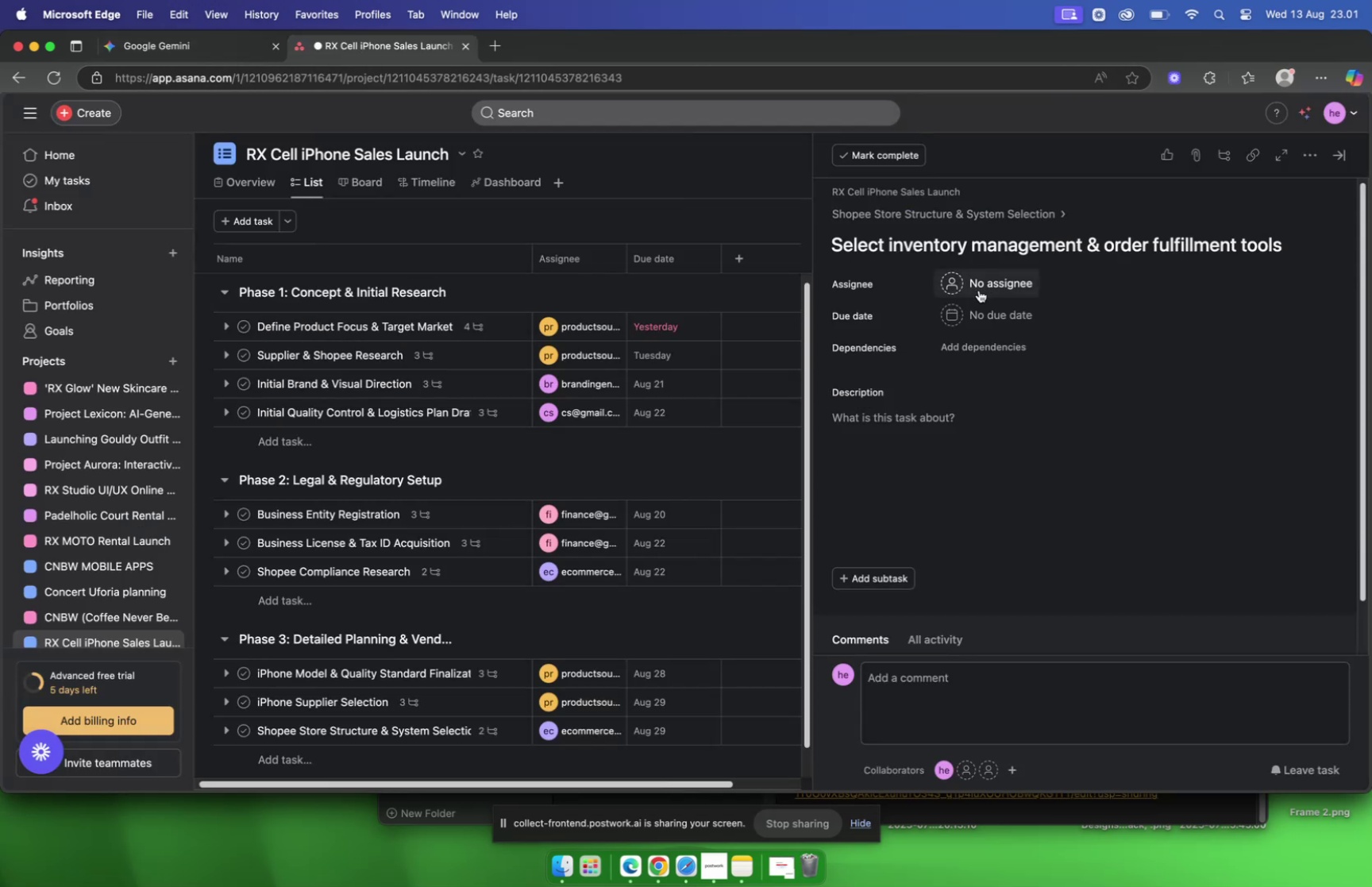 
left_click([979, 291])
 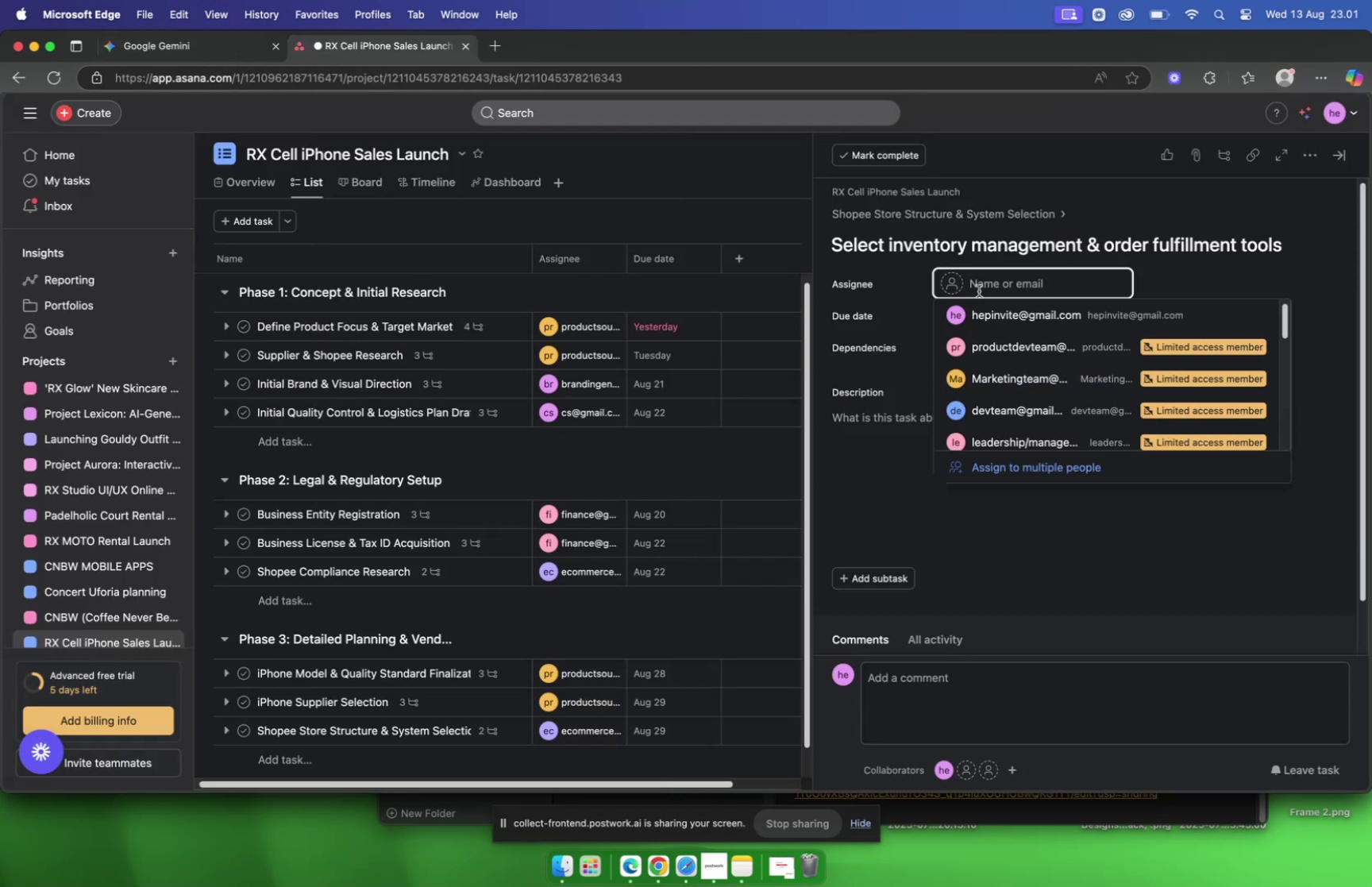 
type(ecomm)
 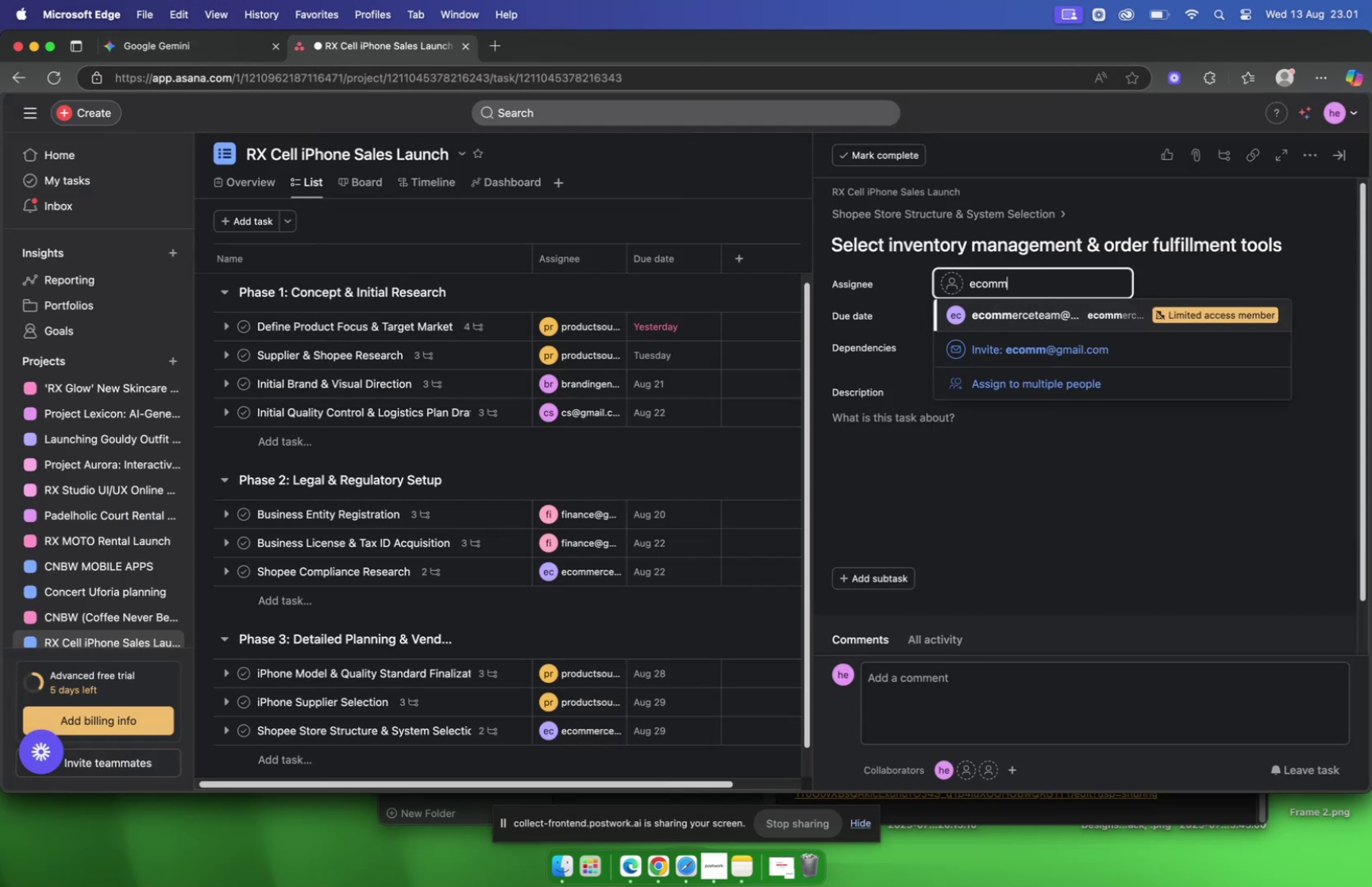 
key(Enter)
 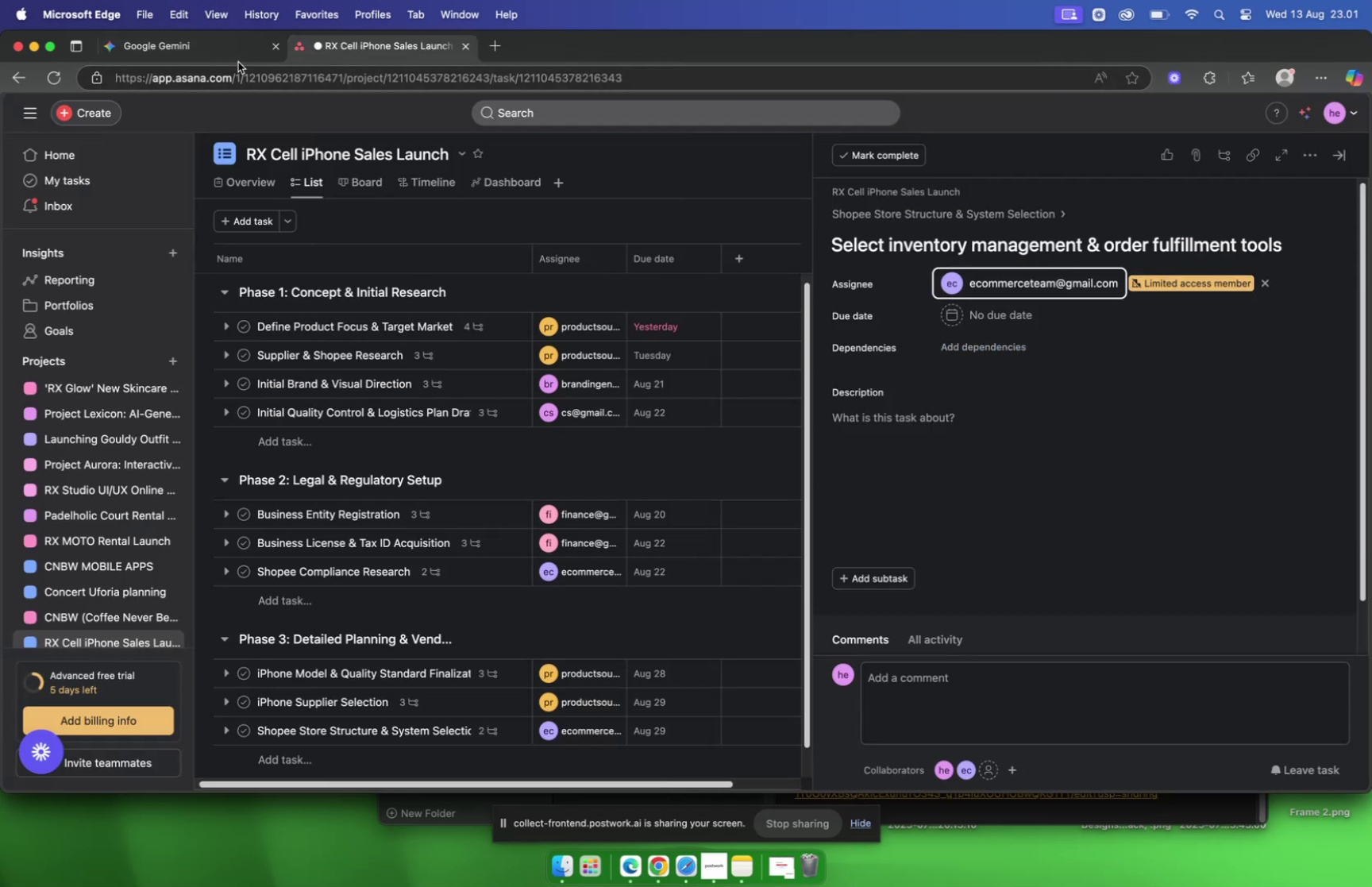 
left_click([220, 52])
 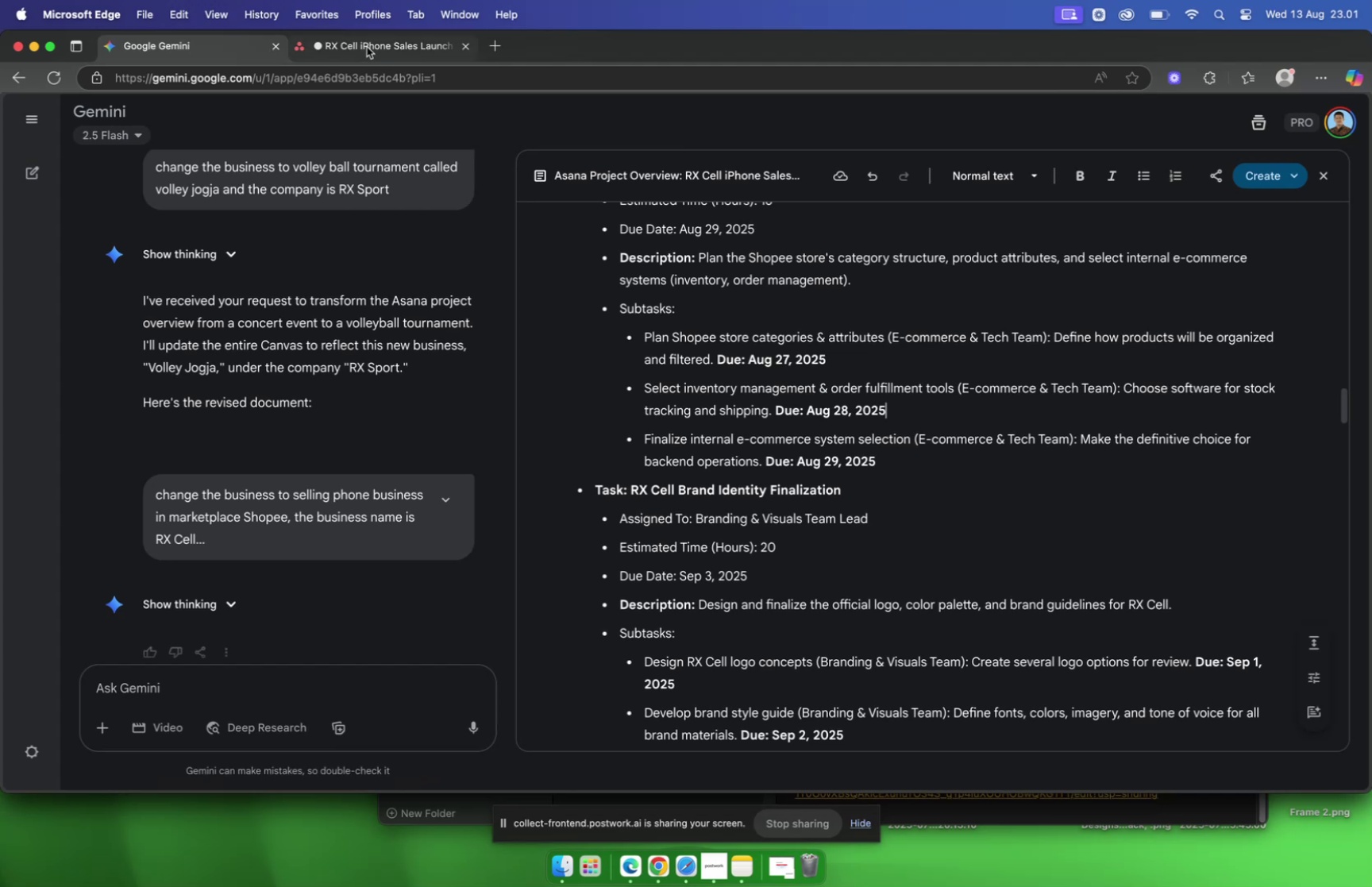 
left_click([374, 47])
 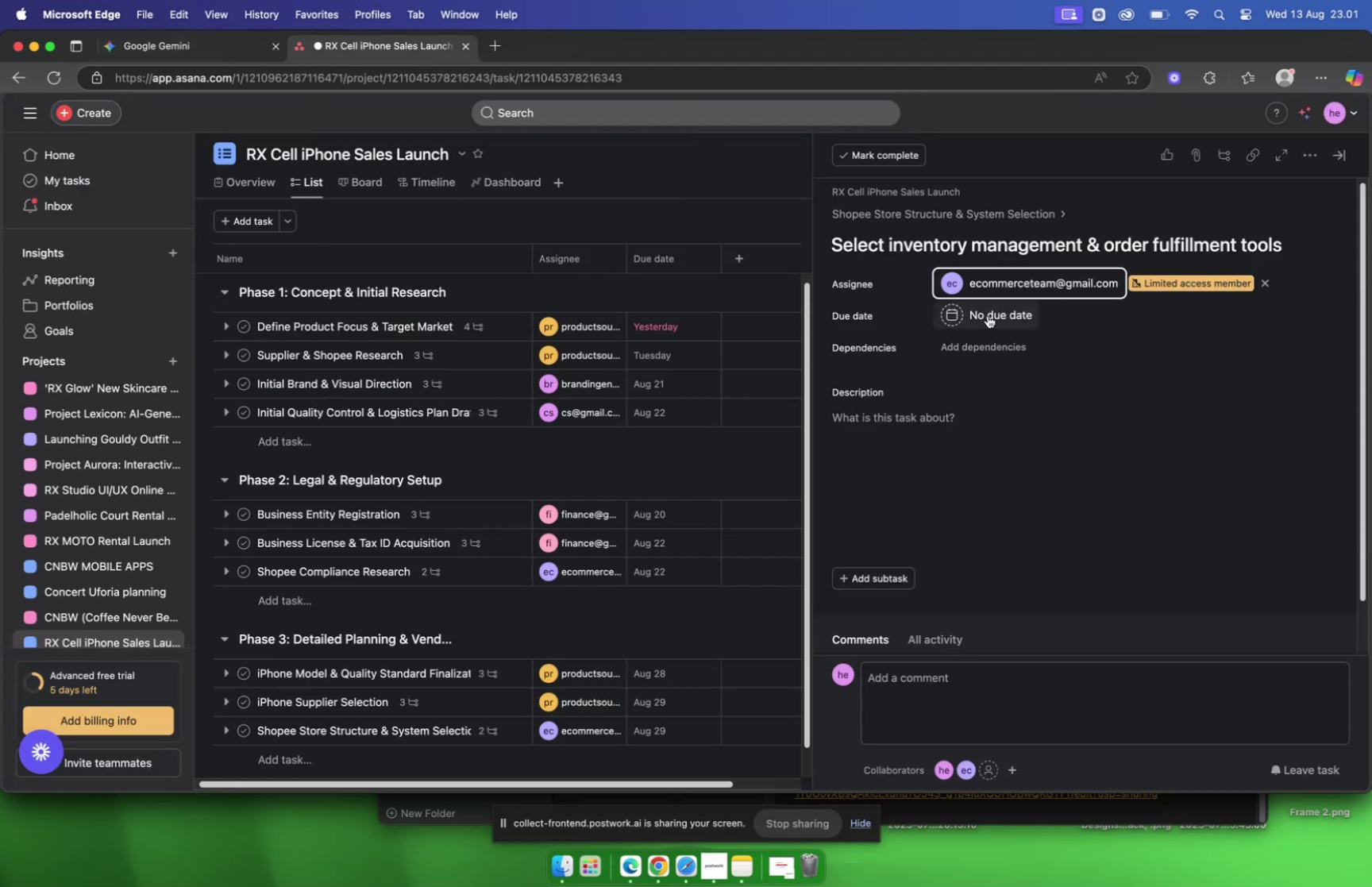 
left_click([989, 315])
 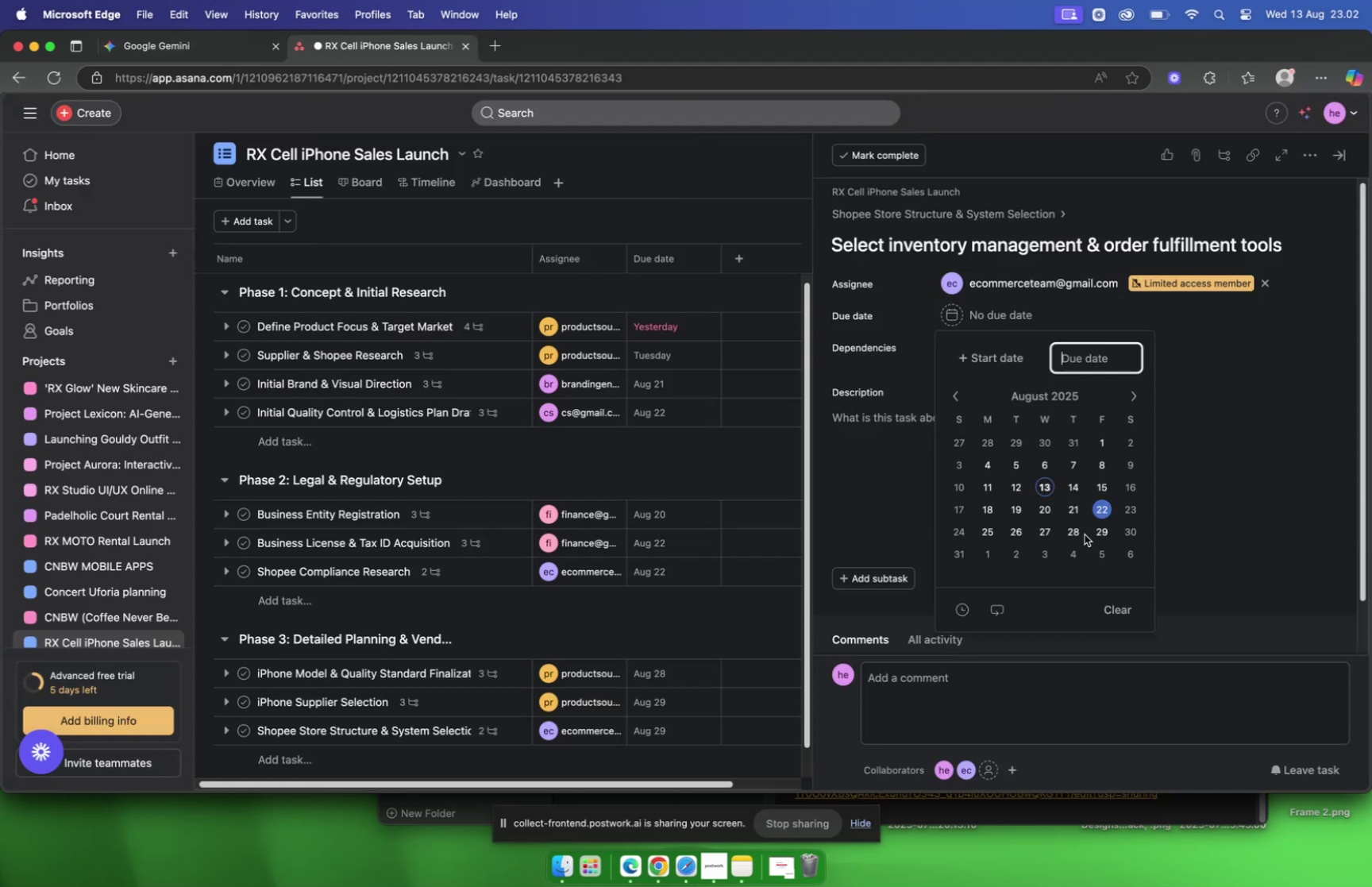 
left_click([1076, 534])
 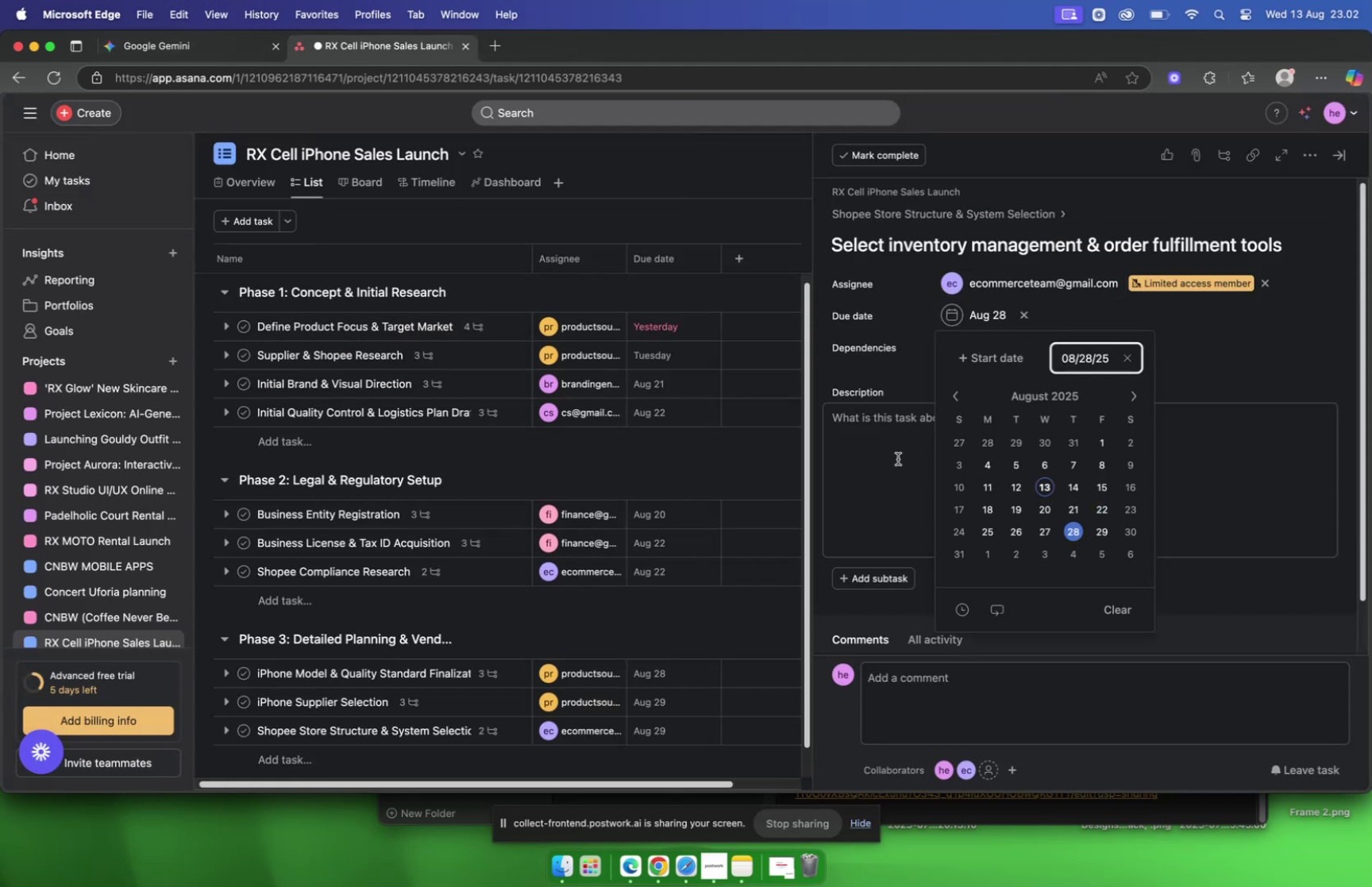 
left_click([898, 458])
 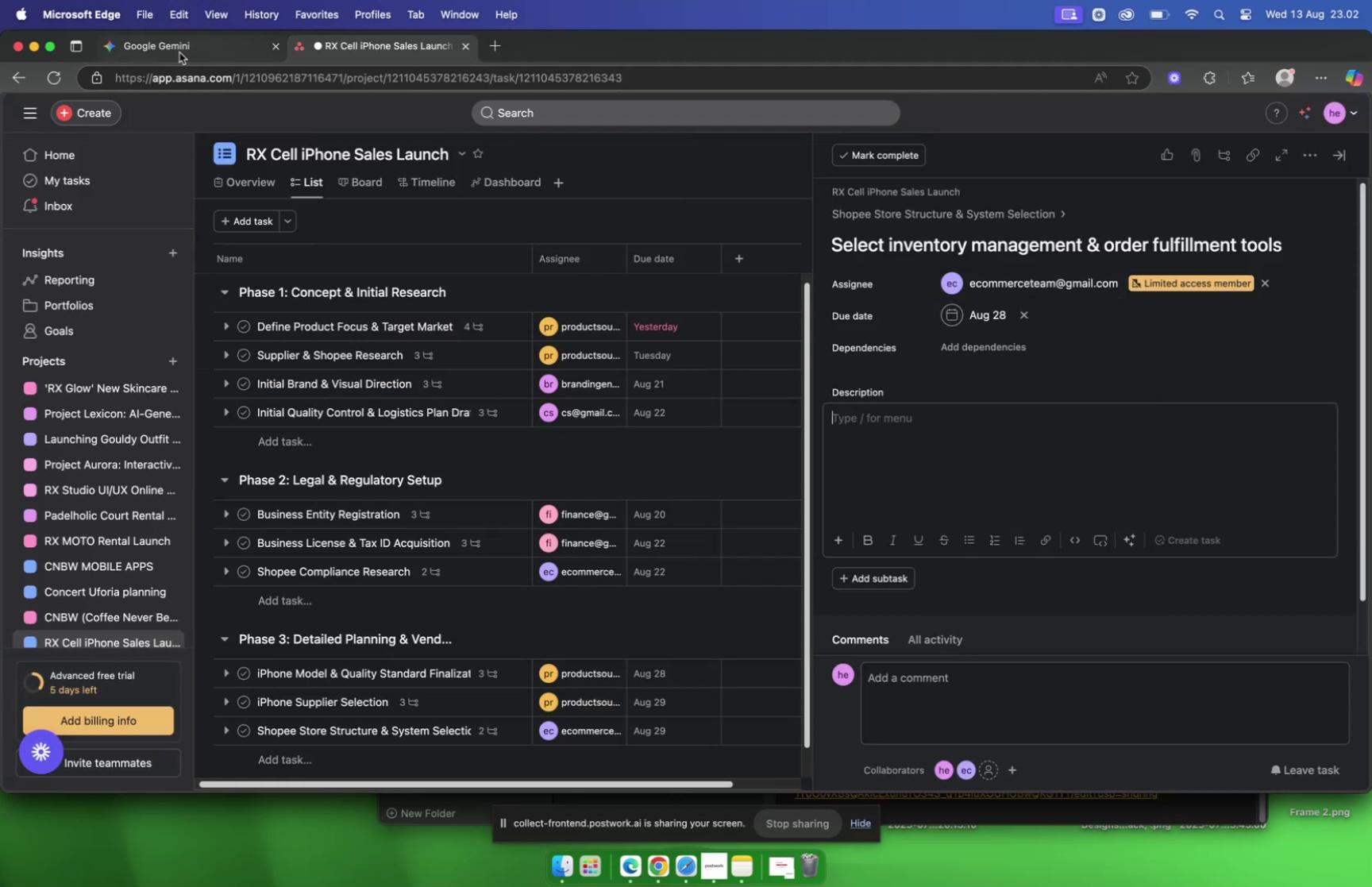 
left_click([179, 52])
 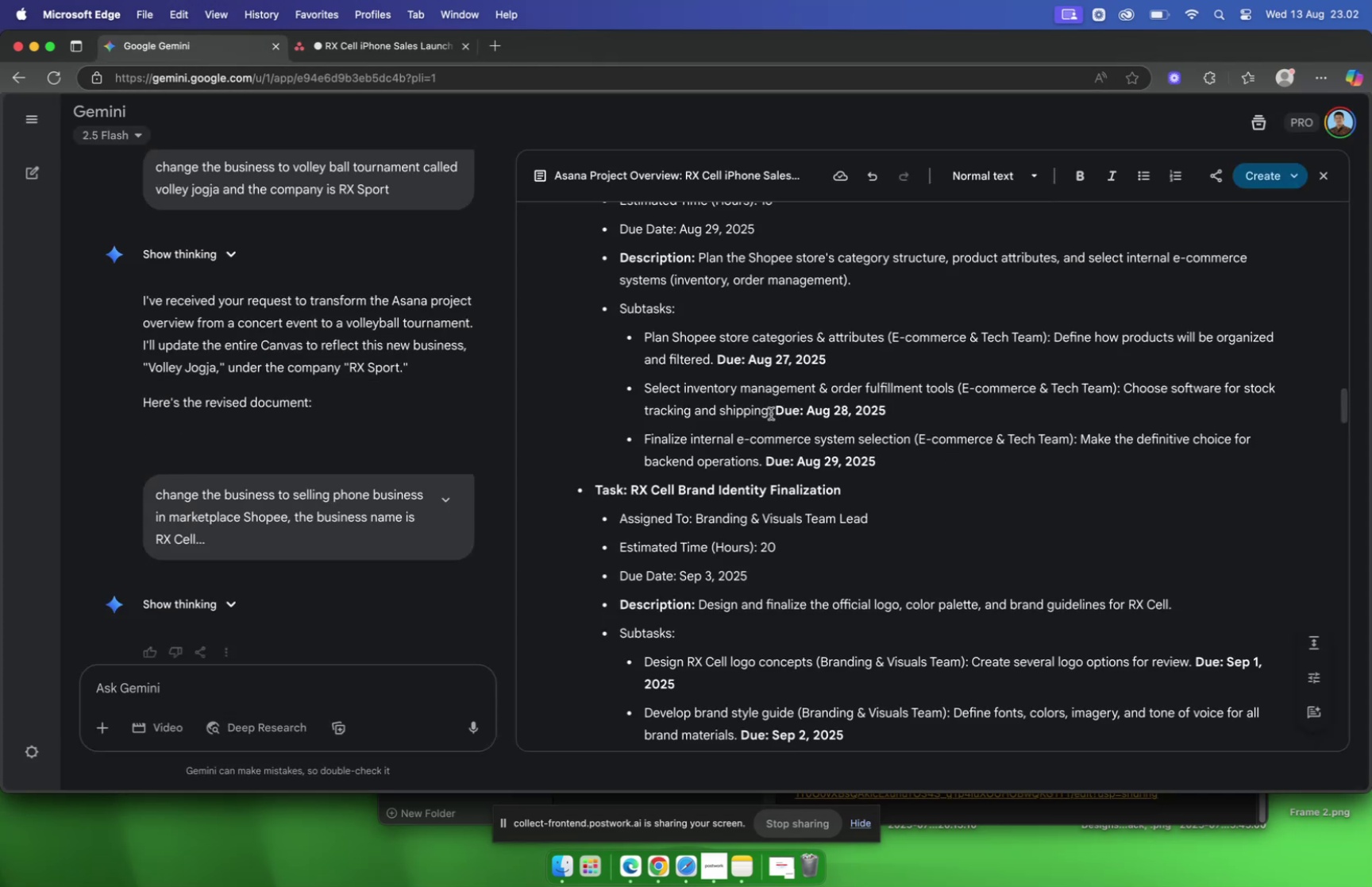 
left_click_drag(start_coordinate=[773, 413], to_coordinate=[1127, 395])
 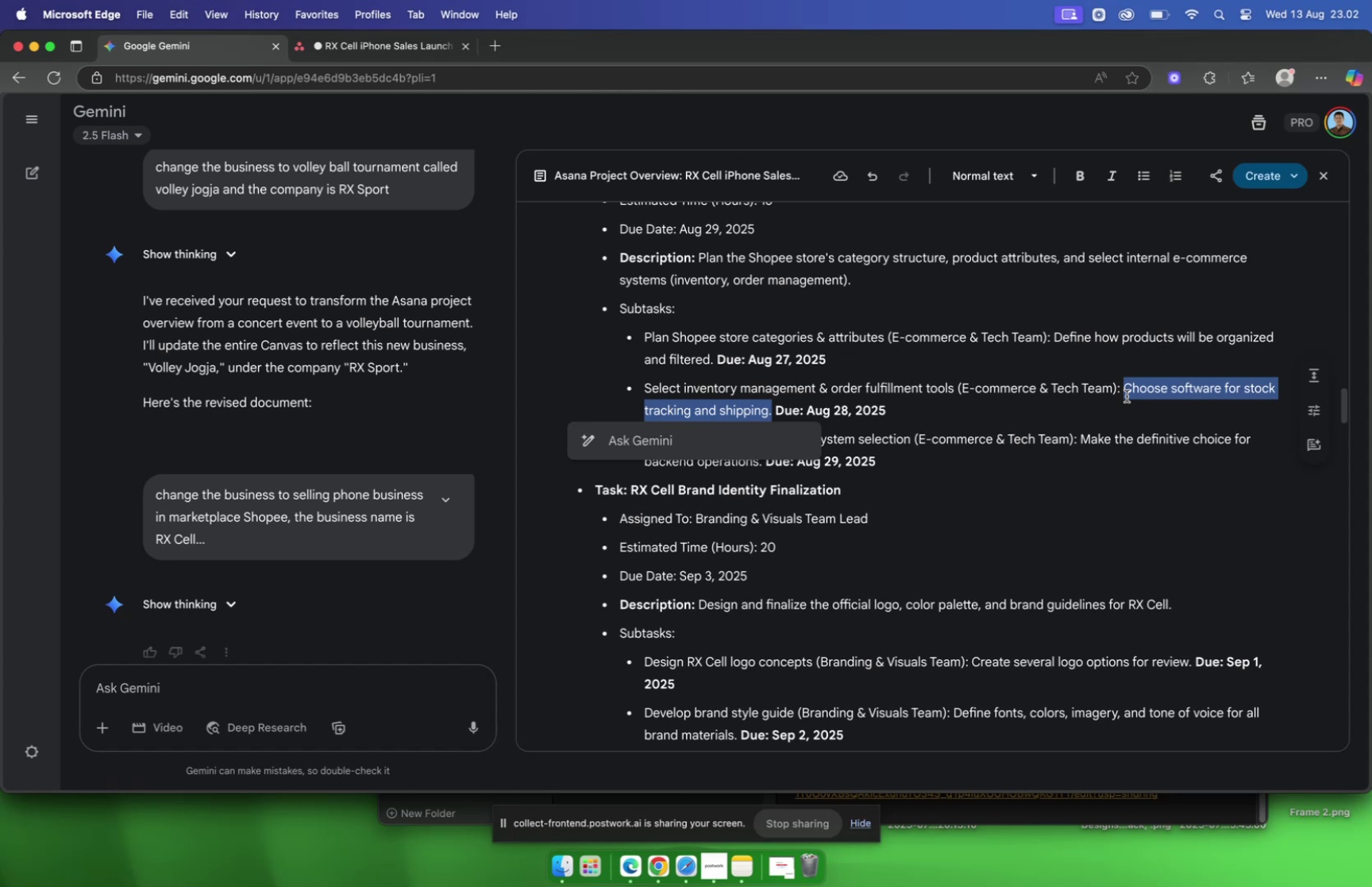 
key(Meta+C)
 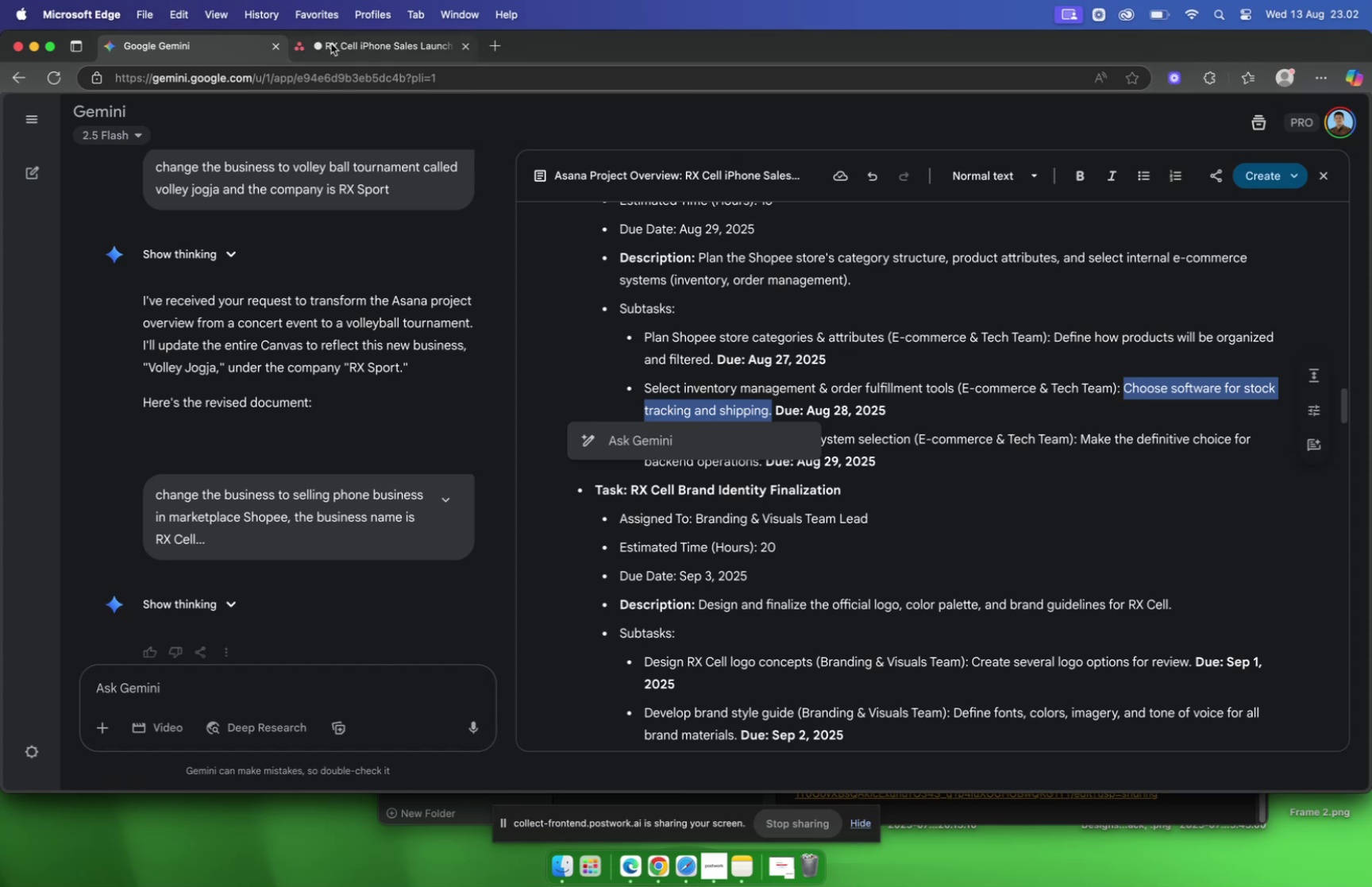 
left_click([331, 41])
 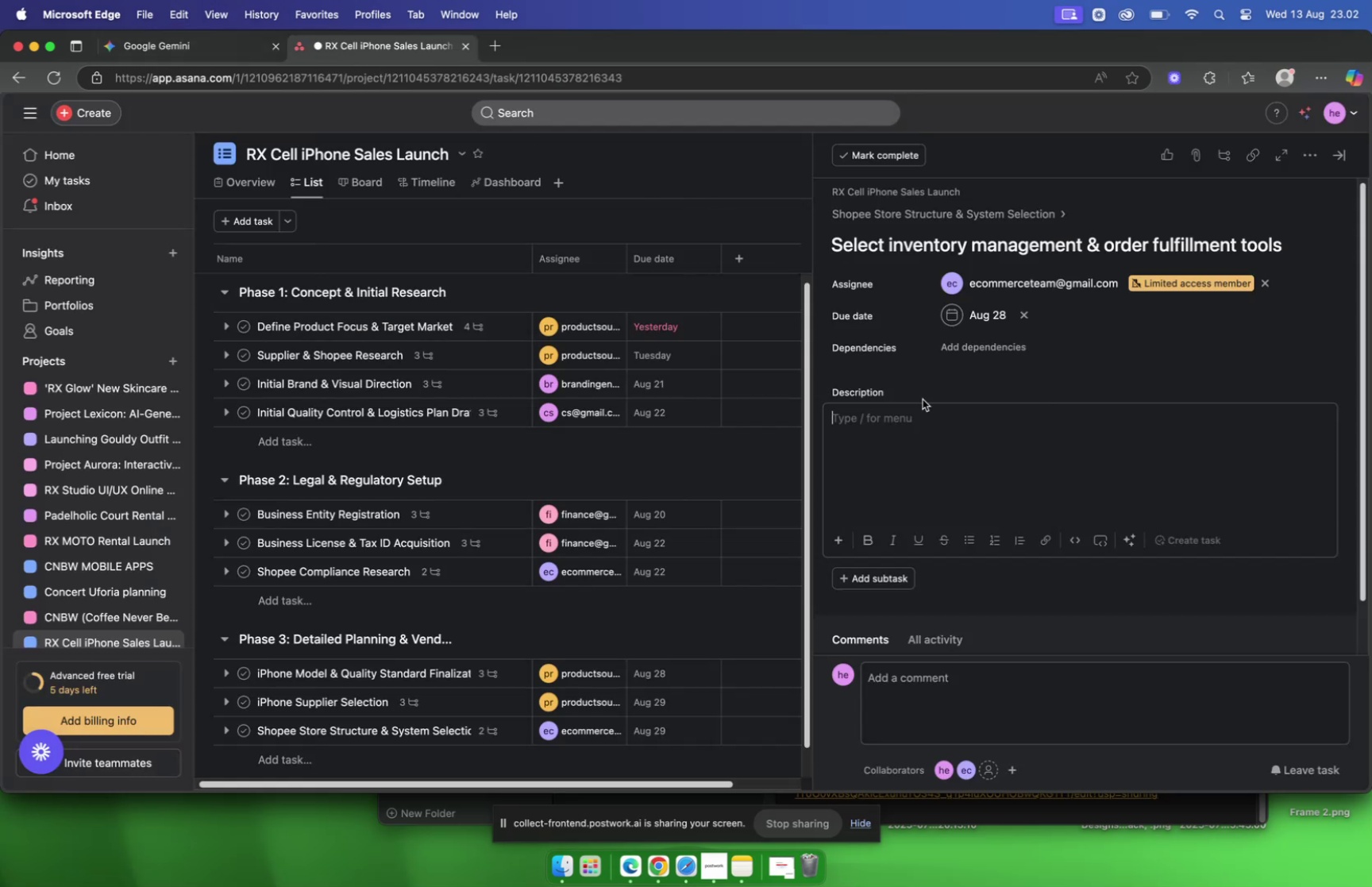 
left_click([916, 416])
 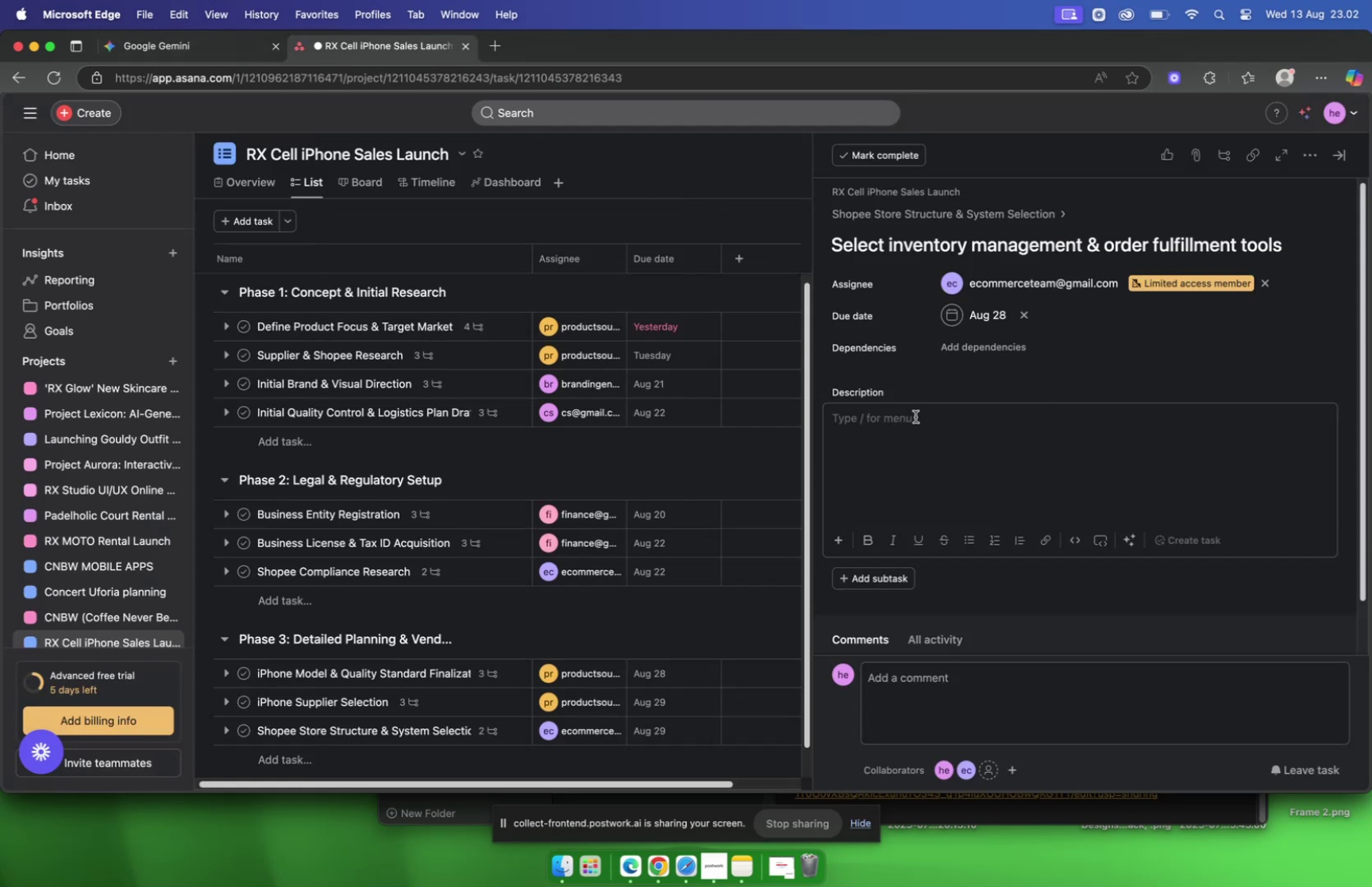 
key(Meta+V)
 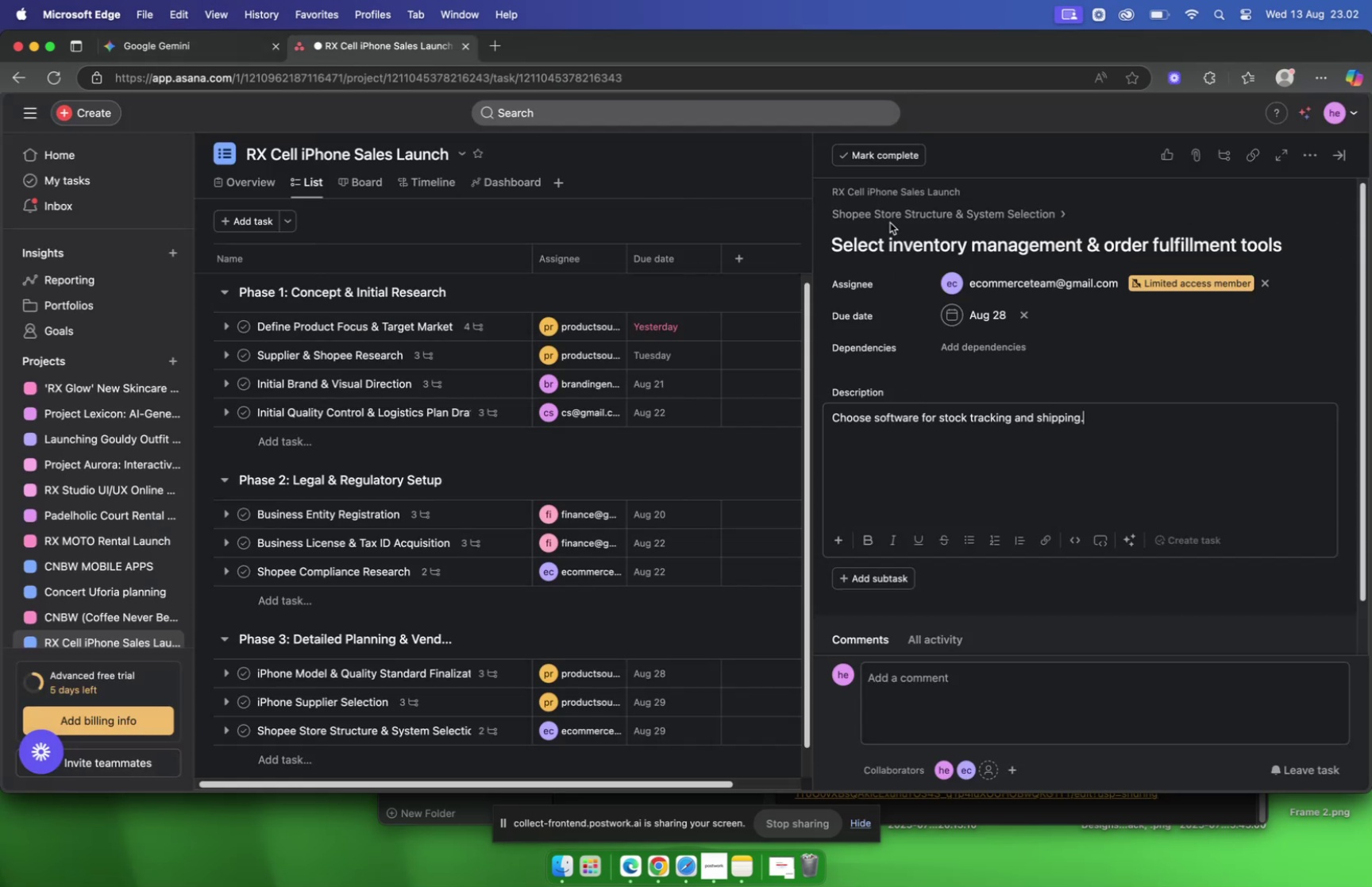 
left_click([888, 219])
 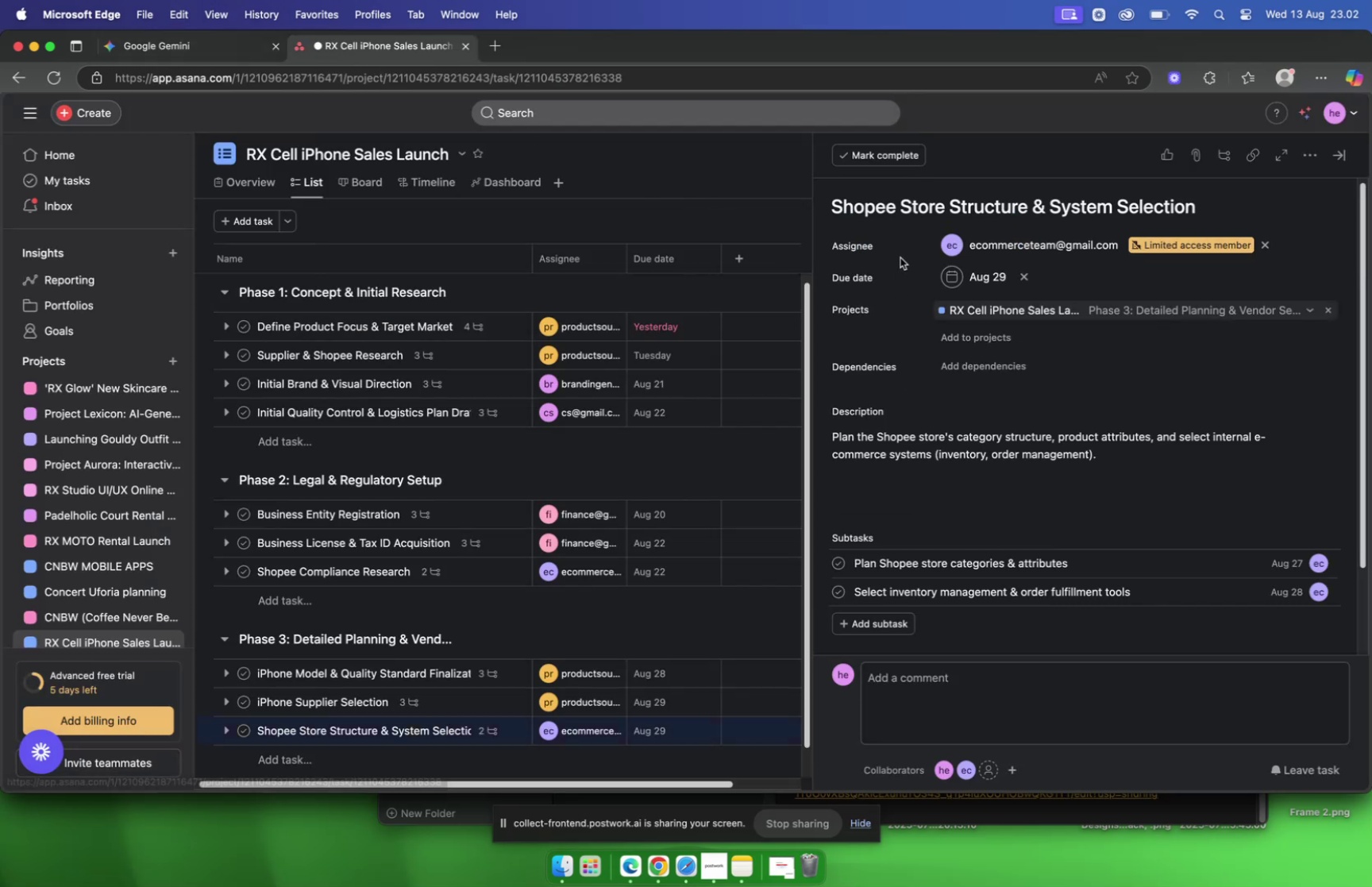 
scroll: coordinate [900, 260], scroll_direction: down, amount: 2.0
 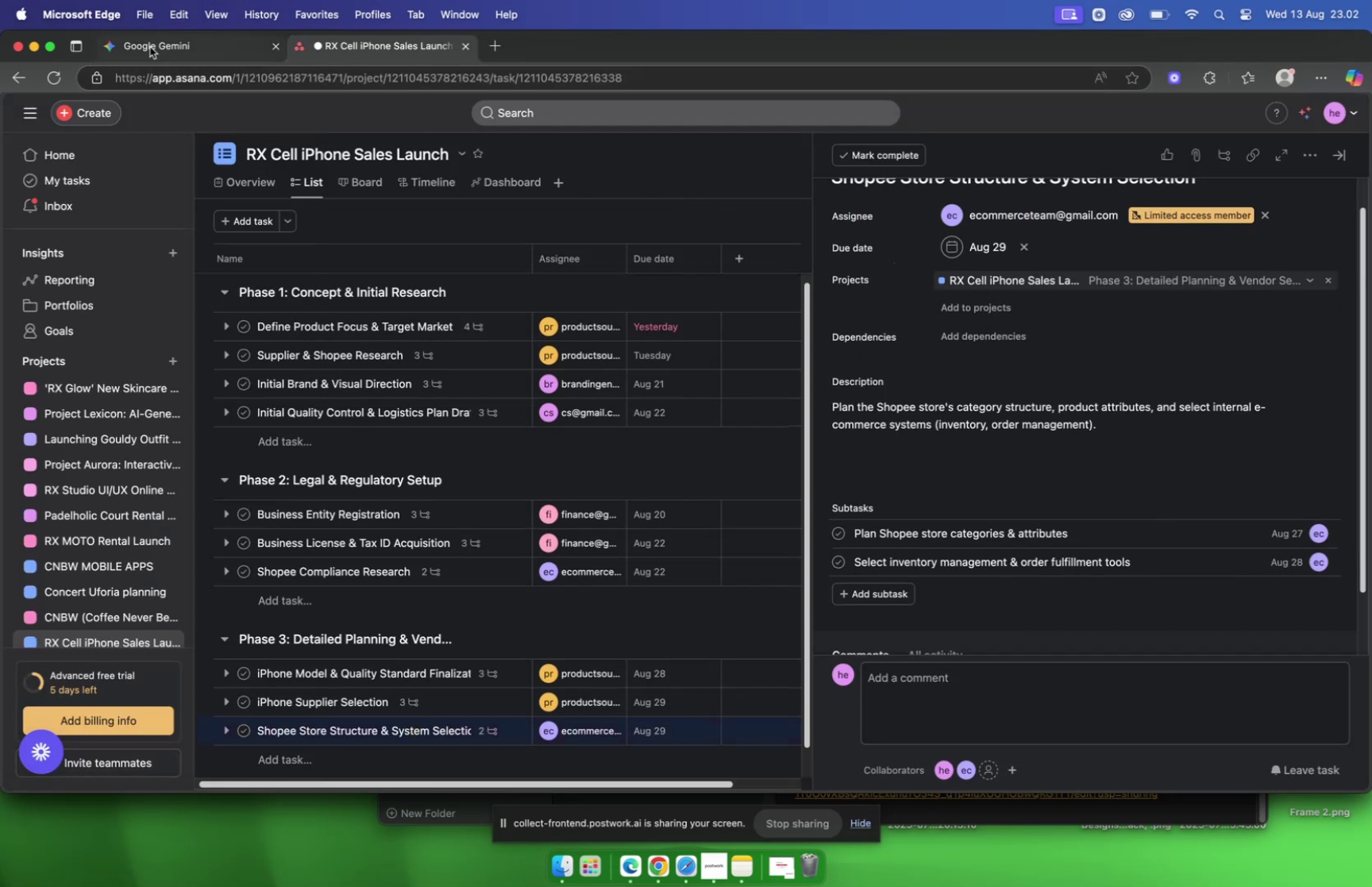 
left_click([146, 47])
 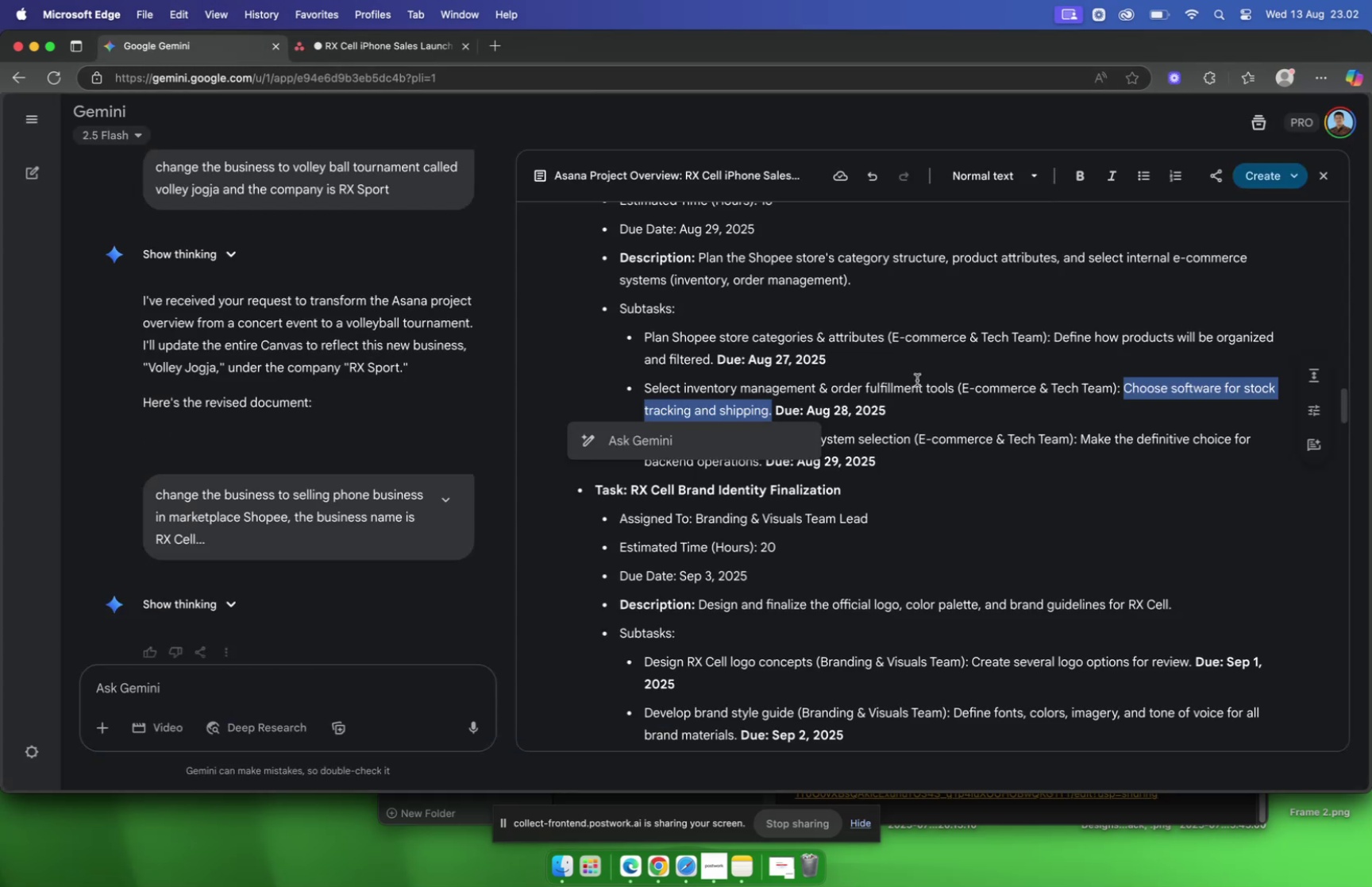 
left_click([917, 380])
 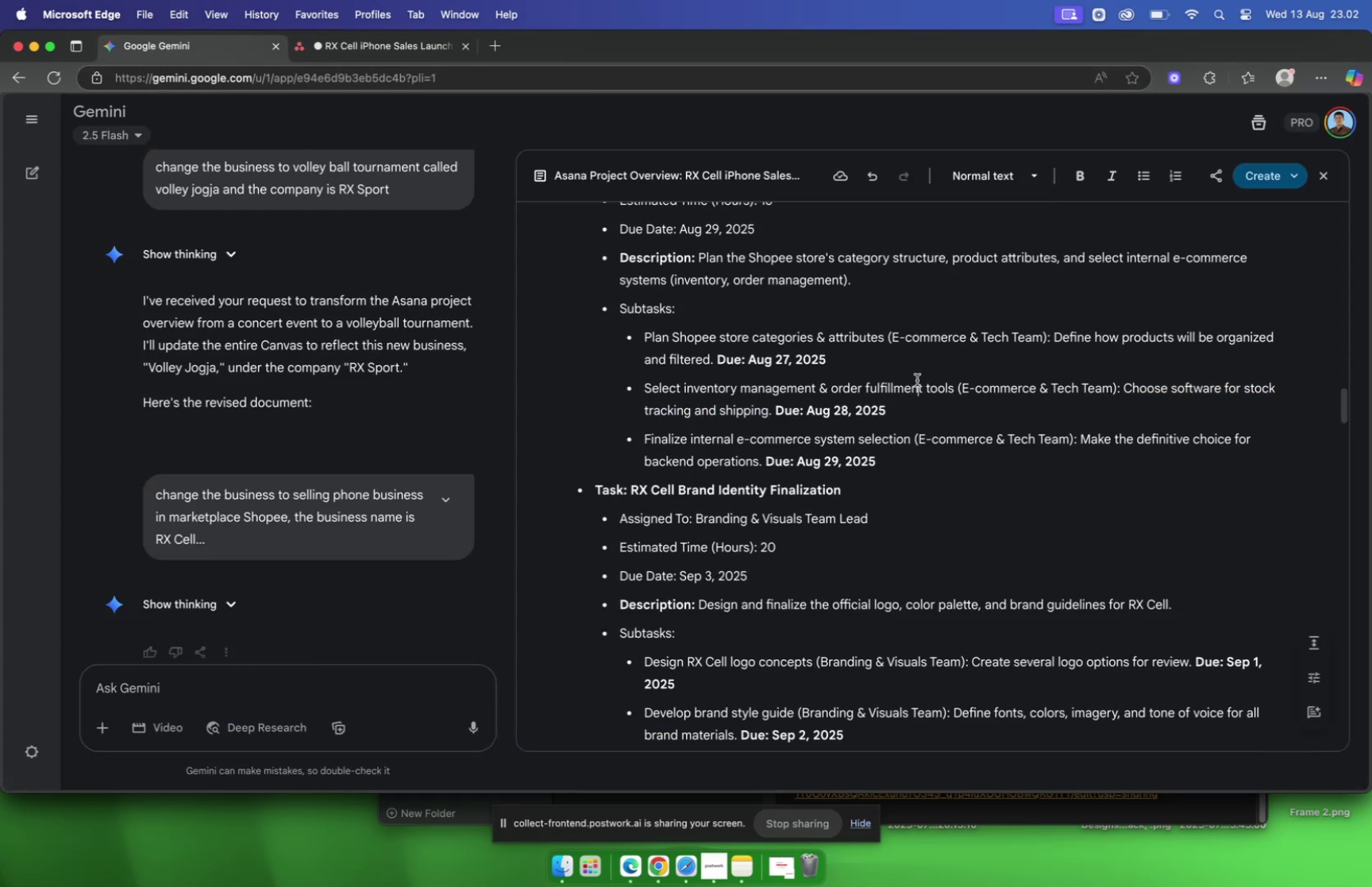 
scroll: coordinate [917, 380], scroll_direction: down, amount: 2.0
 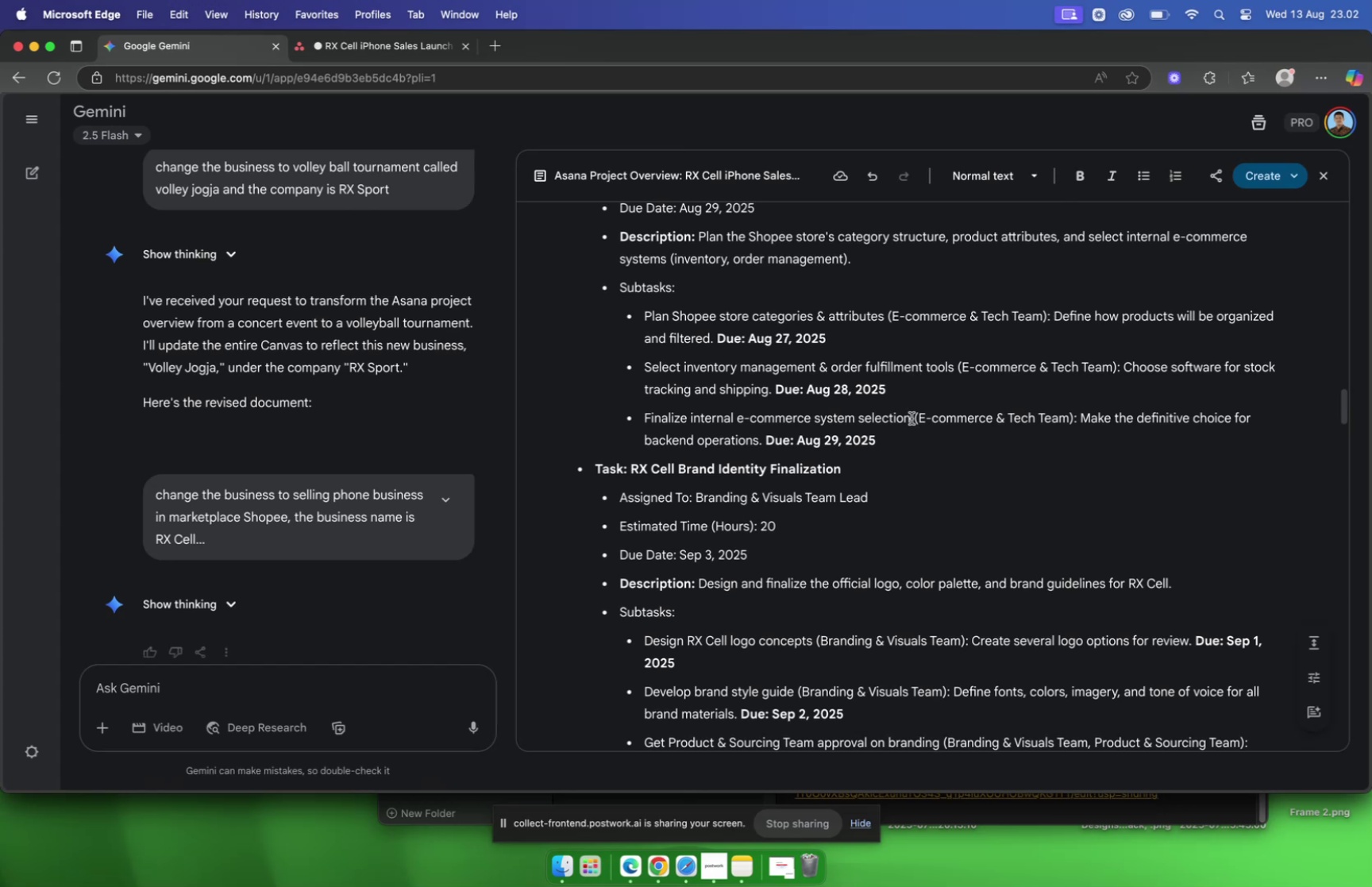 
left_click_drag(start_coordinate=[911, 418], to_coordinate=[646, 421])
 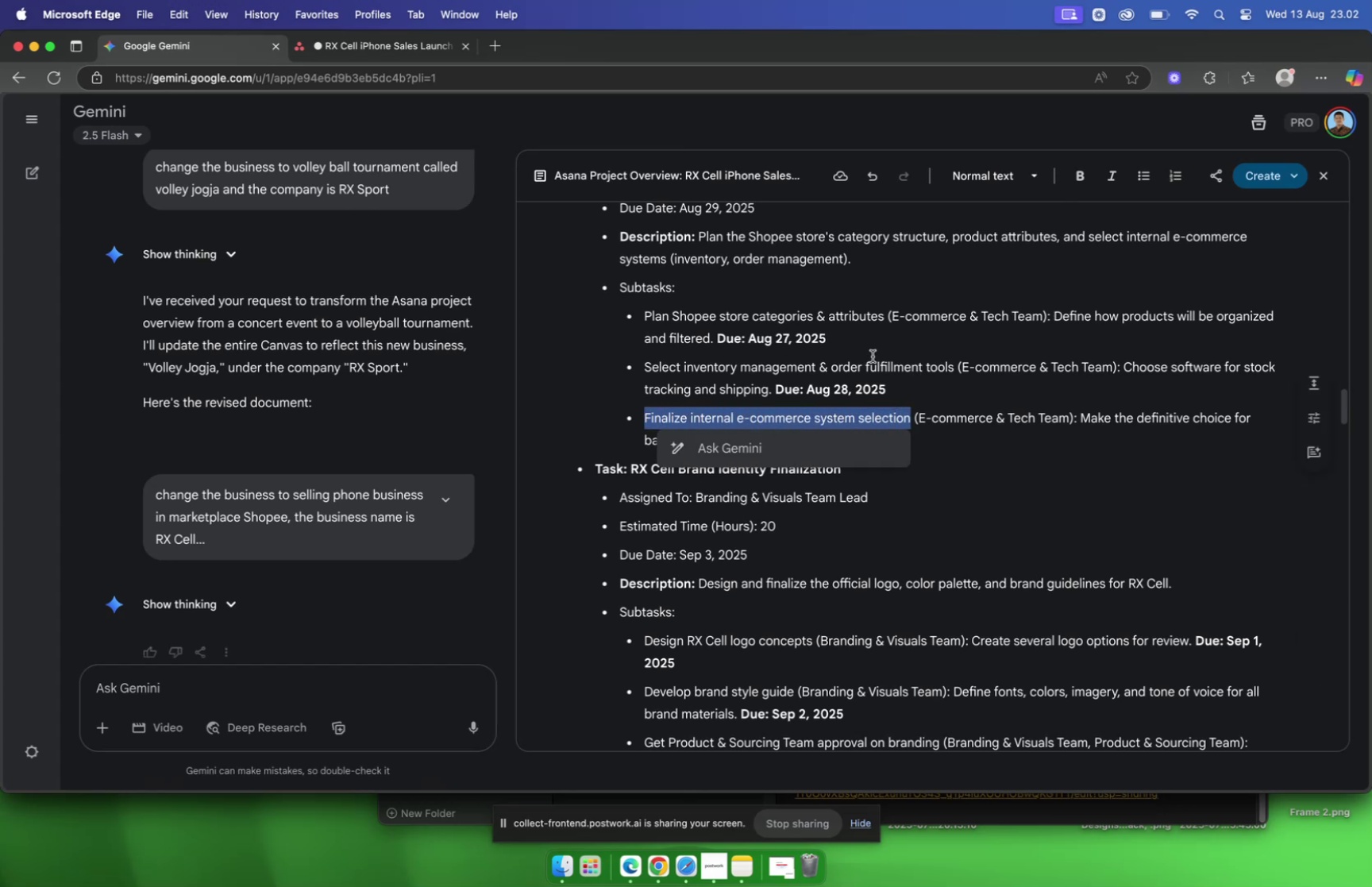 
key(Meta+C)
 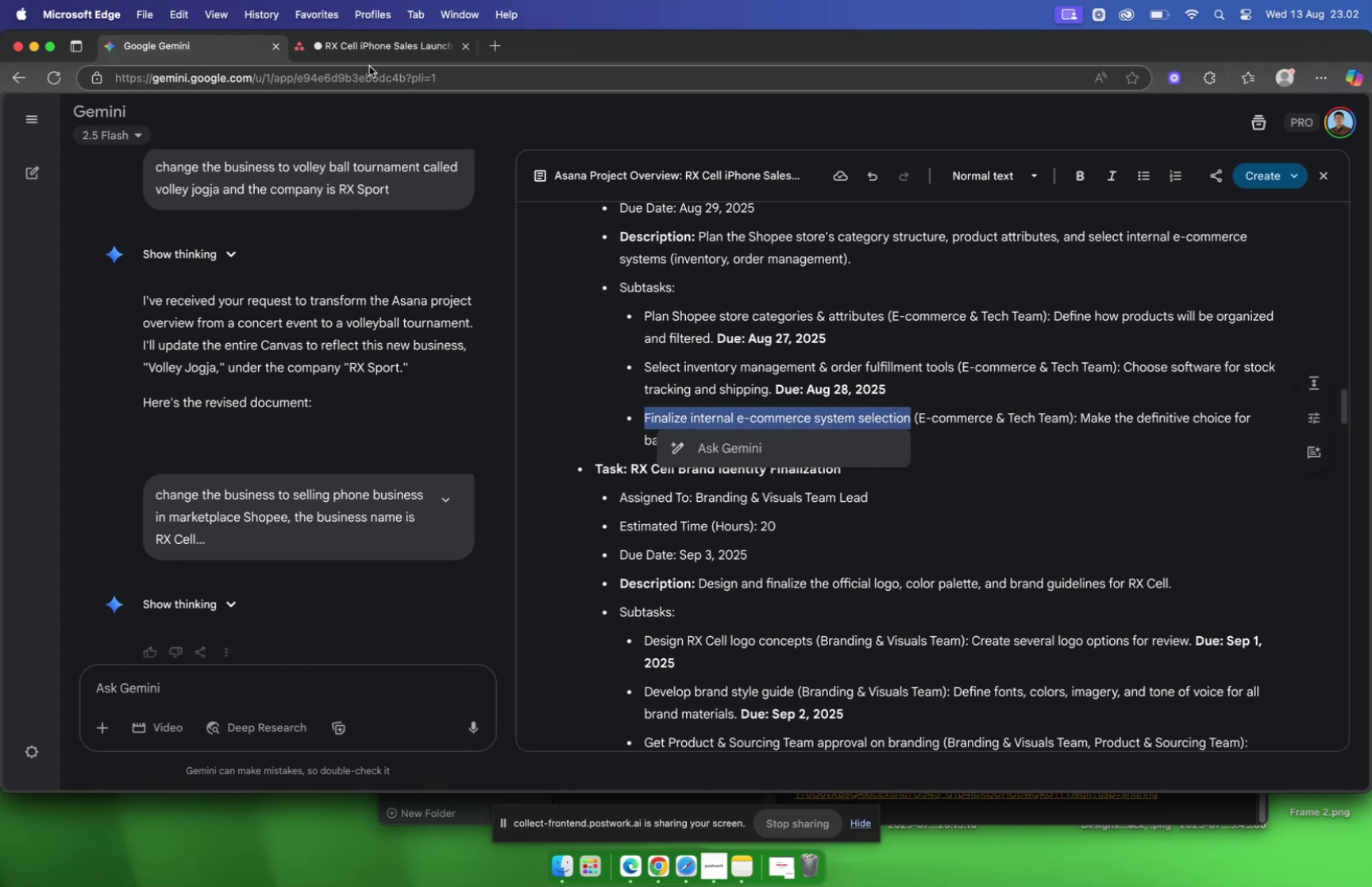 
left_click([361, 52])
 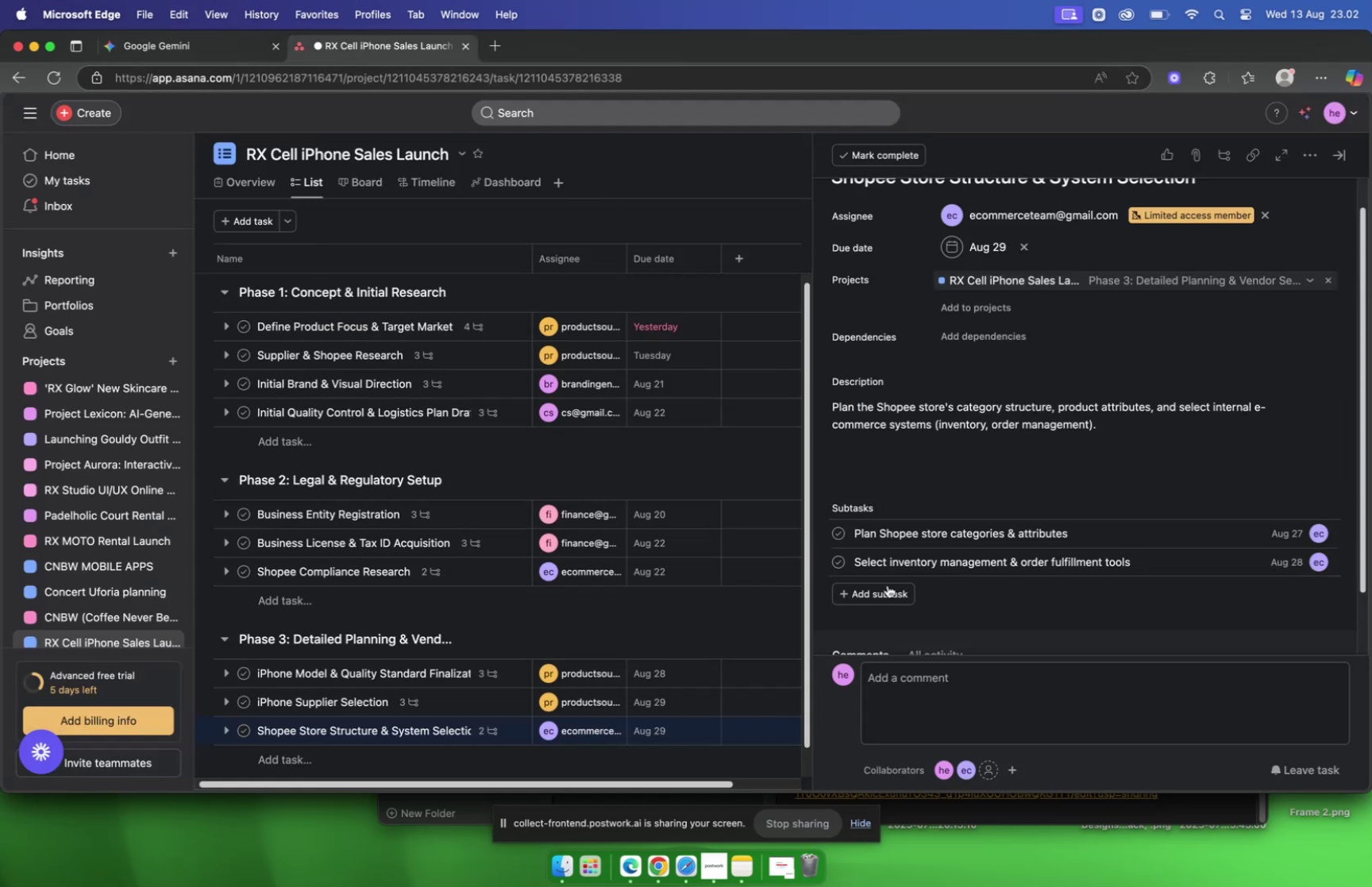 
left_click([881, 590])
 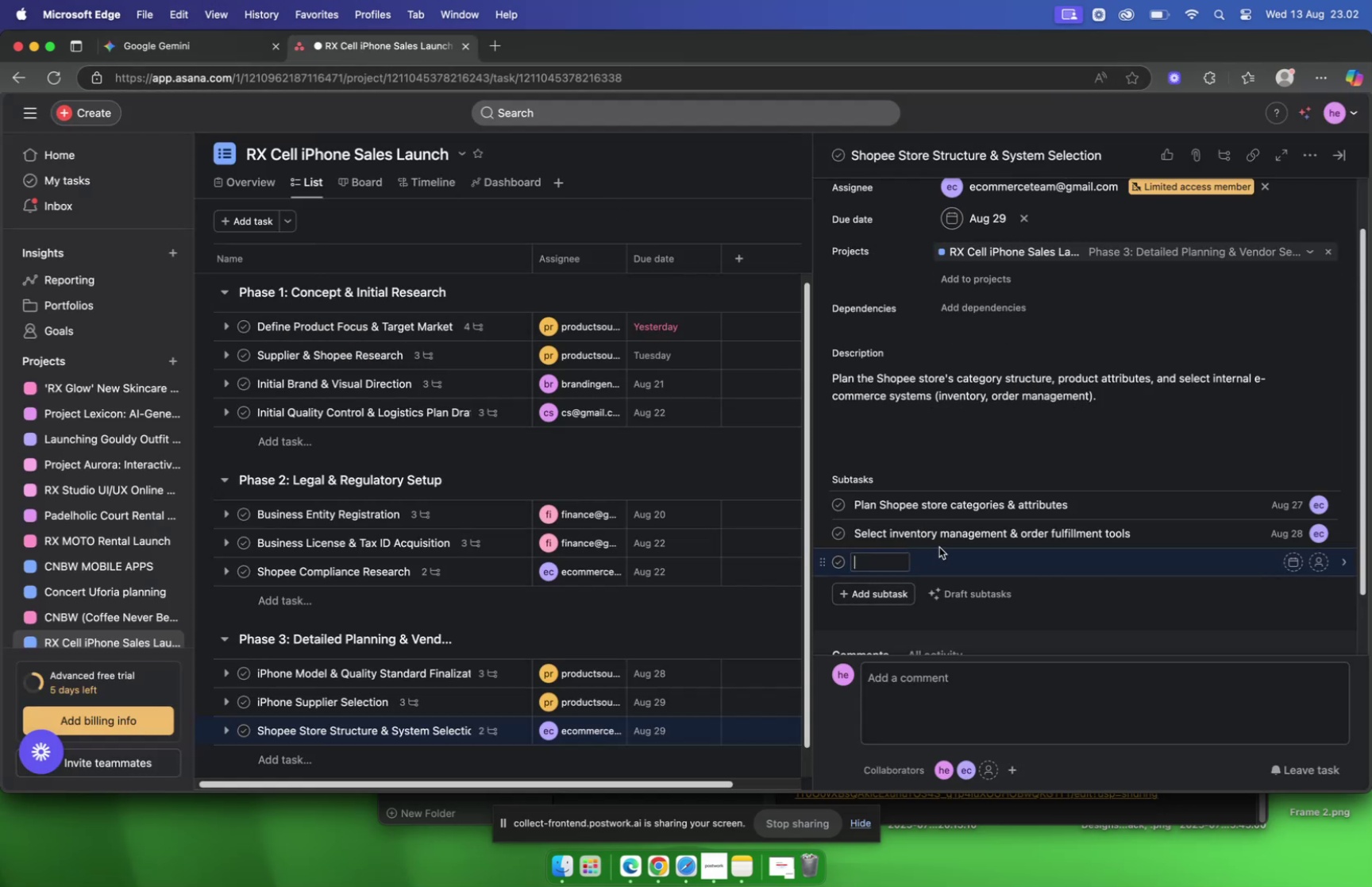 
key(Meta+V)
 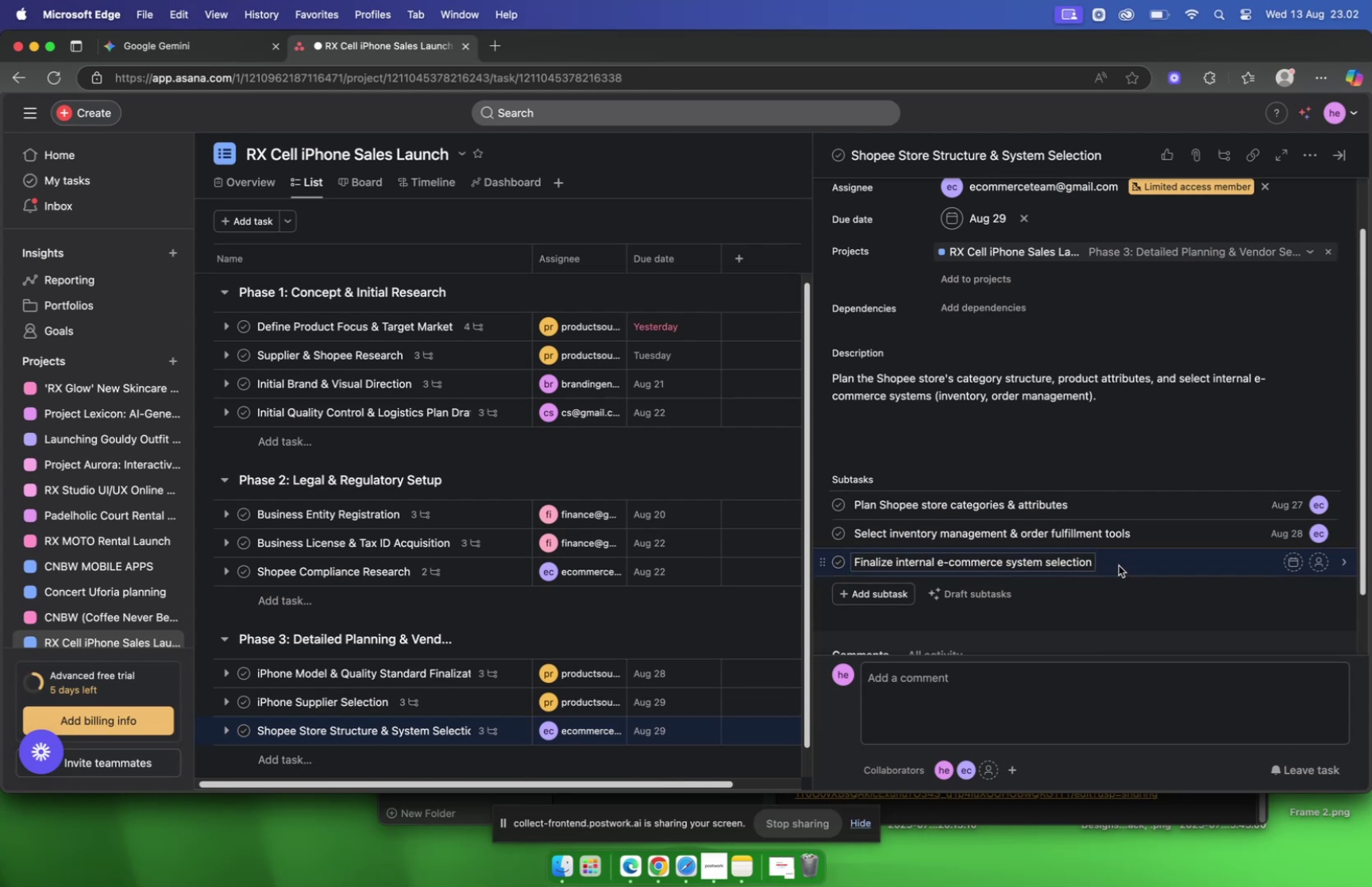 
left_click([1119, 565])
 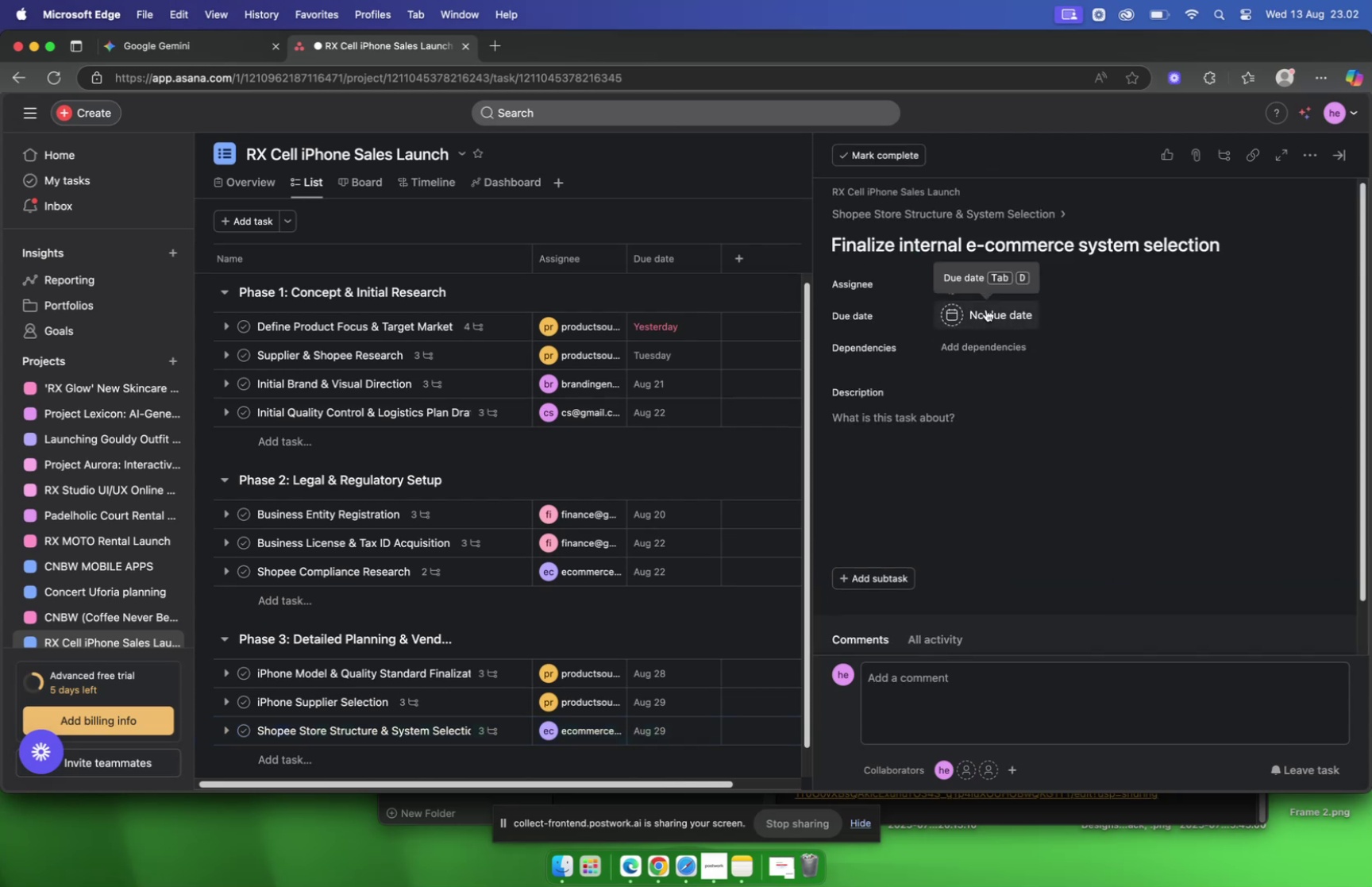 
left_click([986, 309])
 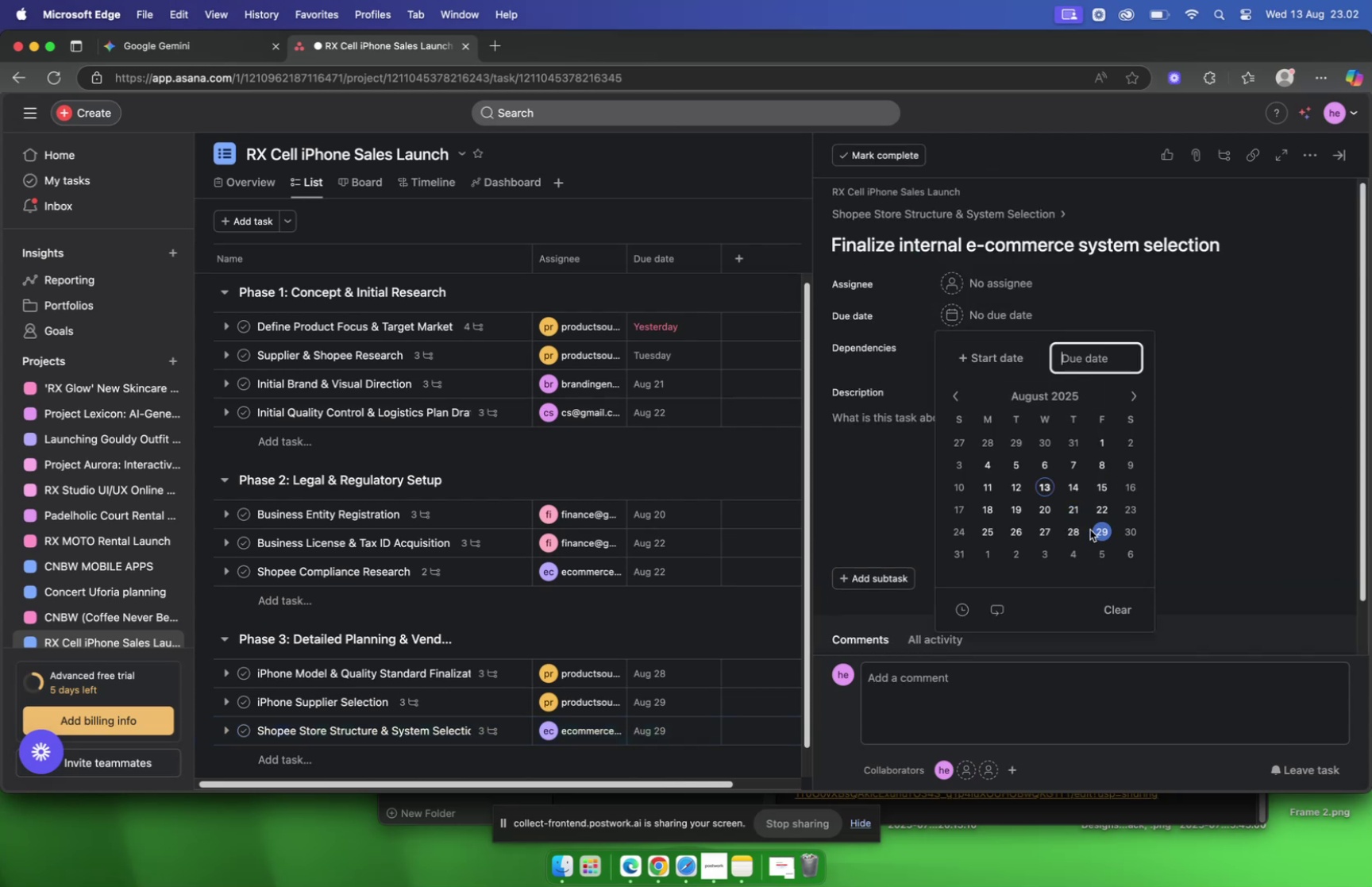 
left_click([1074, 532])
 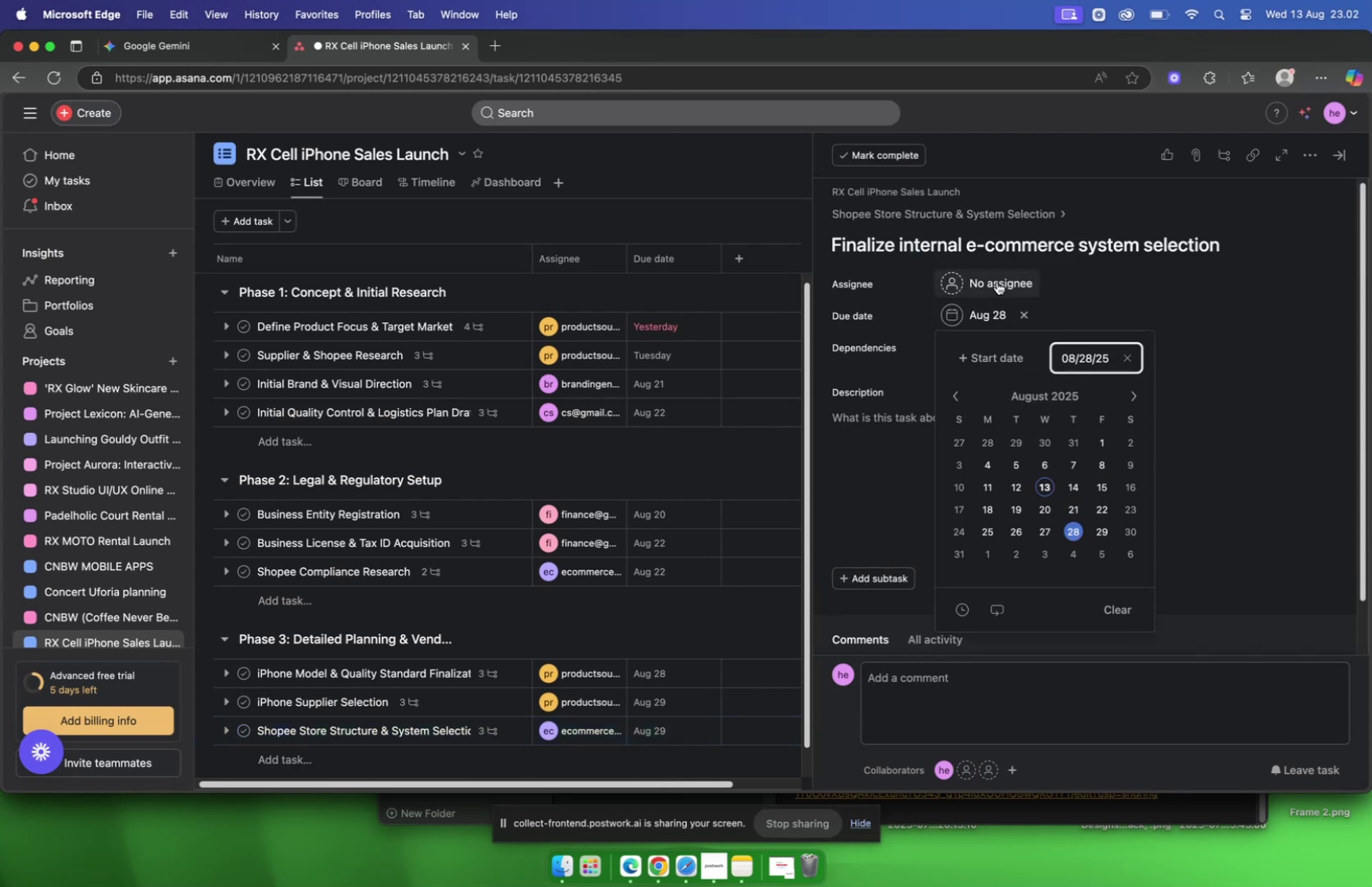 
left_click([997, 282])
 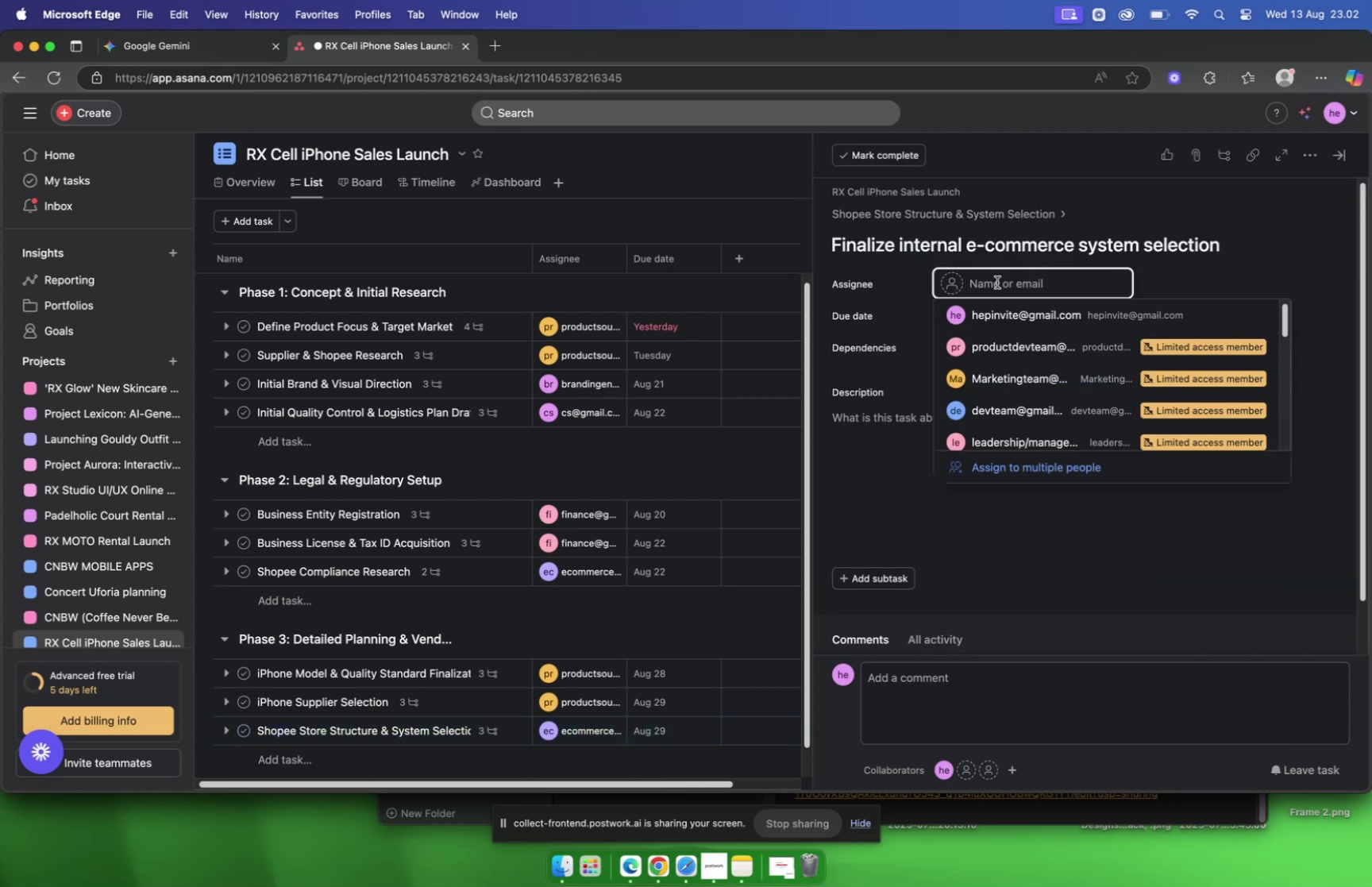 
type(ecom)
 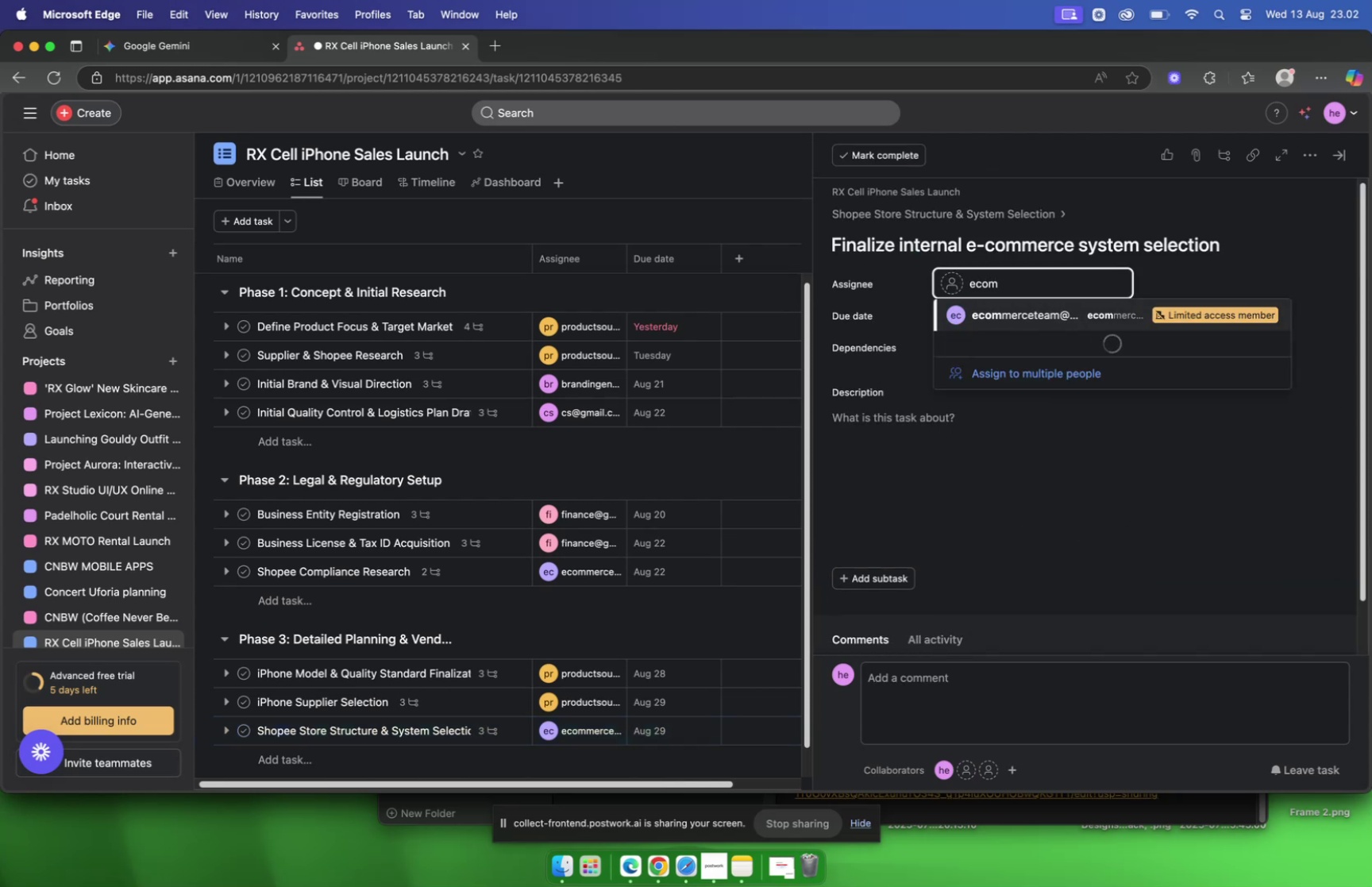 
key(Enter)
 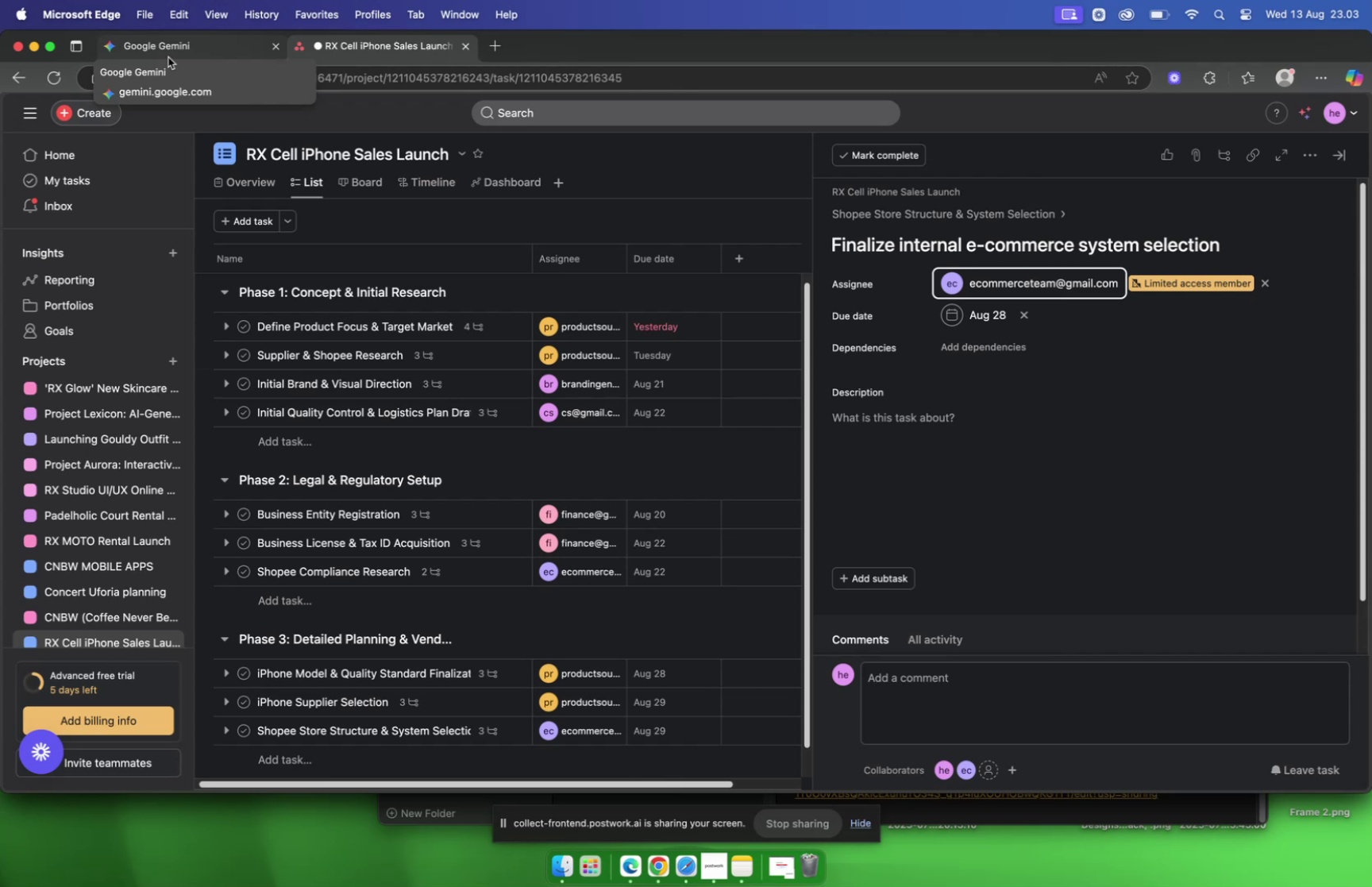 
wait(58.44)
 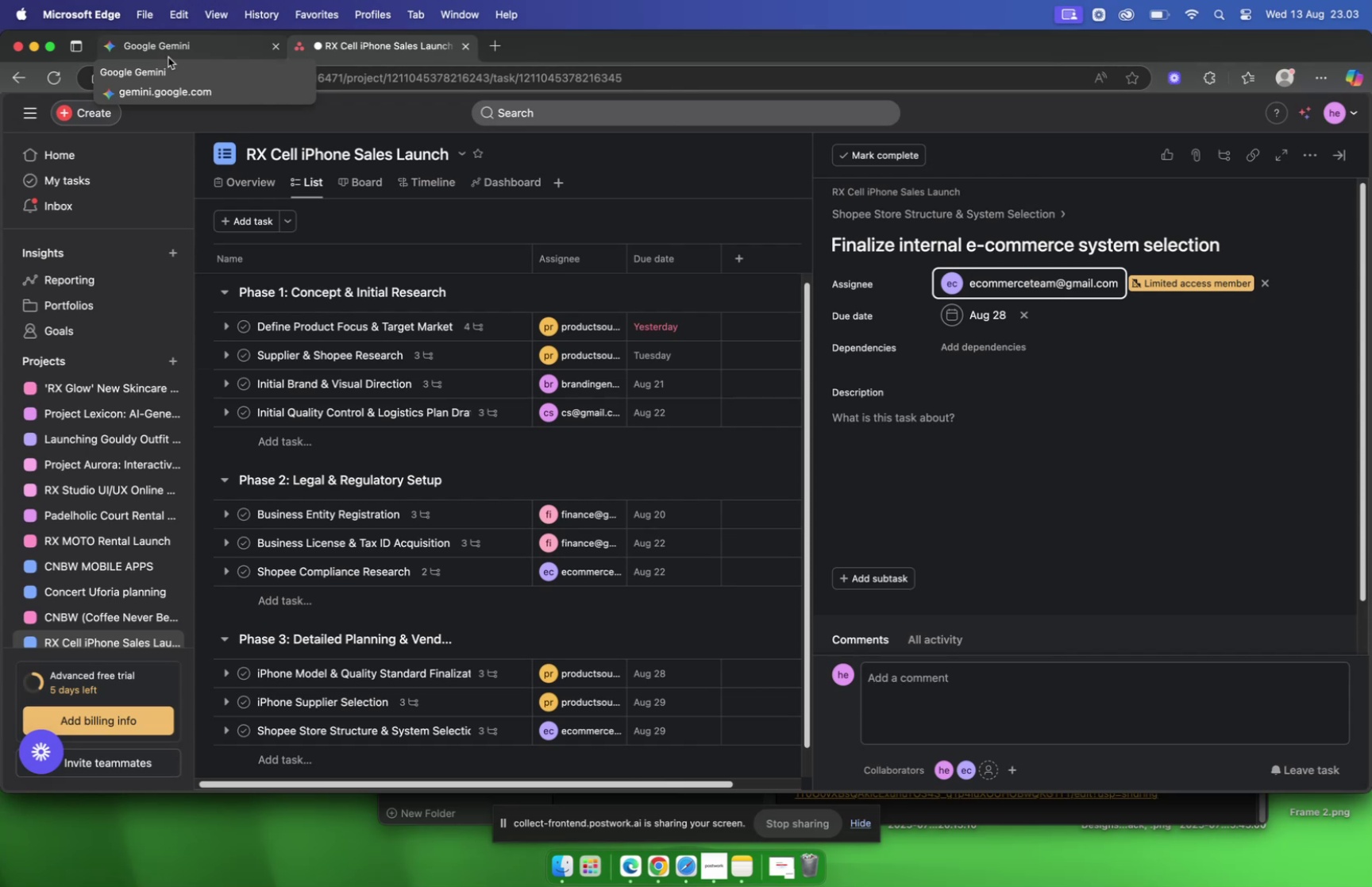 
left_click([168, 57])
 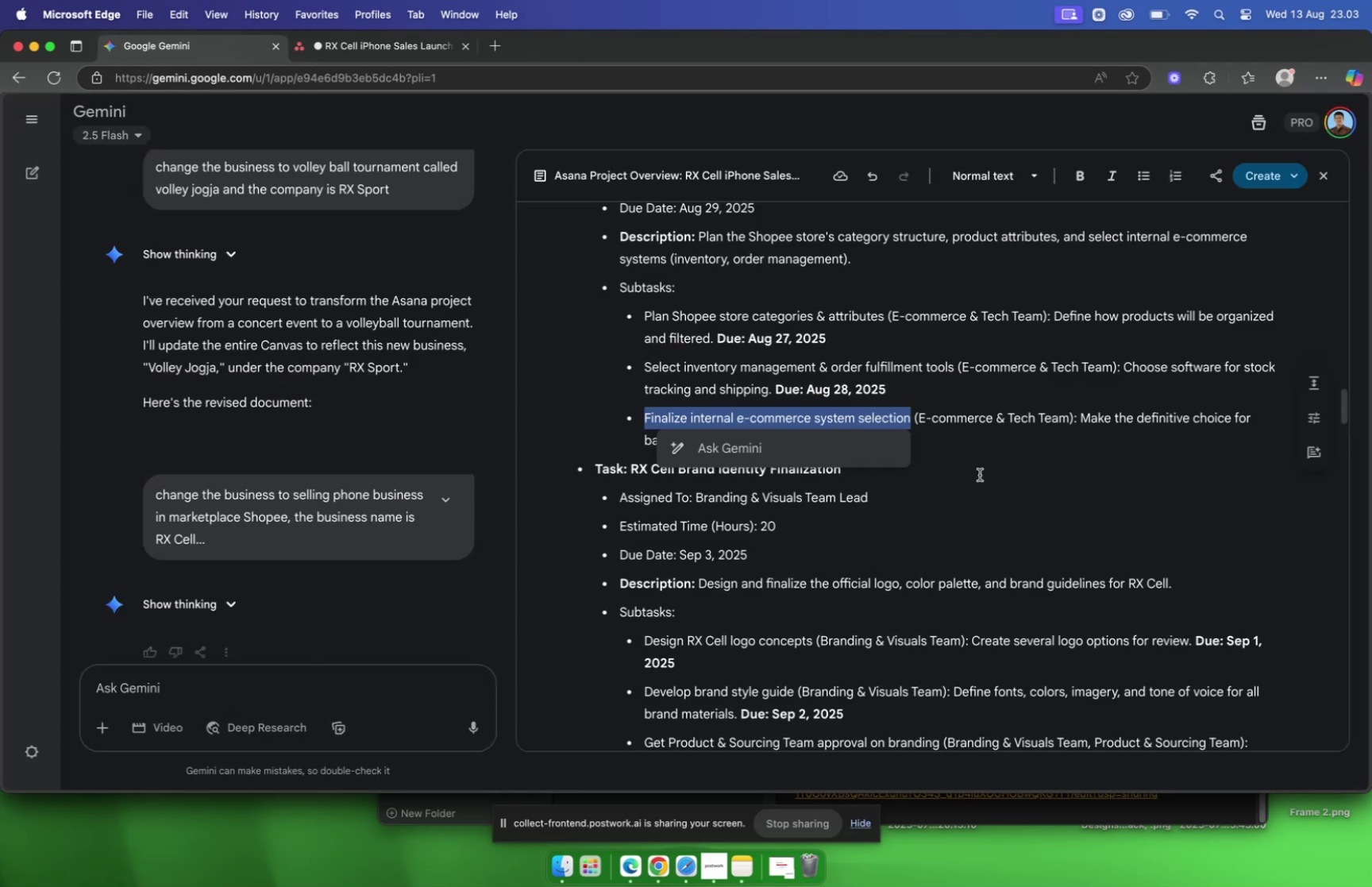 
left_click([980, 474])
 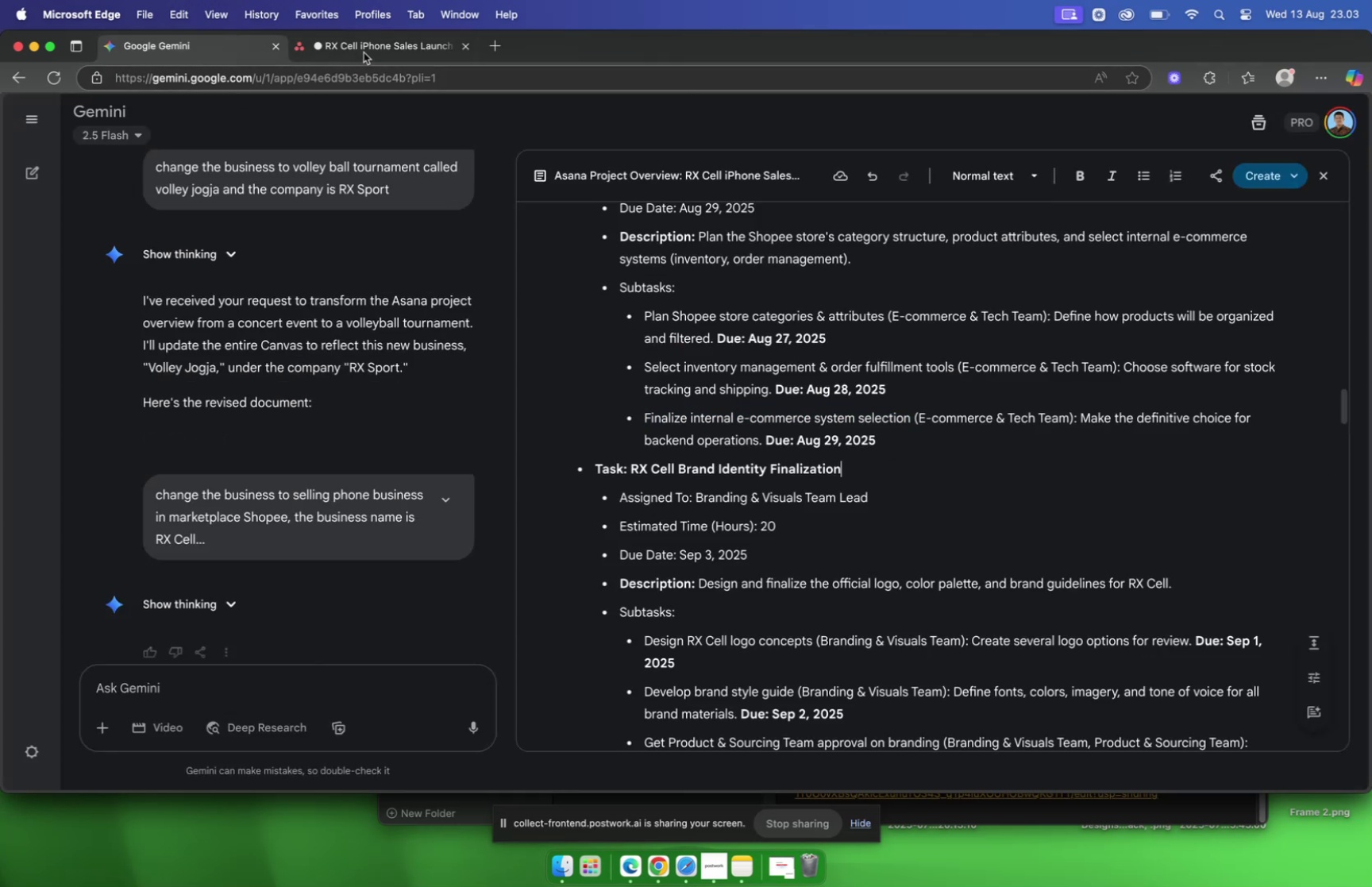 
left_click([364, 52])
 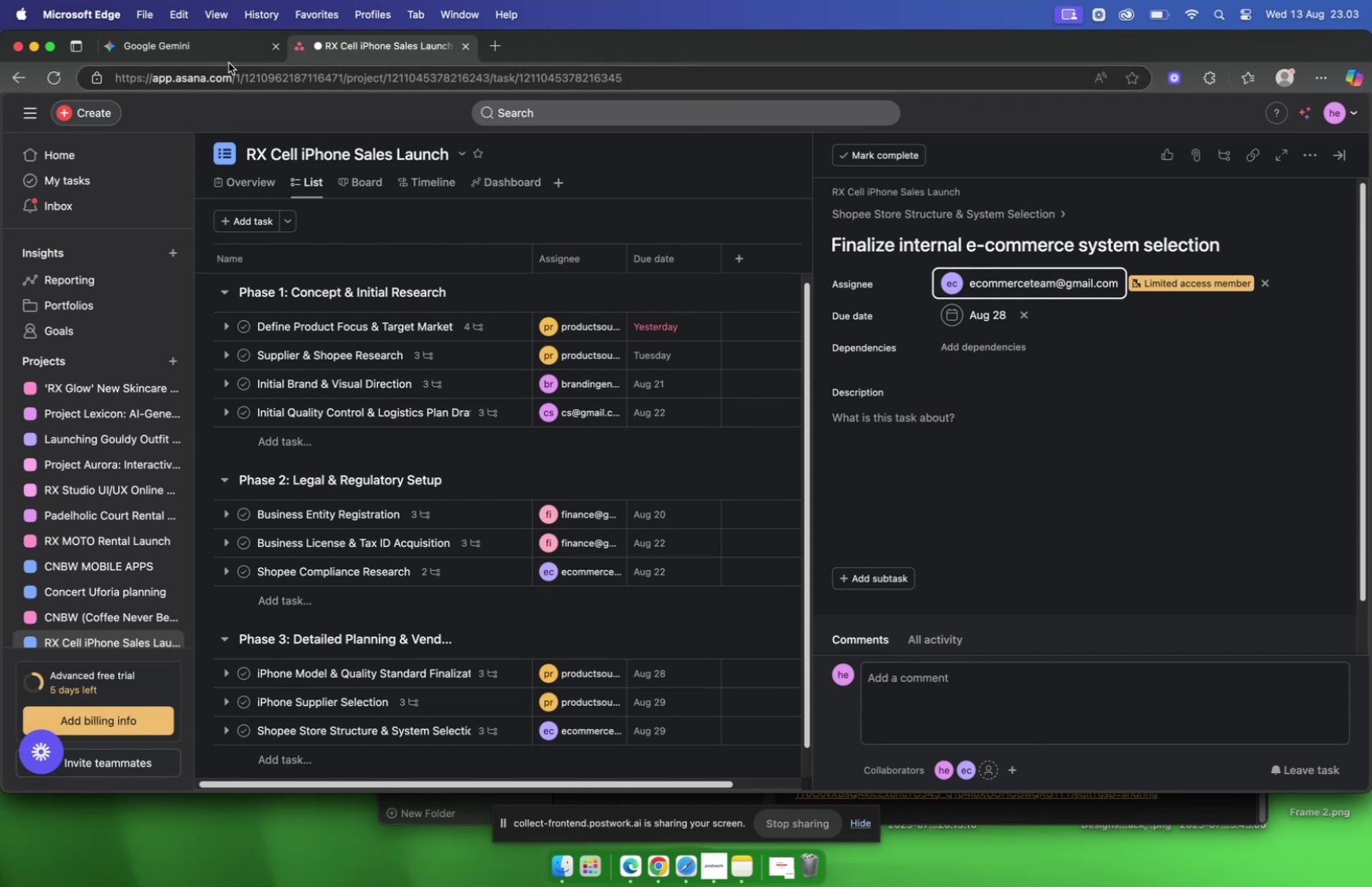 
left_click([210, 51])
 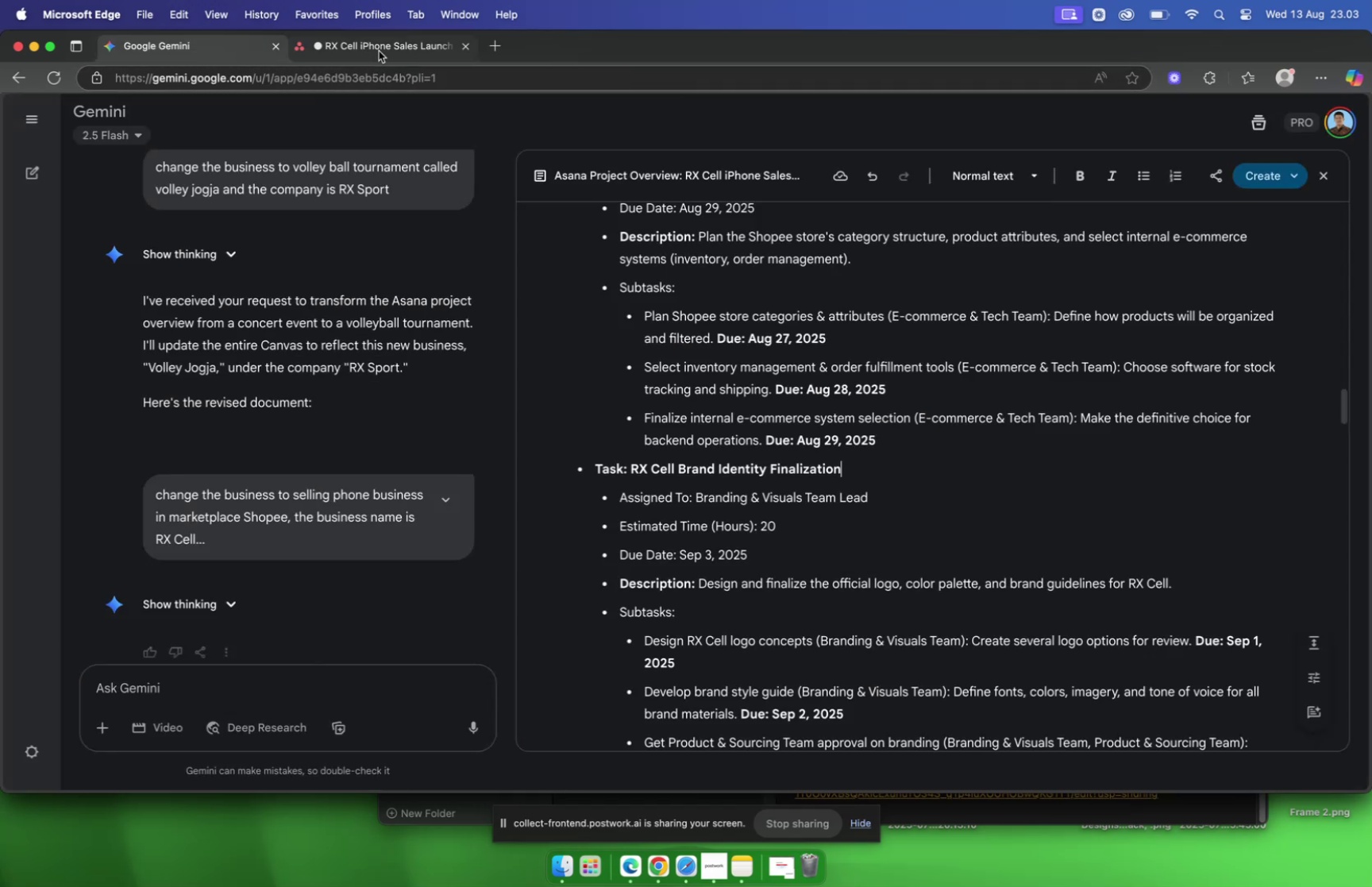 
left_click([380, 50])
 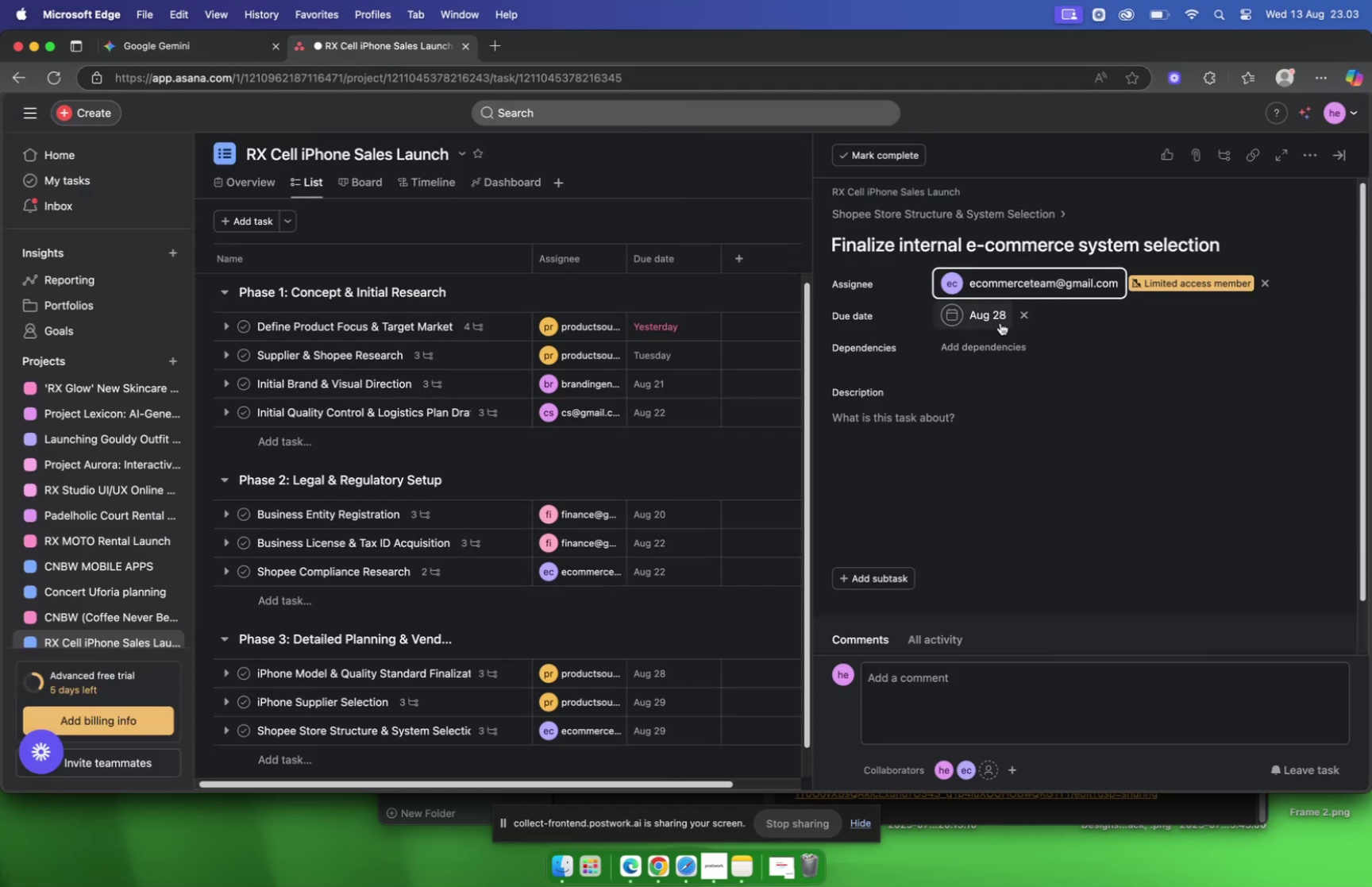 
left_click([1000, 322])
 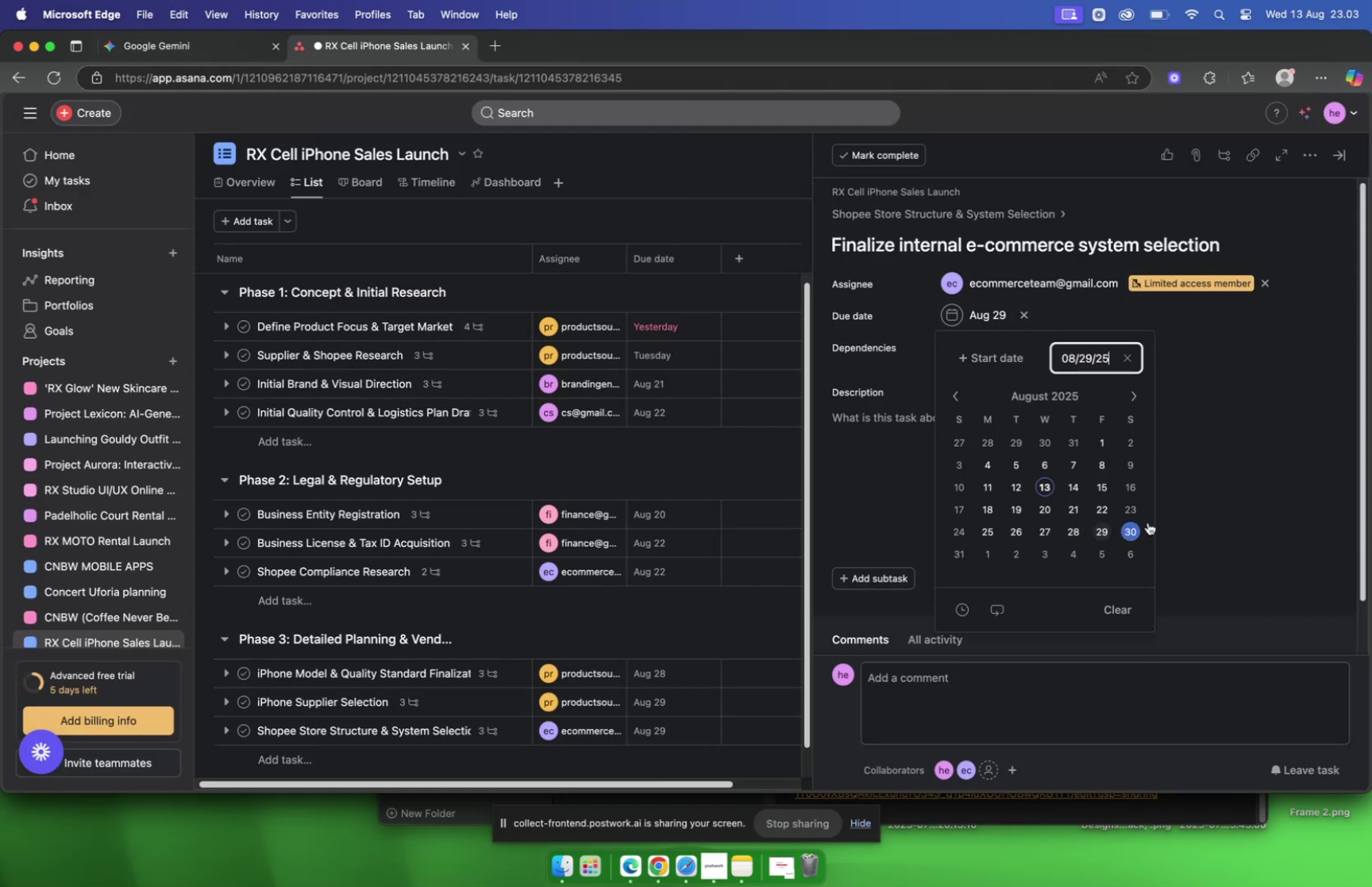 
double_click([1242, 503])
 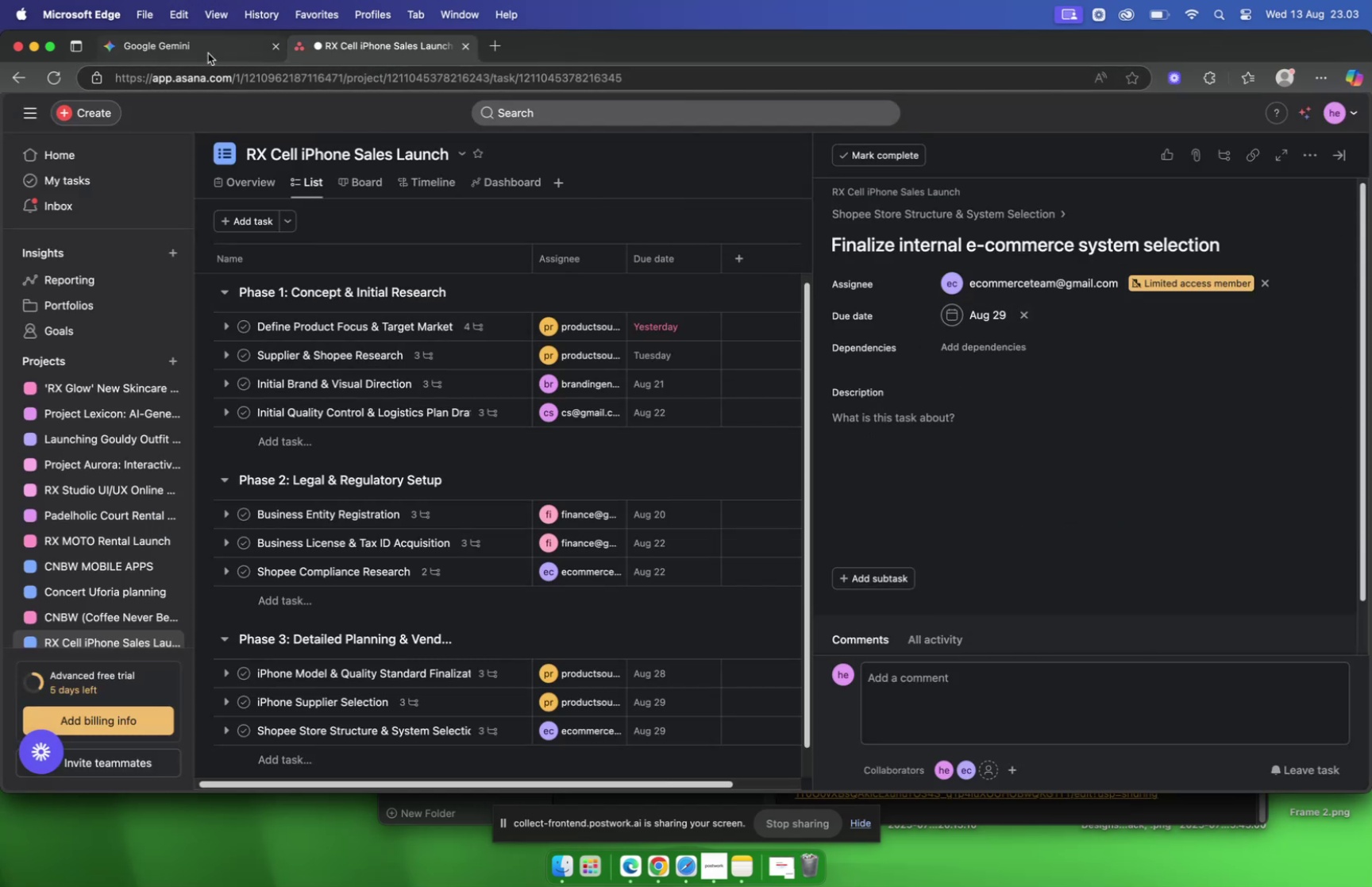 
left_click([208, 53])
 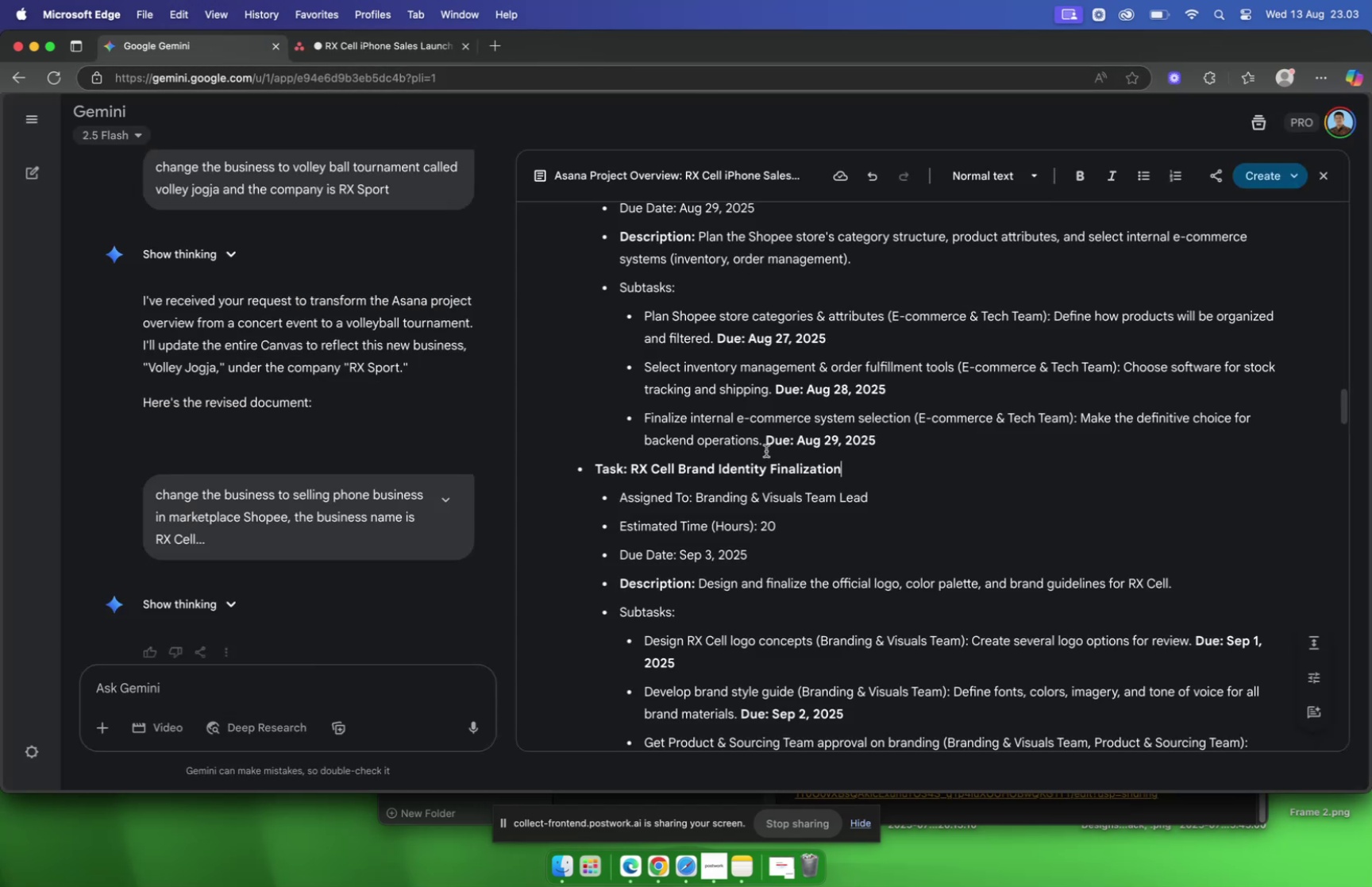 
left_click_drag(start_coordinate=[765, 448], to_coordinate=[1085, 422])
 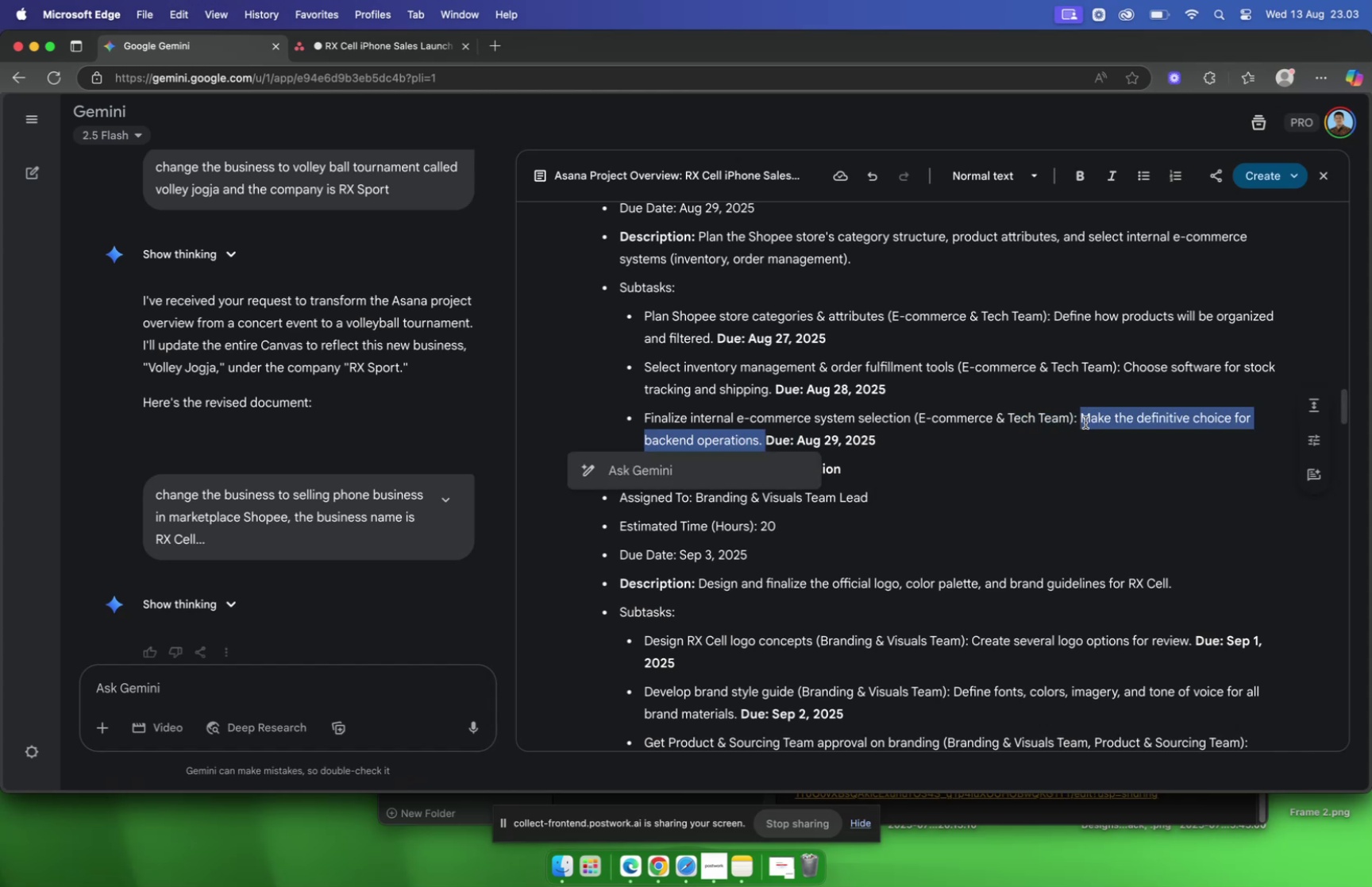 
key(Meta+C)
 